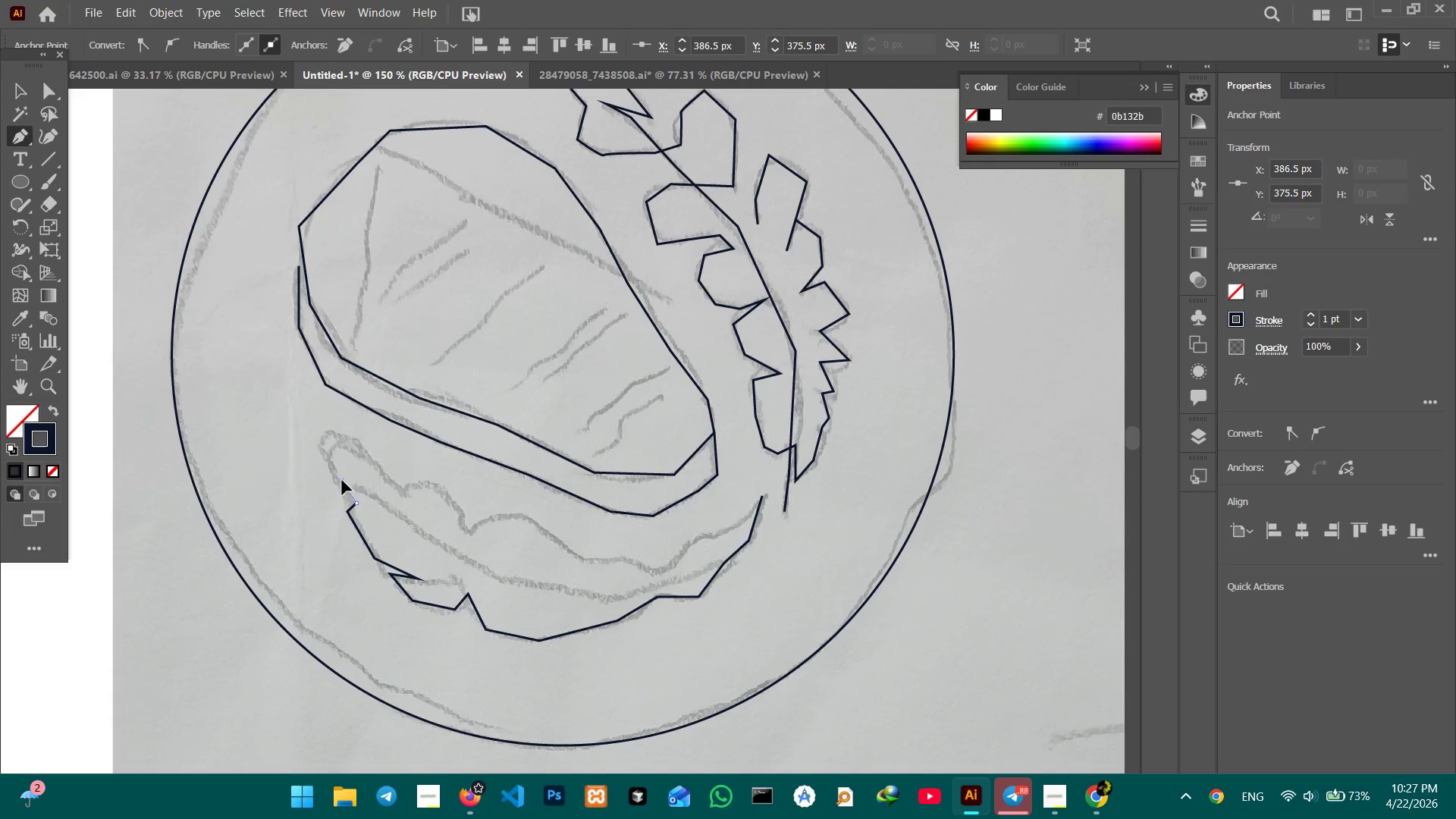 
double_click([342, 480])
 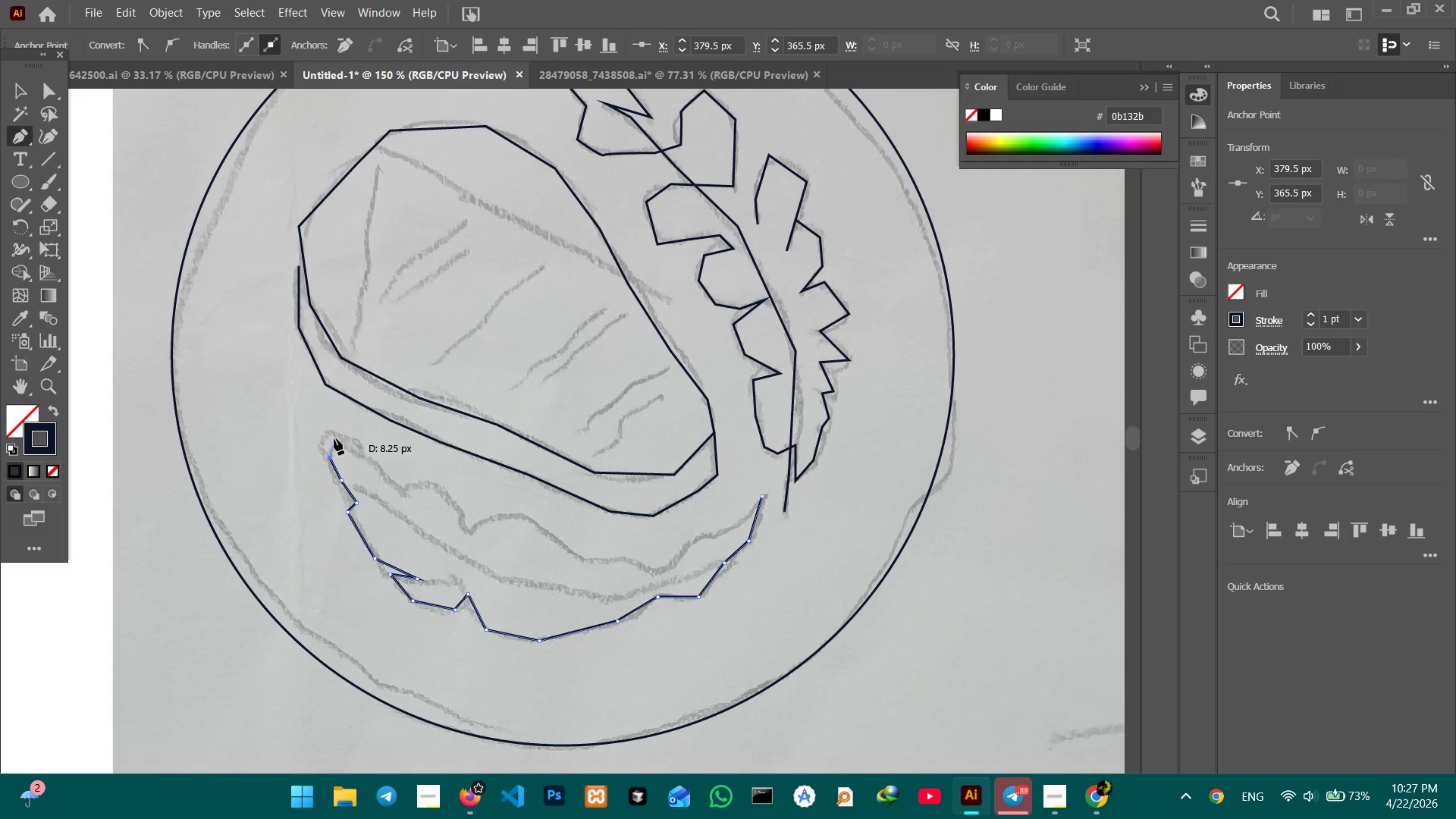 
double_click([334, 436])
 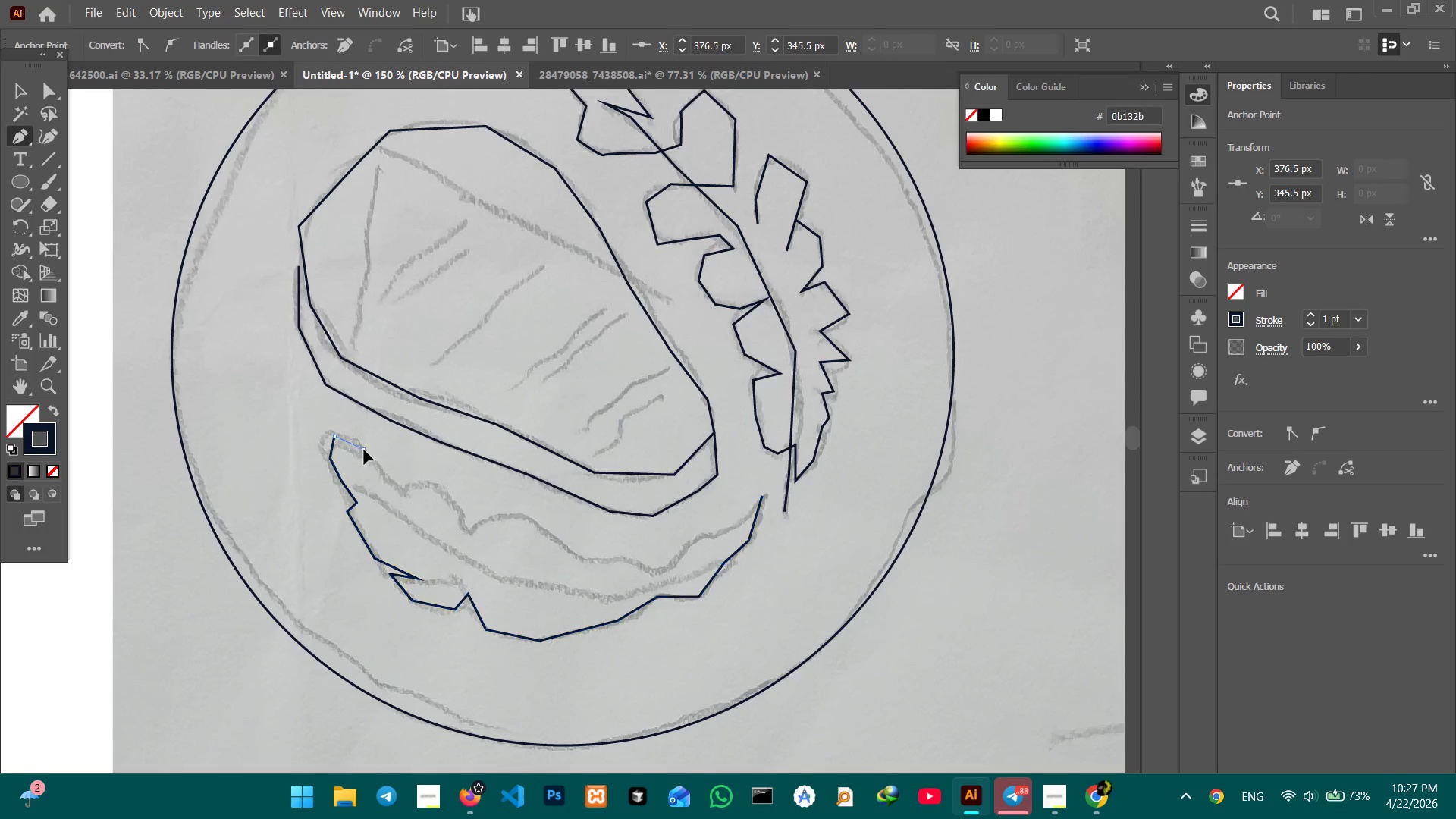 
triple_click([364, 450])
 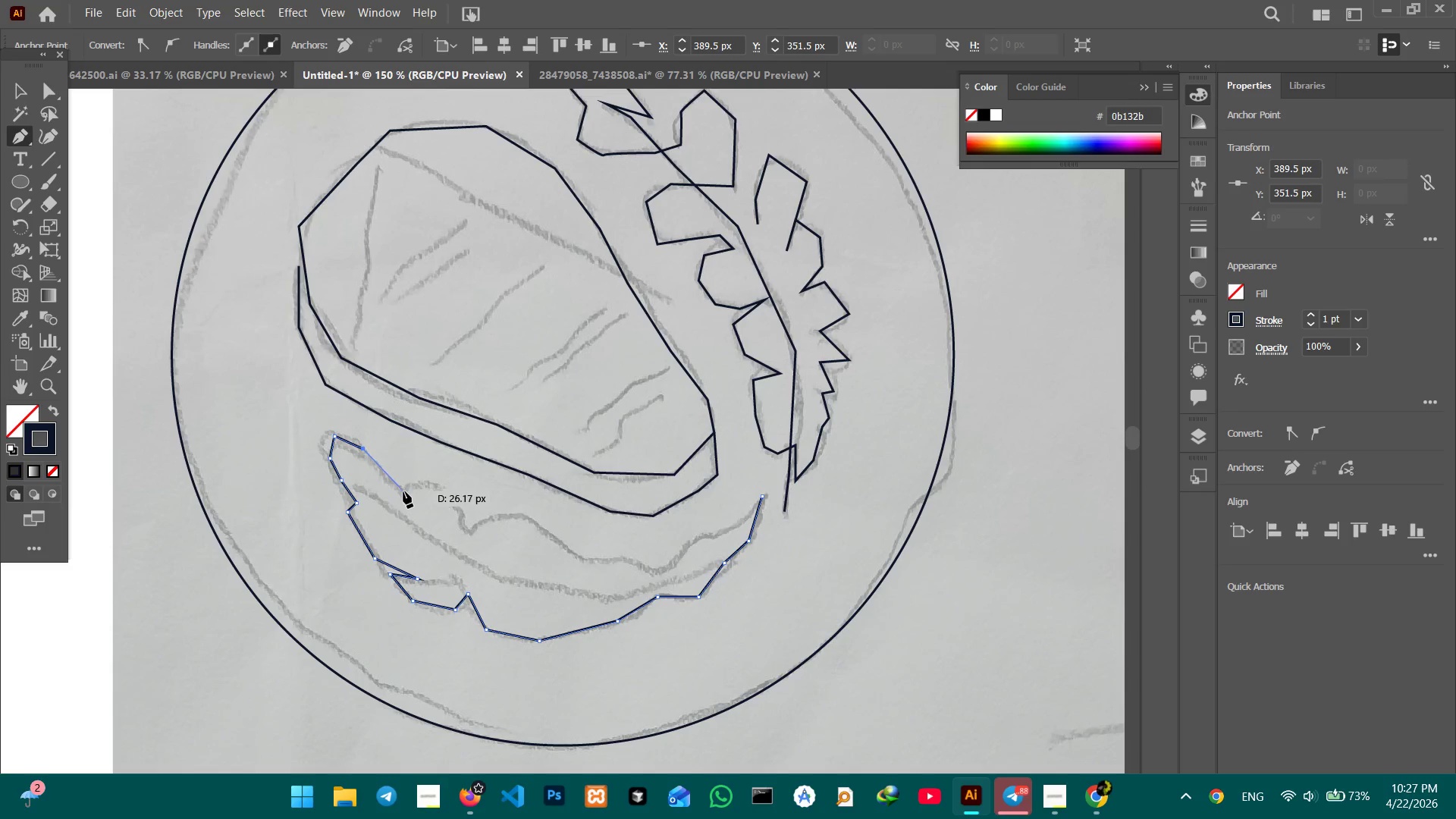 
left_click([403, 492])
 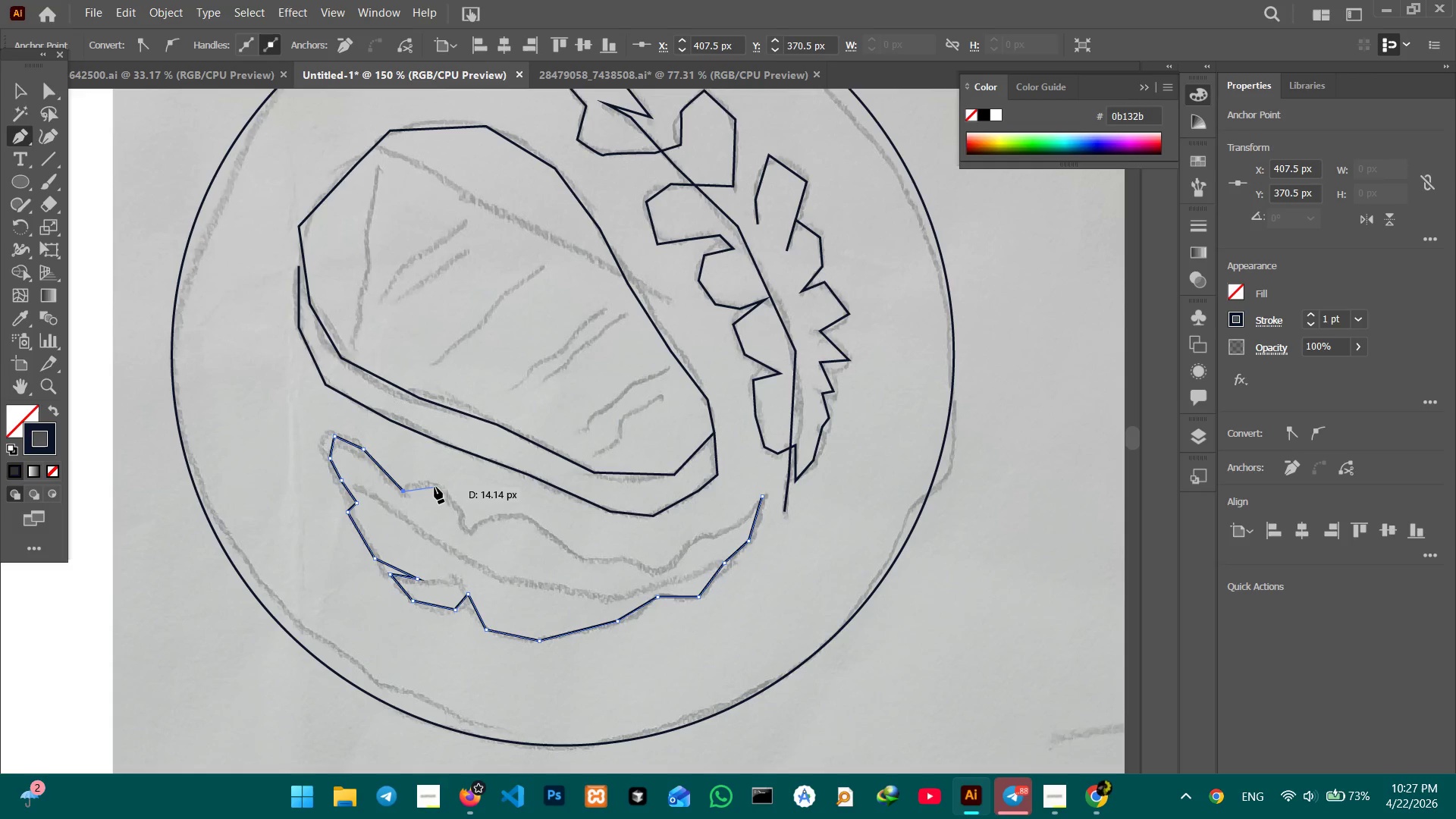 
left_click([435, 487])
 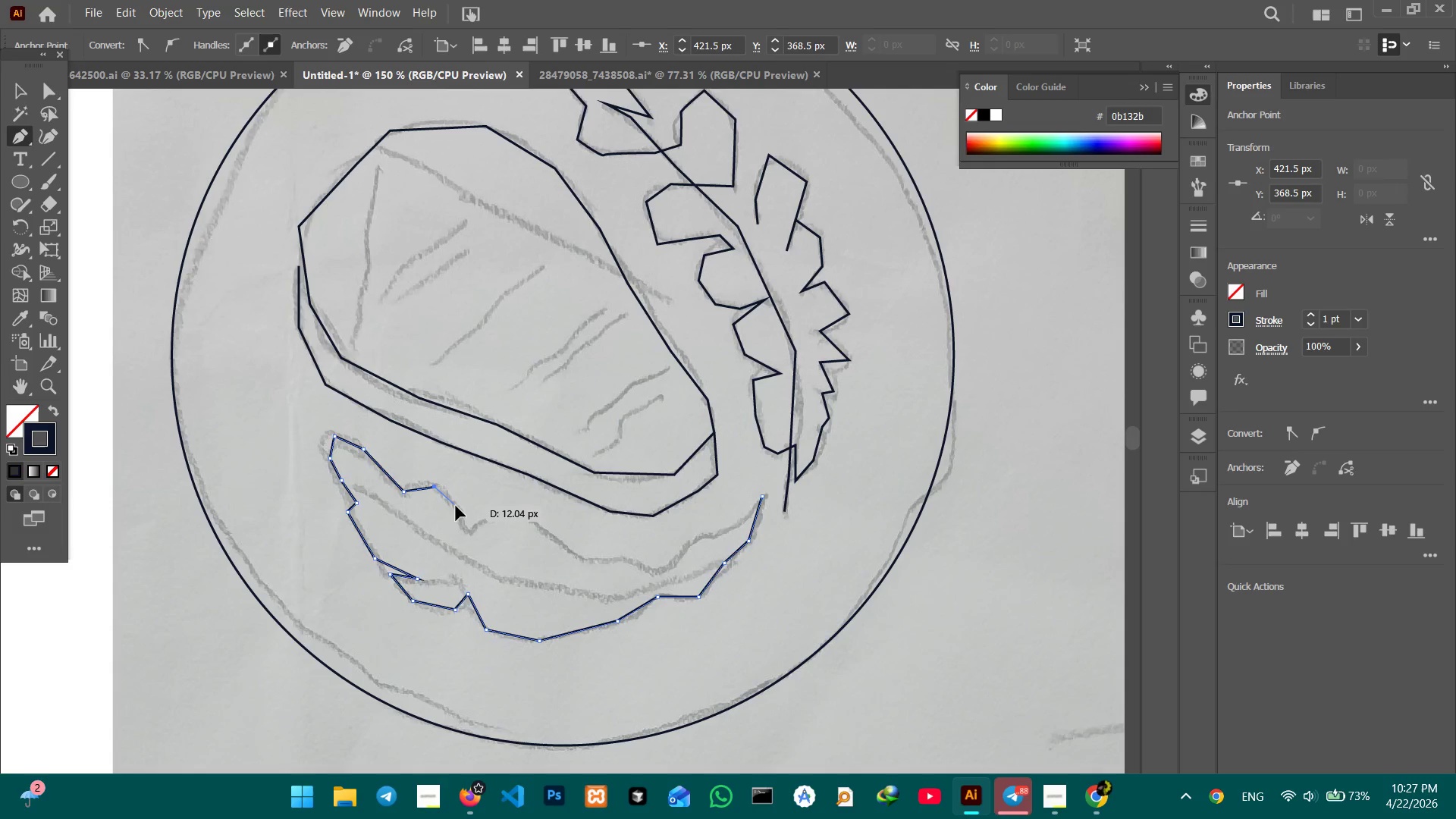 
left_click([456, 506])
 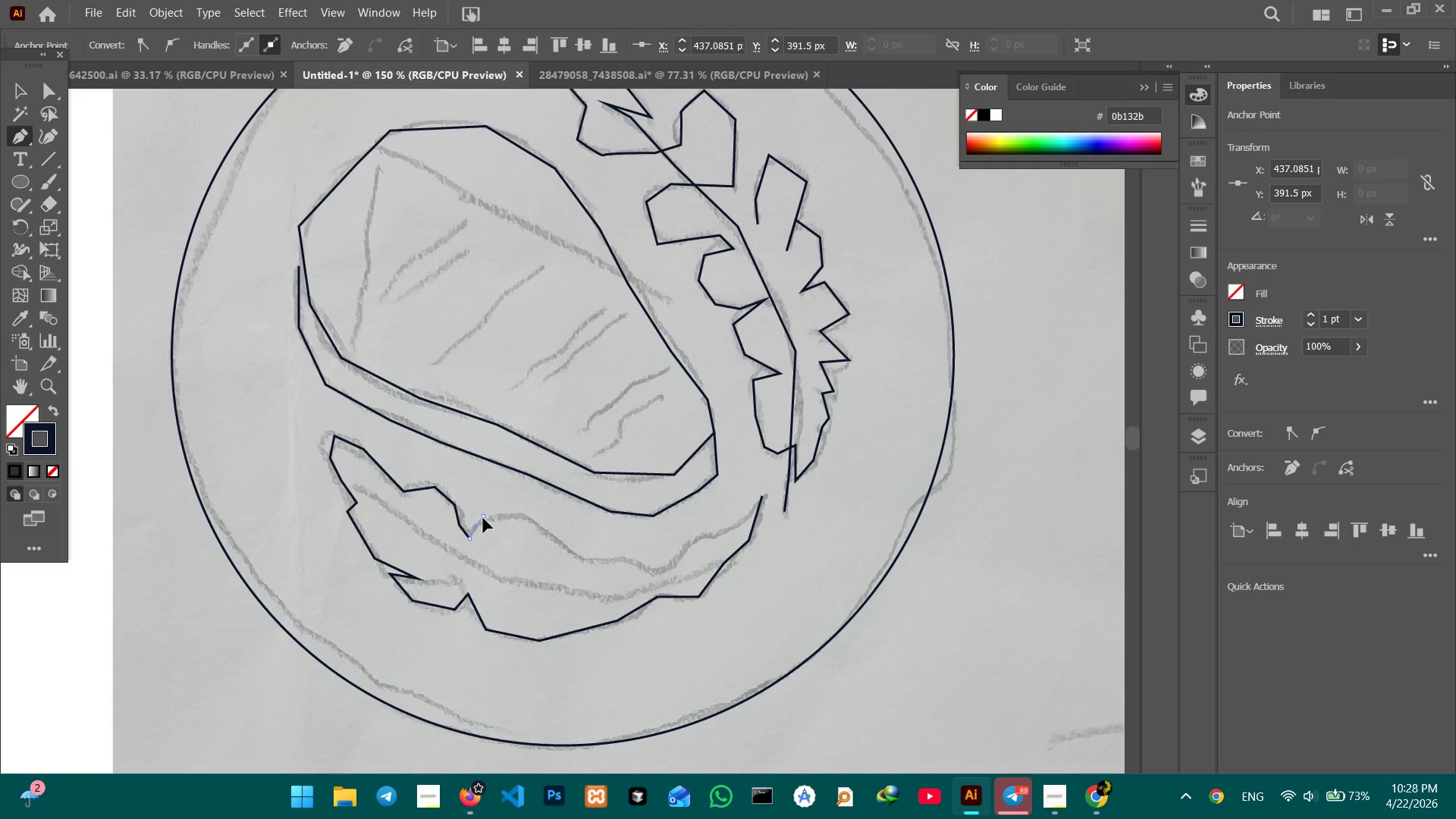 
triple_click([528, 517])
 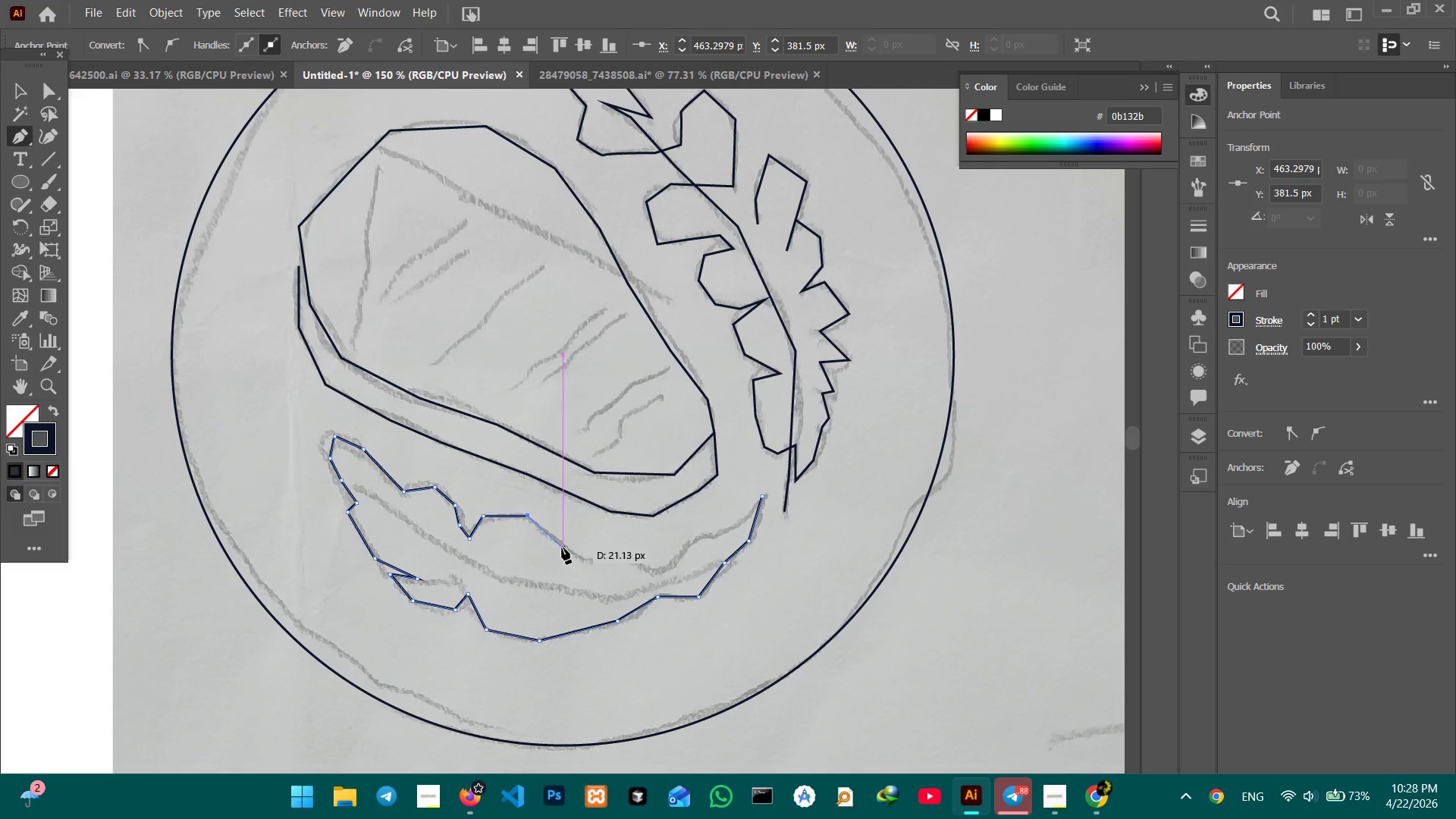 
triple_click([562, 548])
 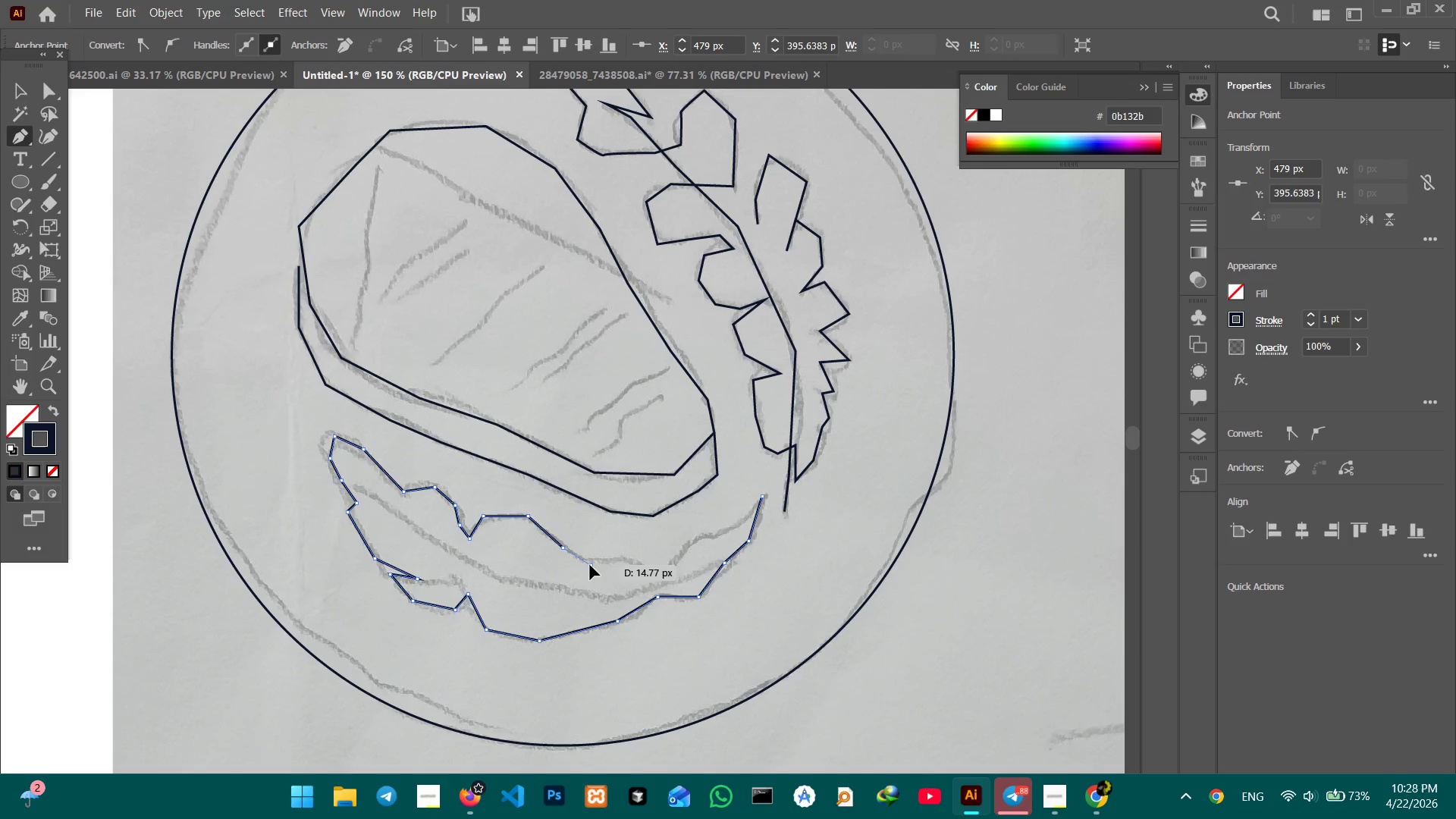 
triple_click([590, 565])
 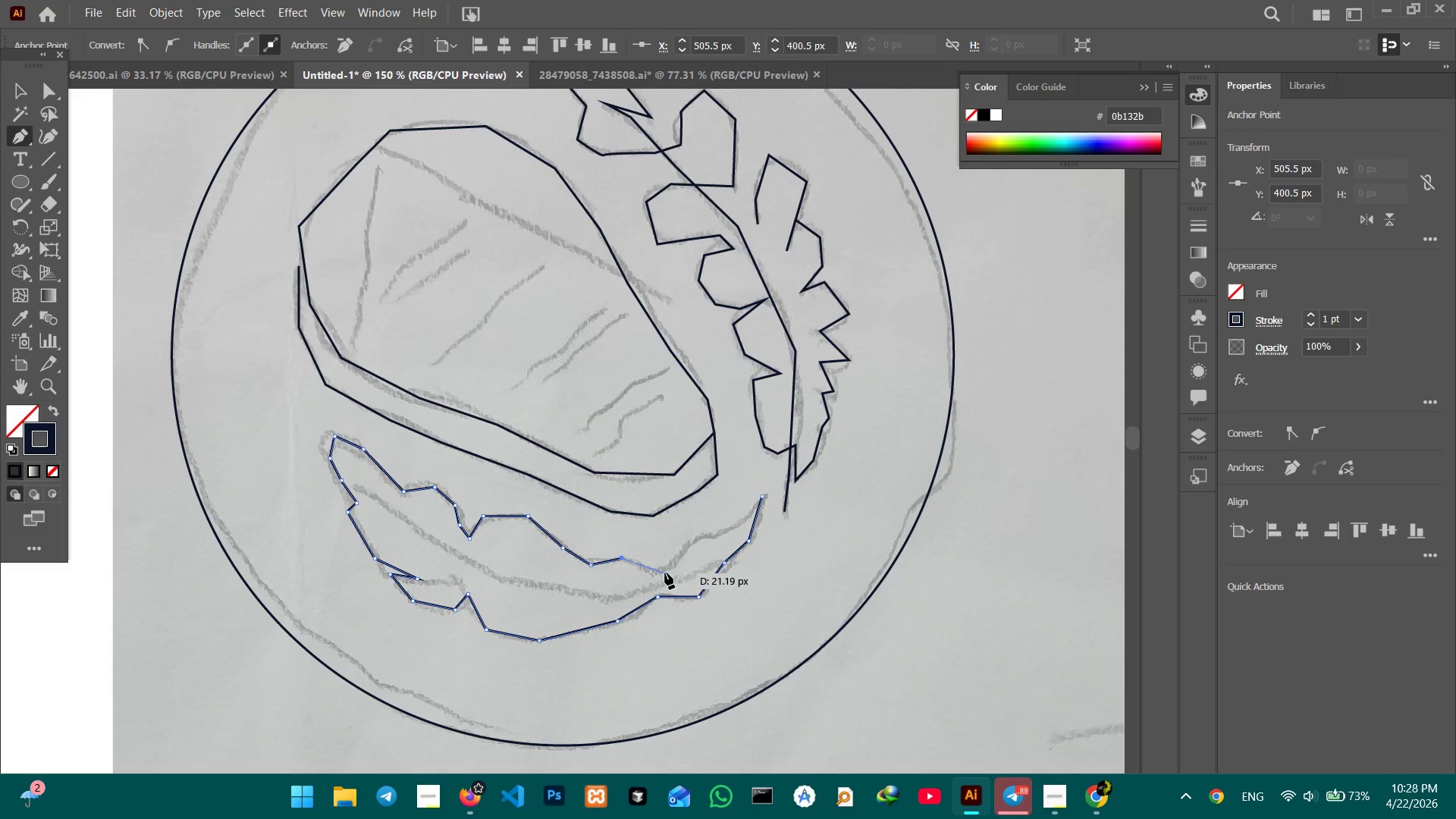 
left_click_drag(start_coordinate=[654, 573], to_coordinate=[659, 572])
 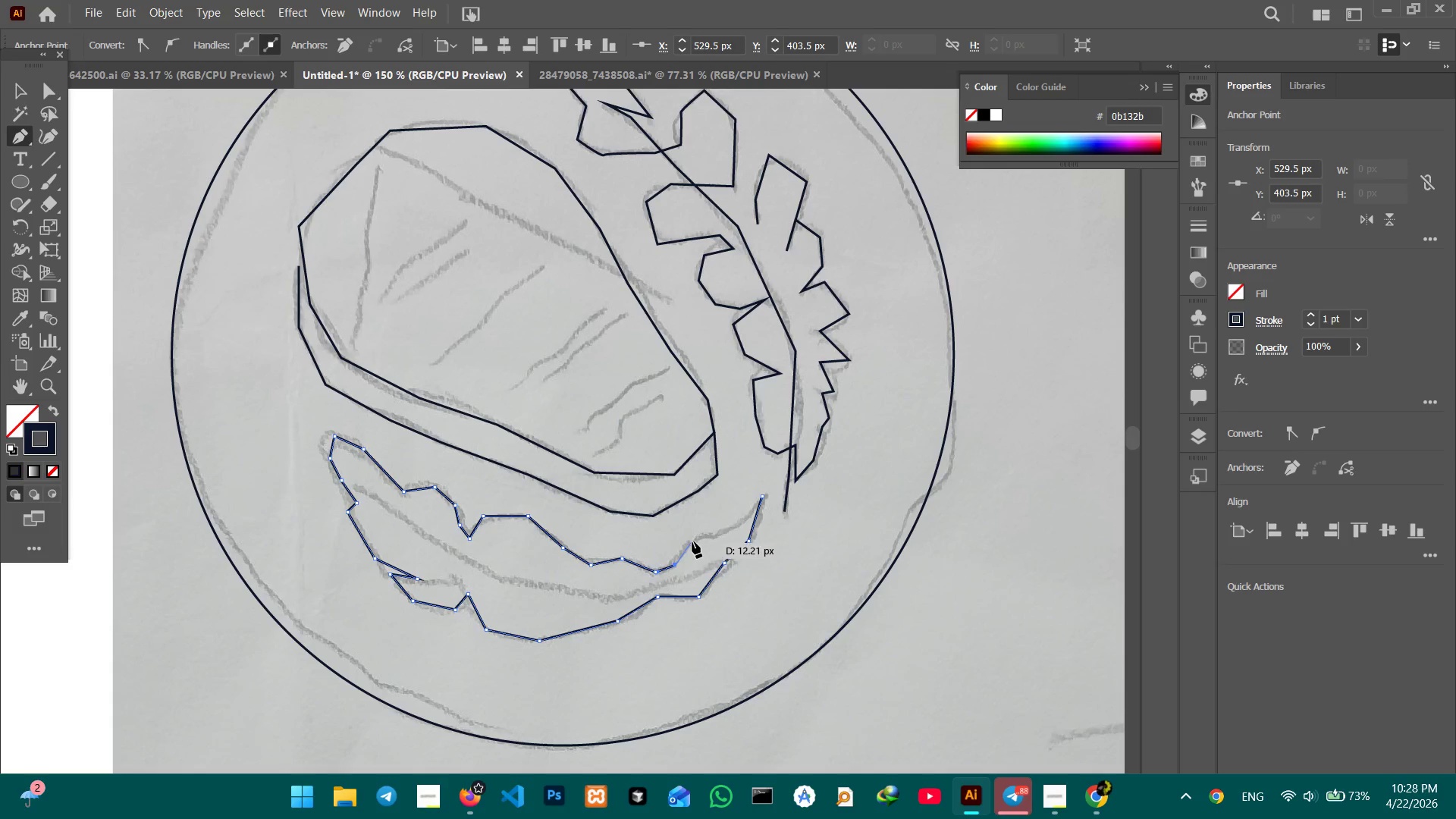 
left_click([693, 539])
 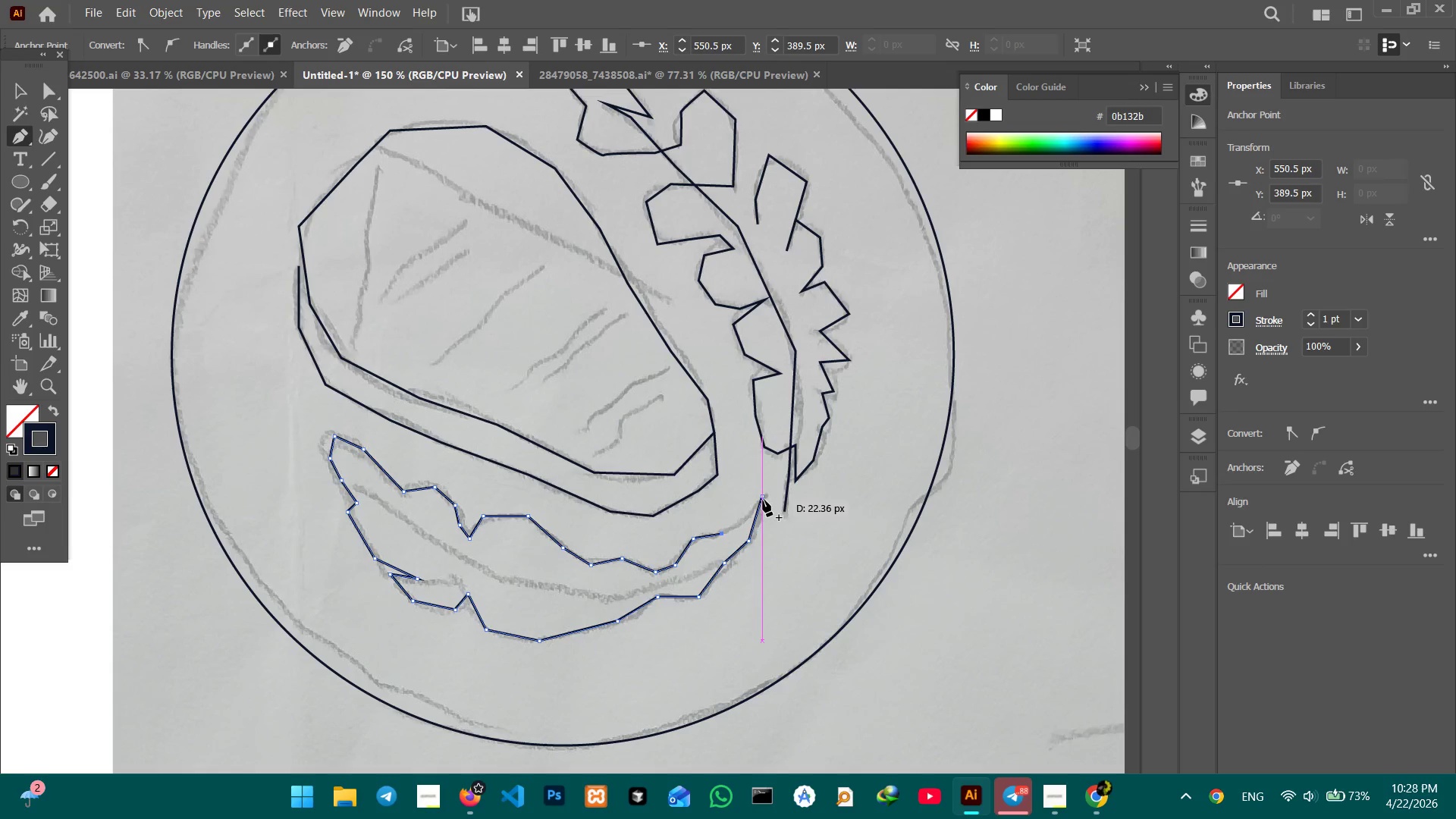 
left_click([761, 496])
 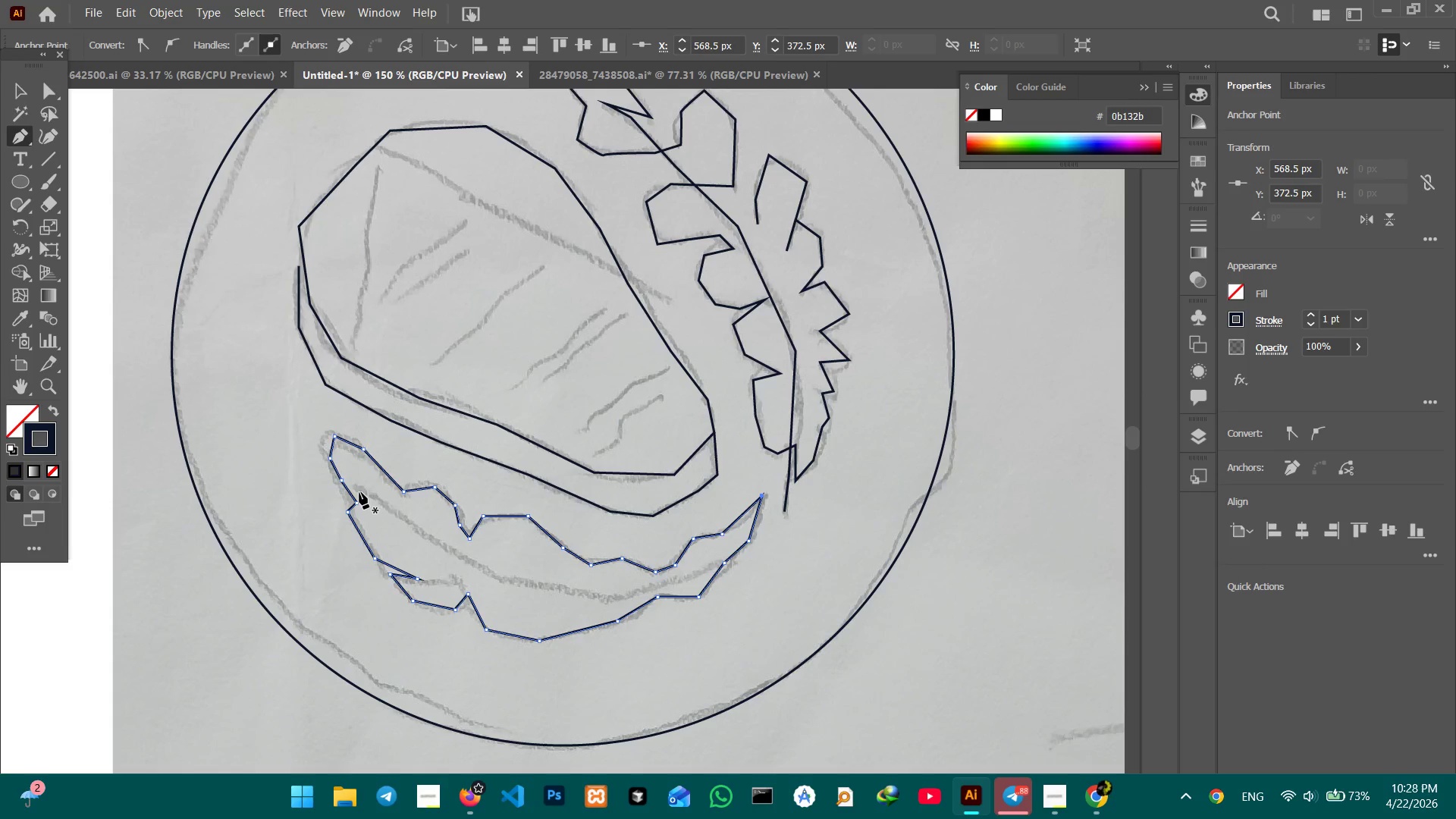 
left_click([359, 490])
 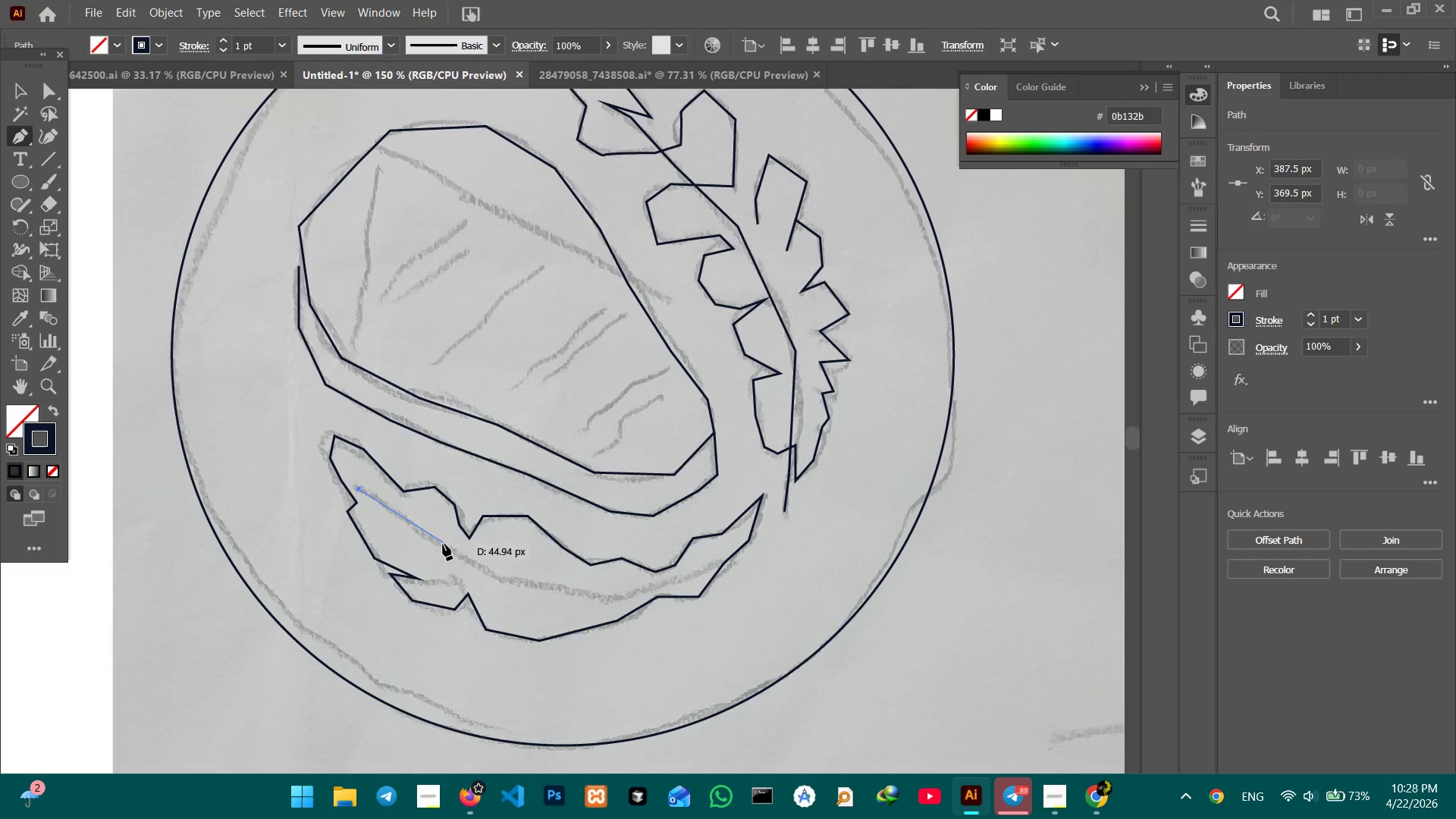 
left_click([443, 544])
 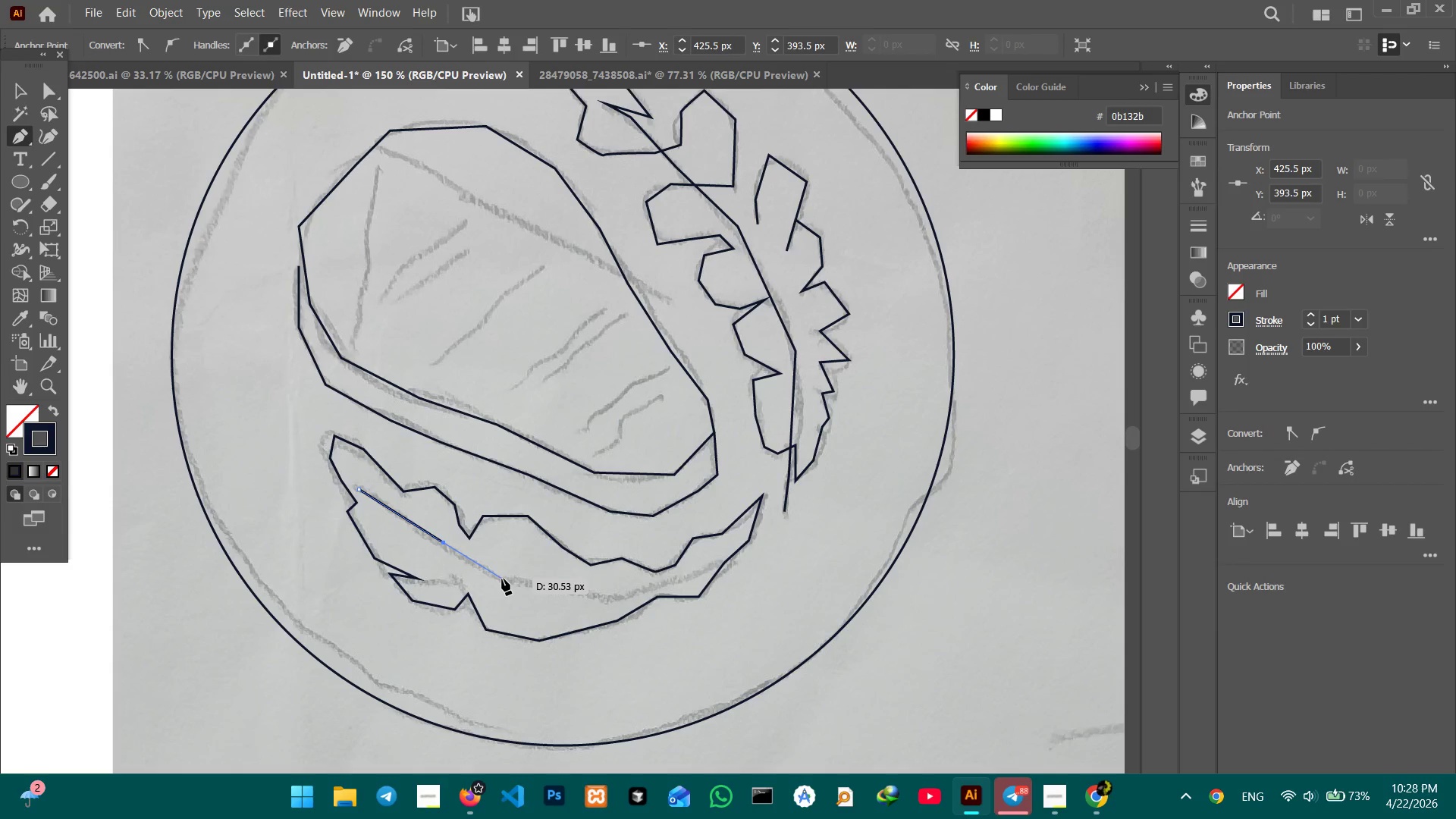 
left_click([502, 579])
 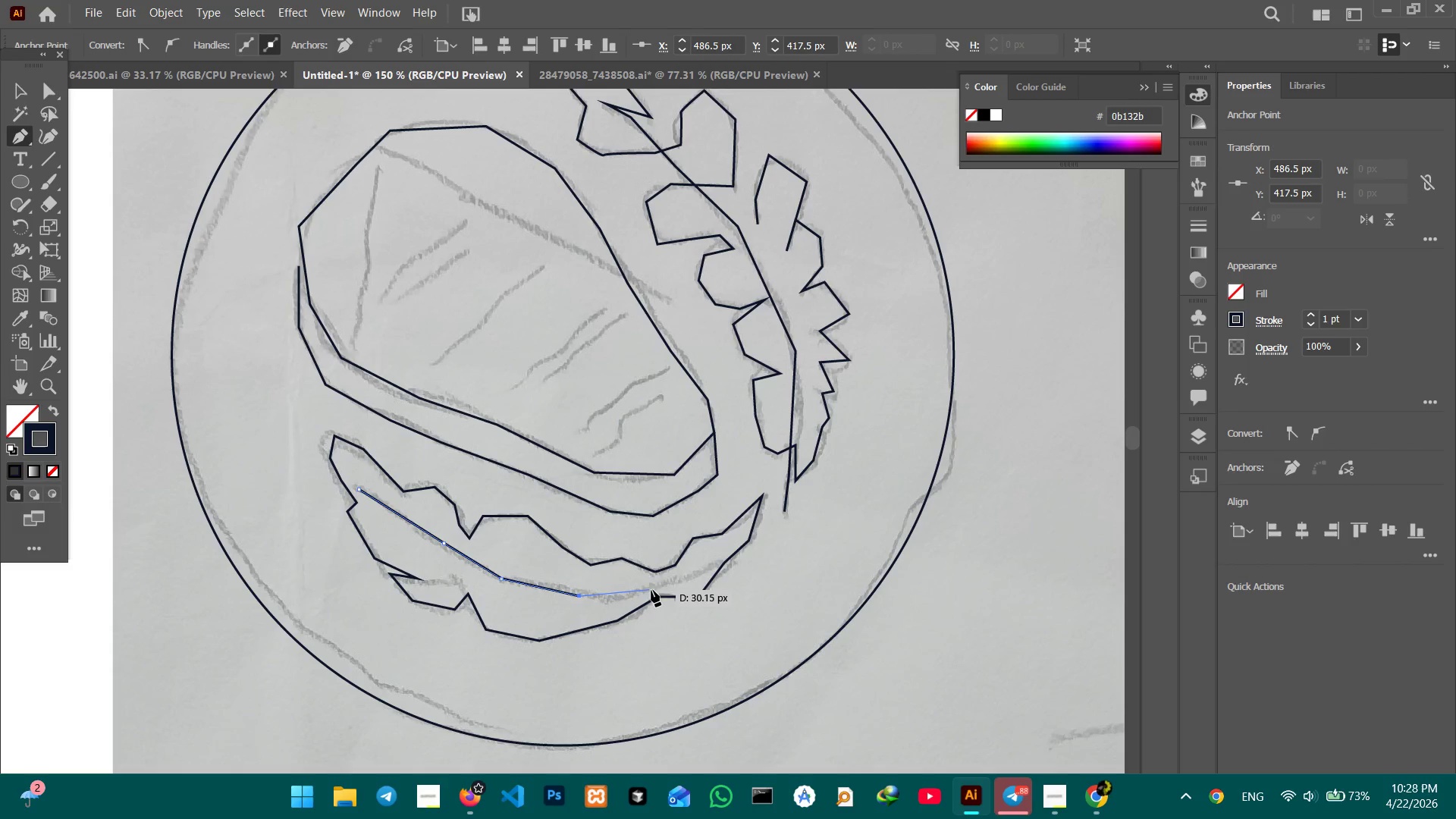 
triple_click([651, 590])
 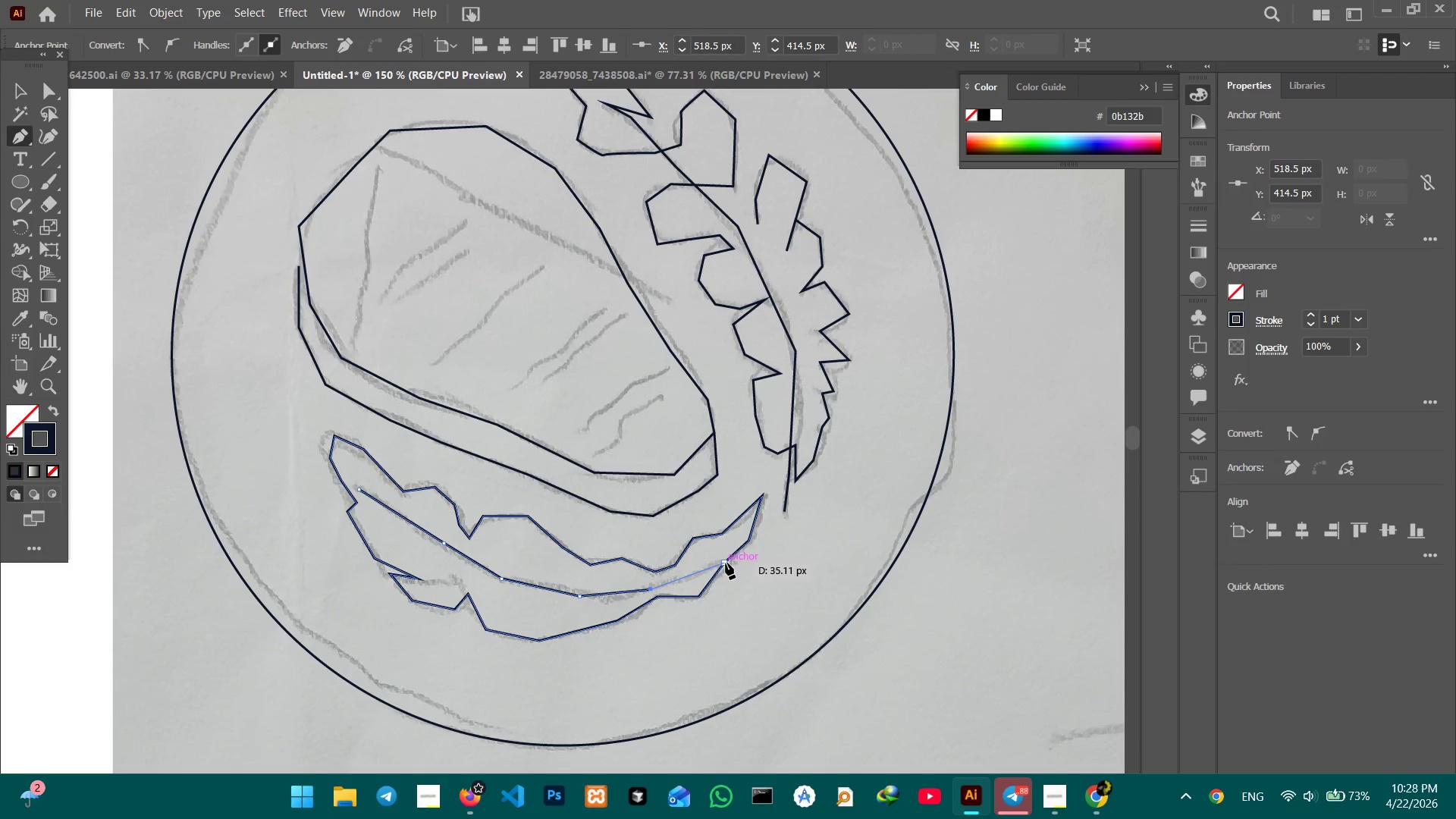 
left_click([726, 563])
 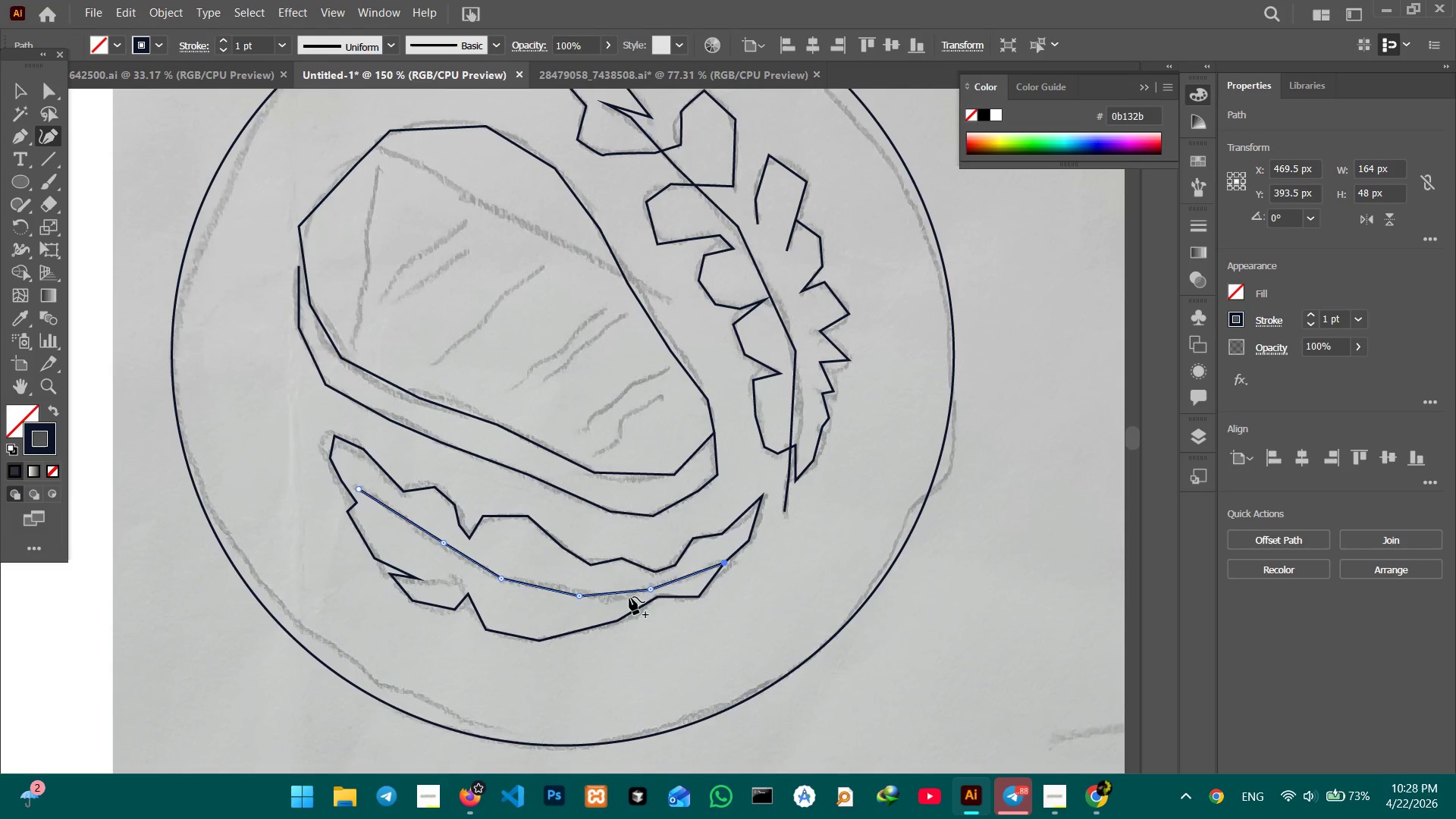 
left_click([582, 594])
 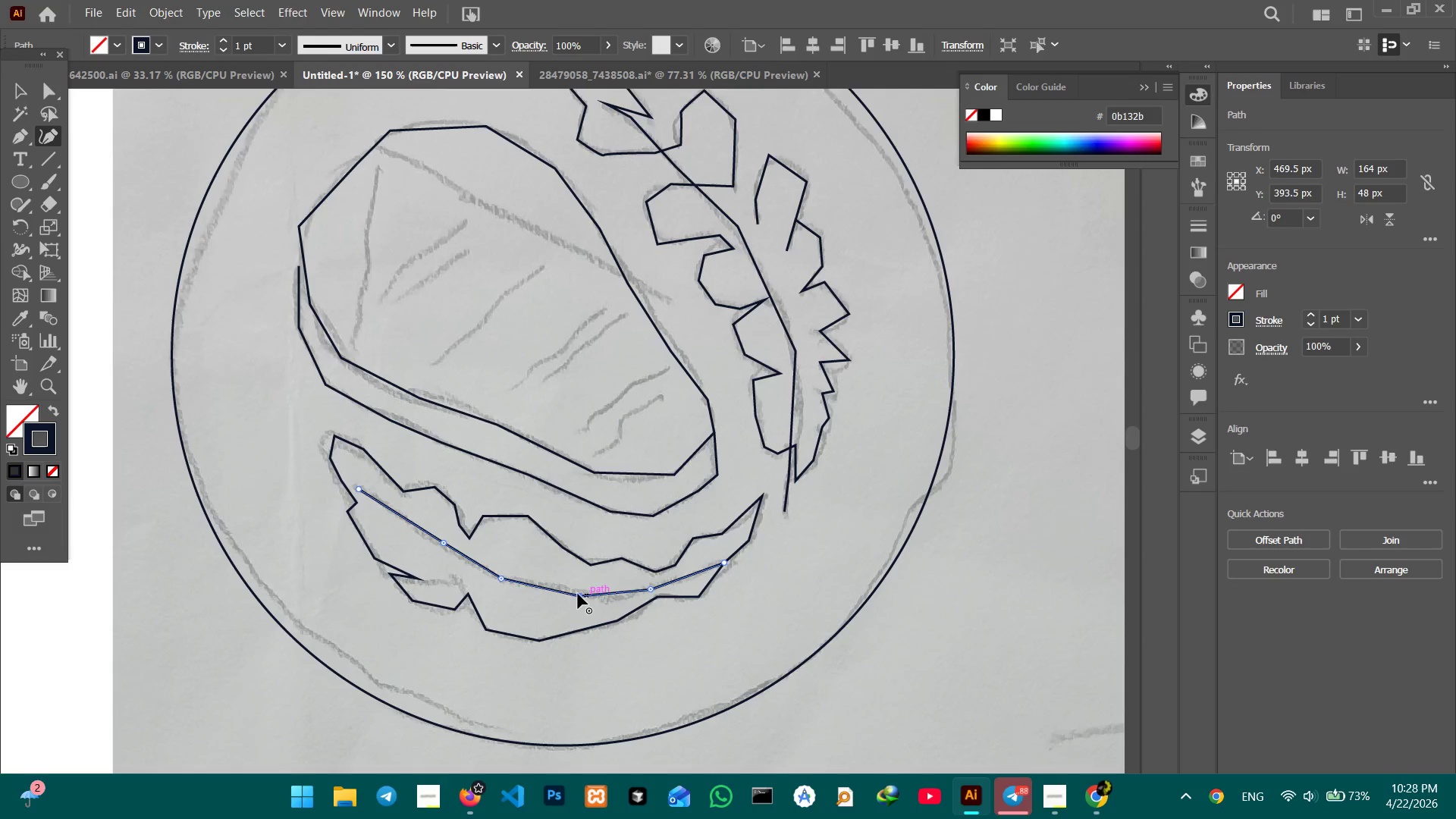 
key(Backspace)
 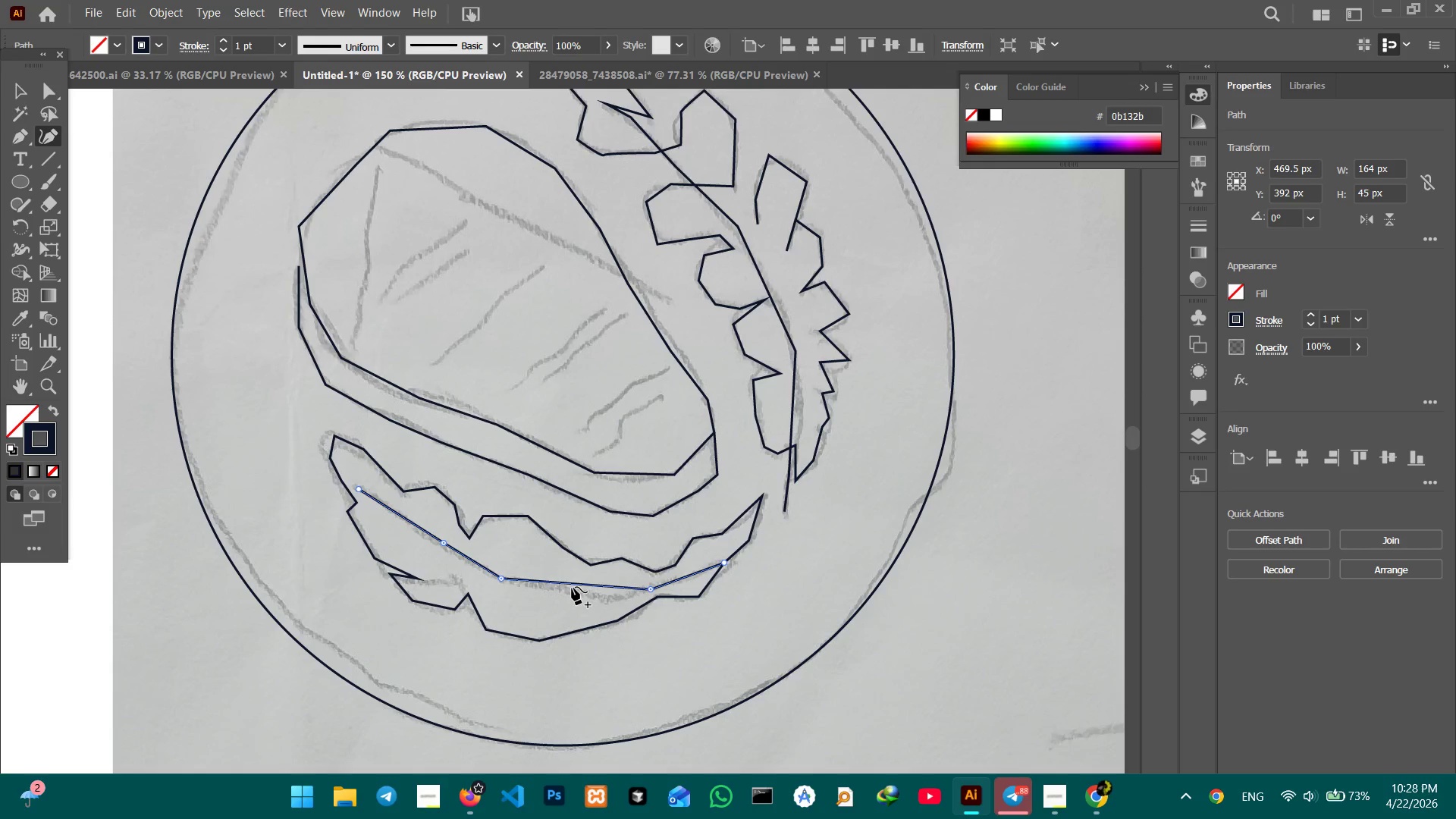 
left_click_drag(start_coordinate=[572, 587], to_coordinate=[573, 599])
 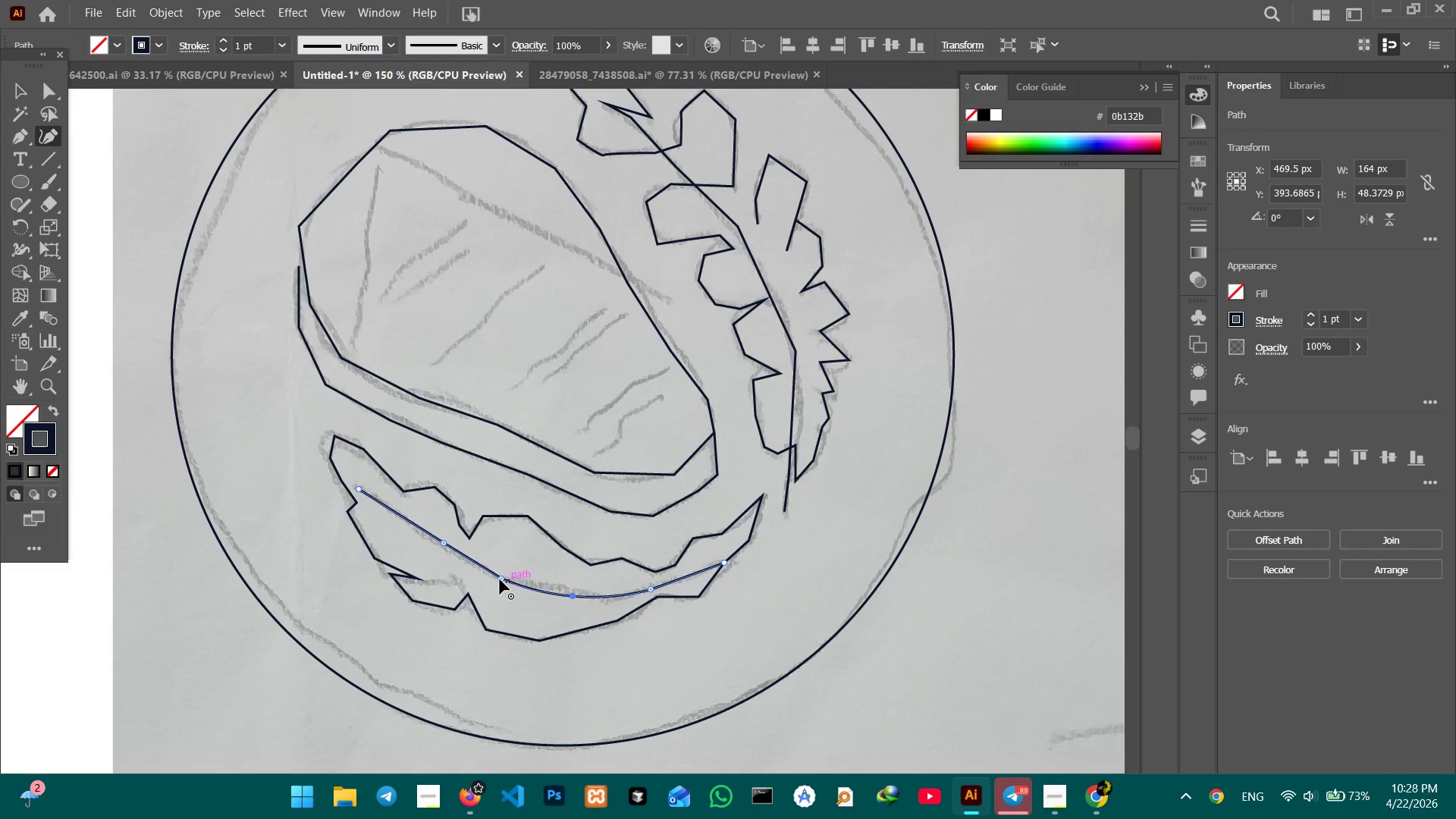 
left_click([500, 579])
 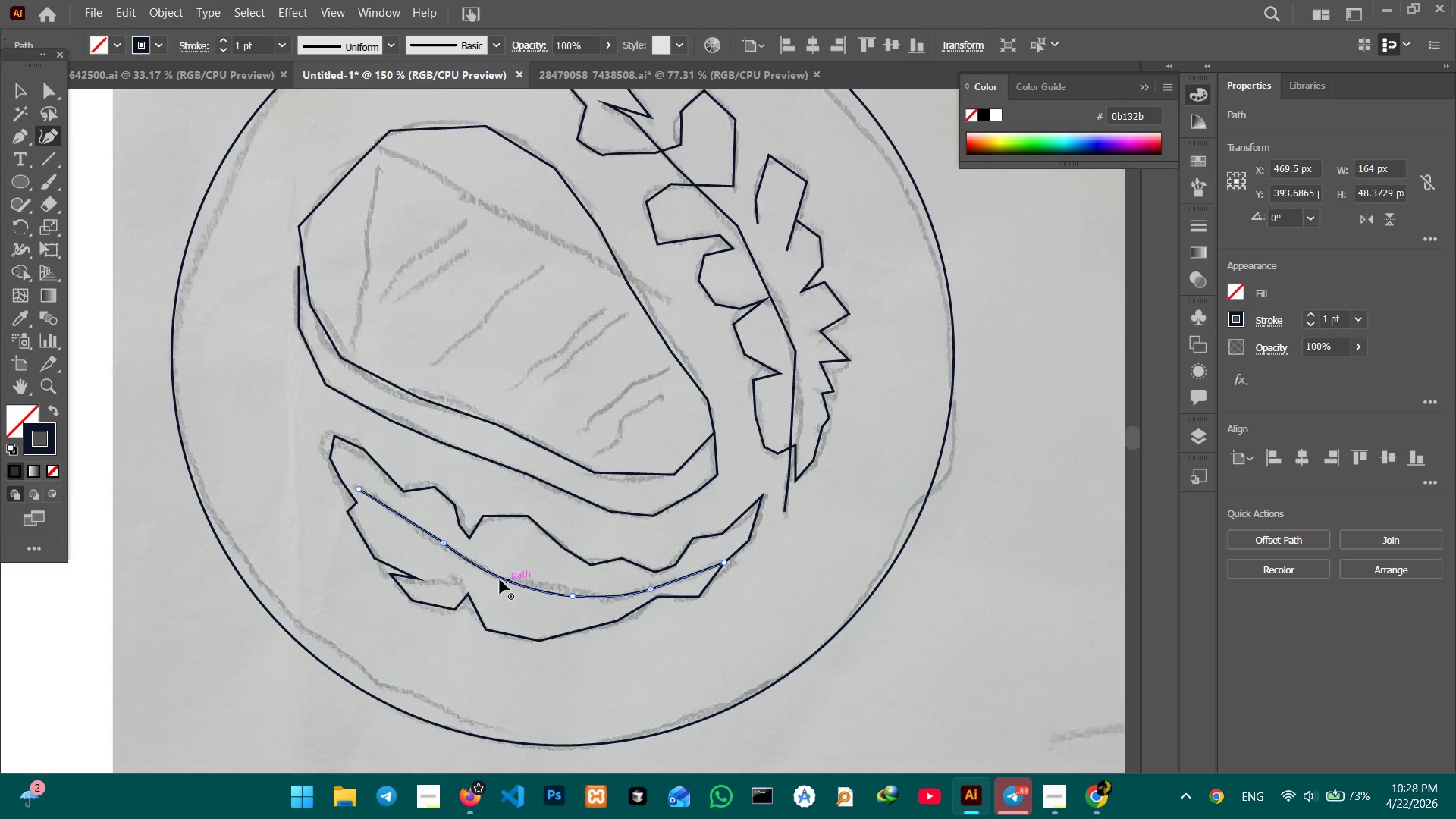 
key(Backspace)
 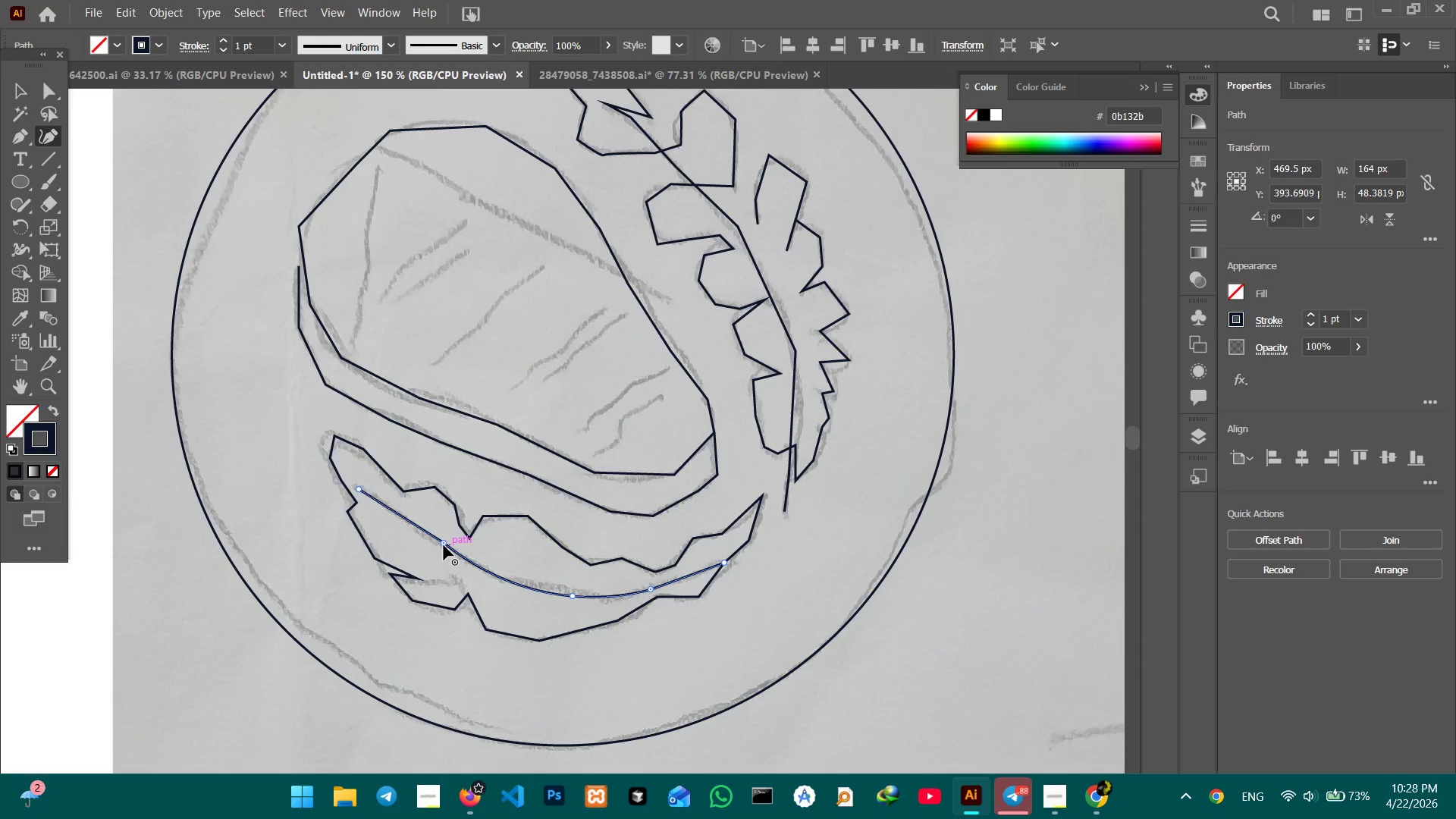 
left_click([444, 545])
 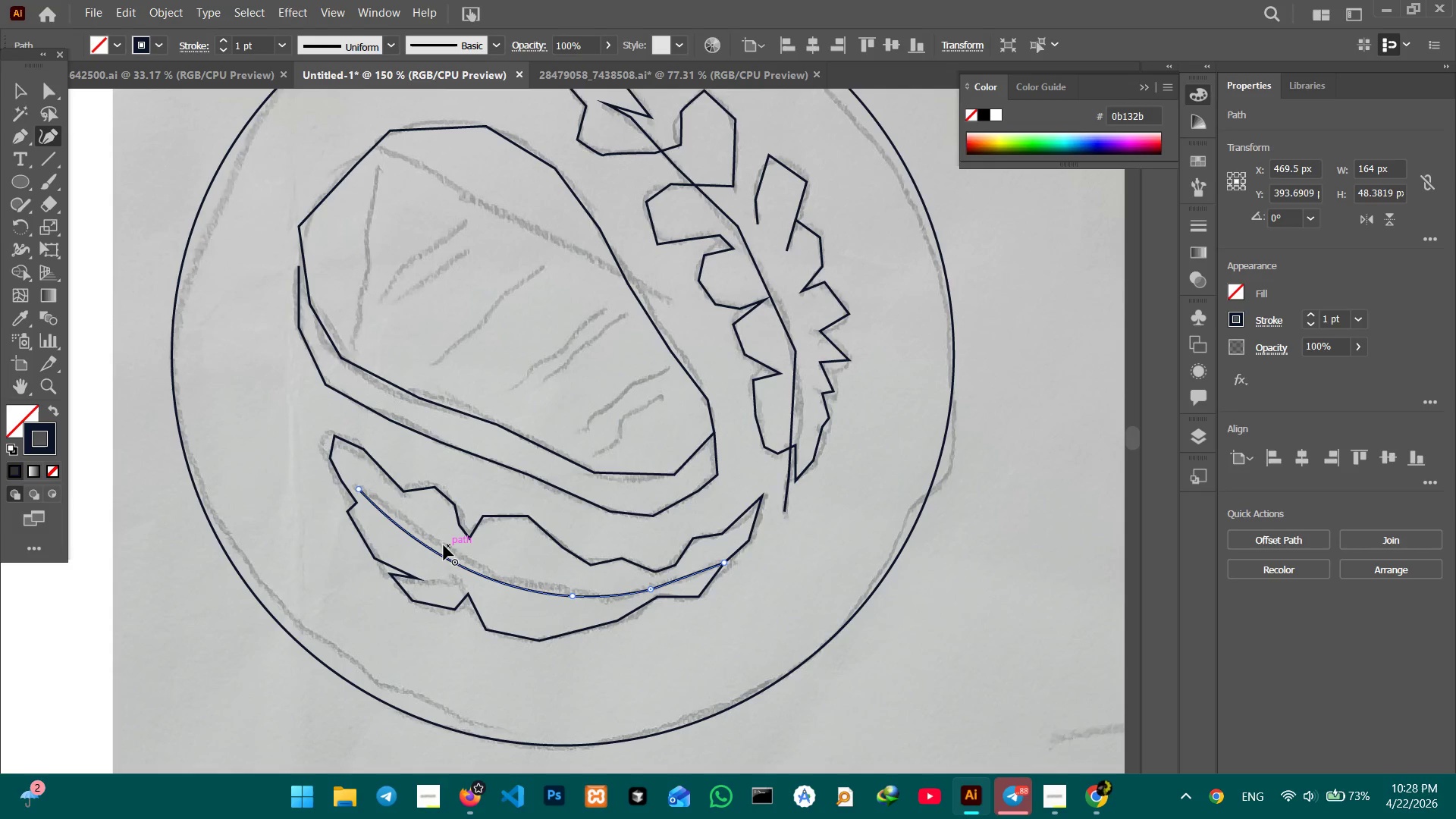 
key(Backspace)
 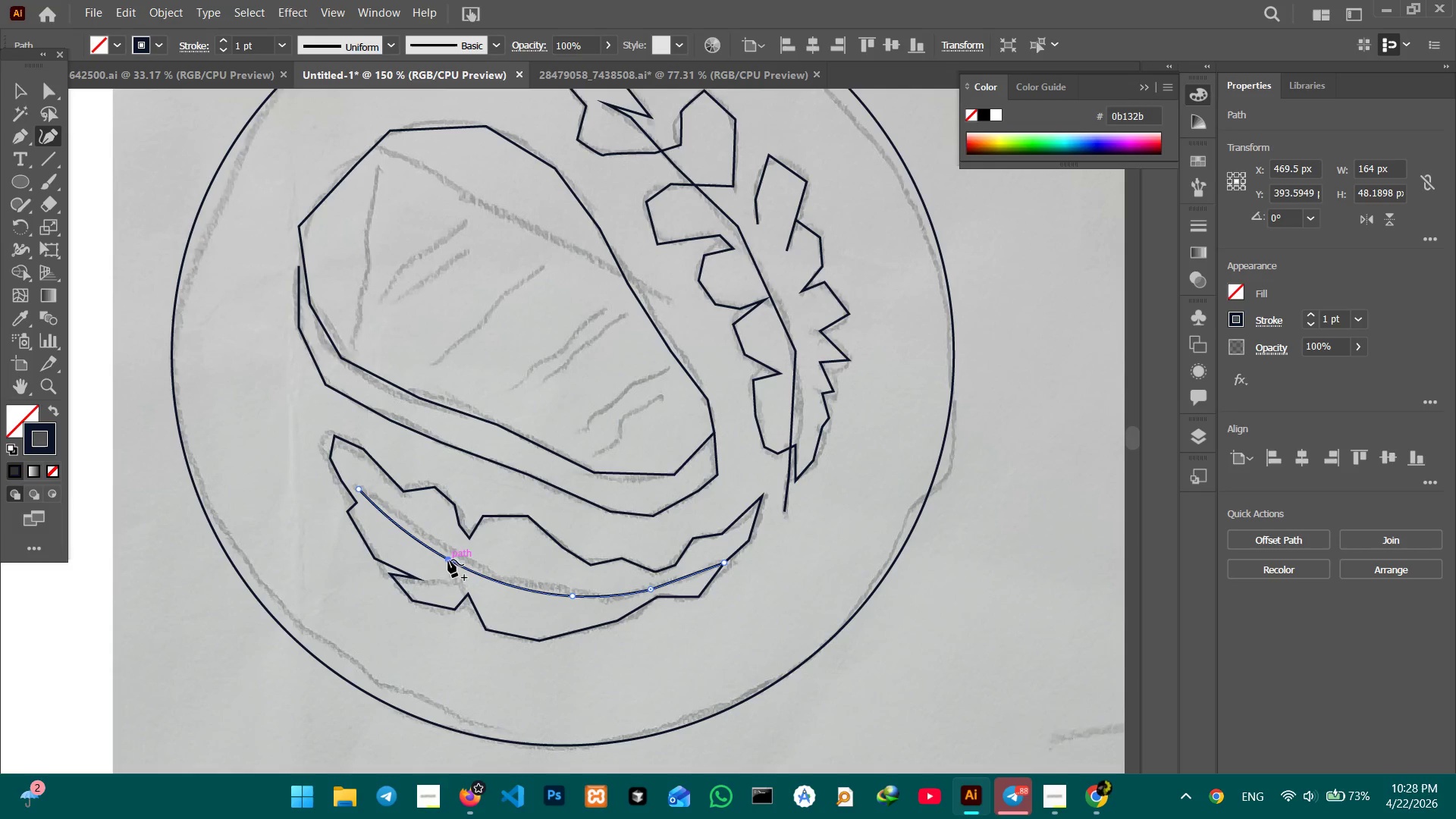 
left_click_drag(start_coordinate=[448, 560], to_coordinate=[448, 549])
 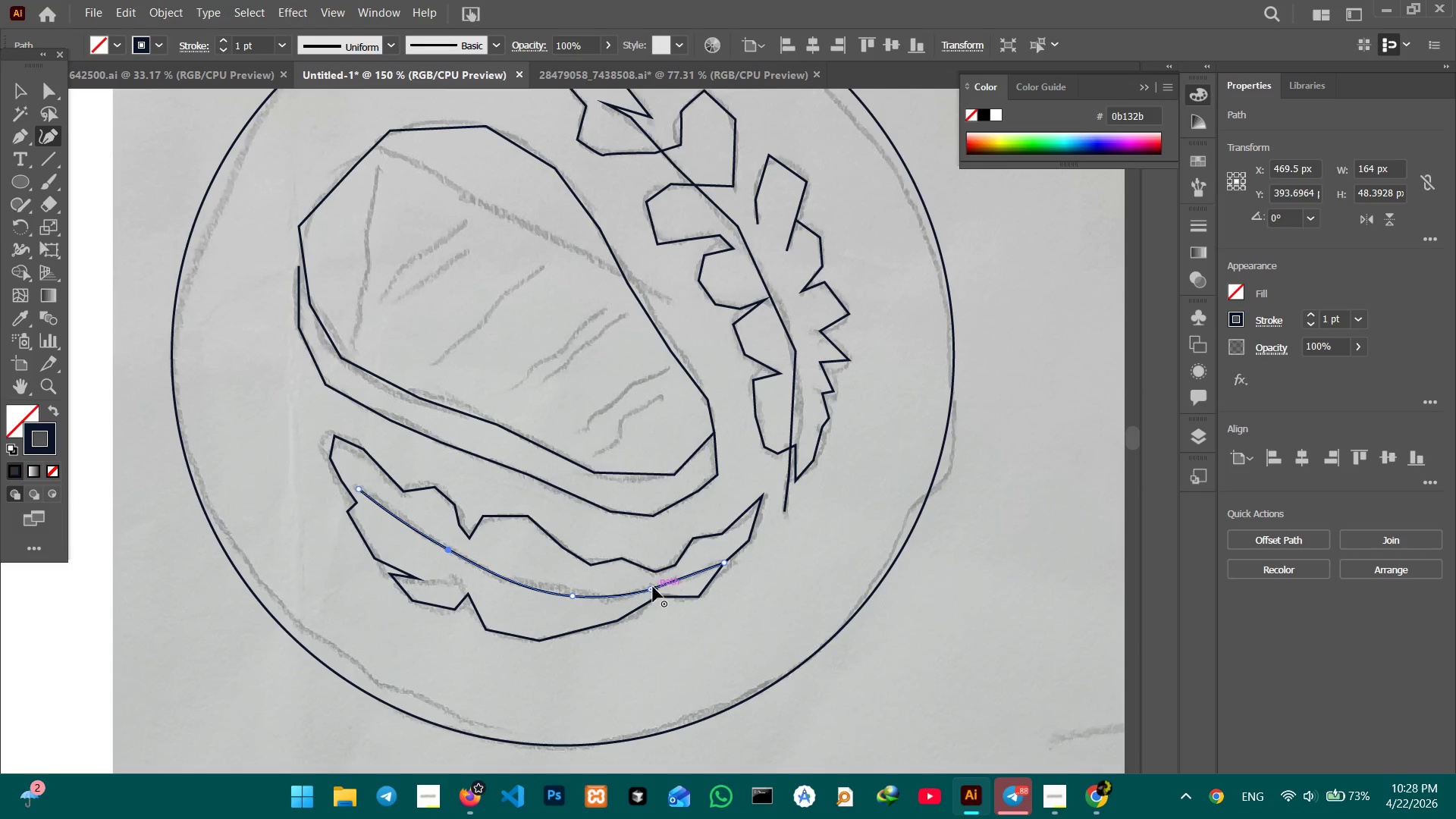 
key(Backspace)
 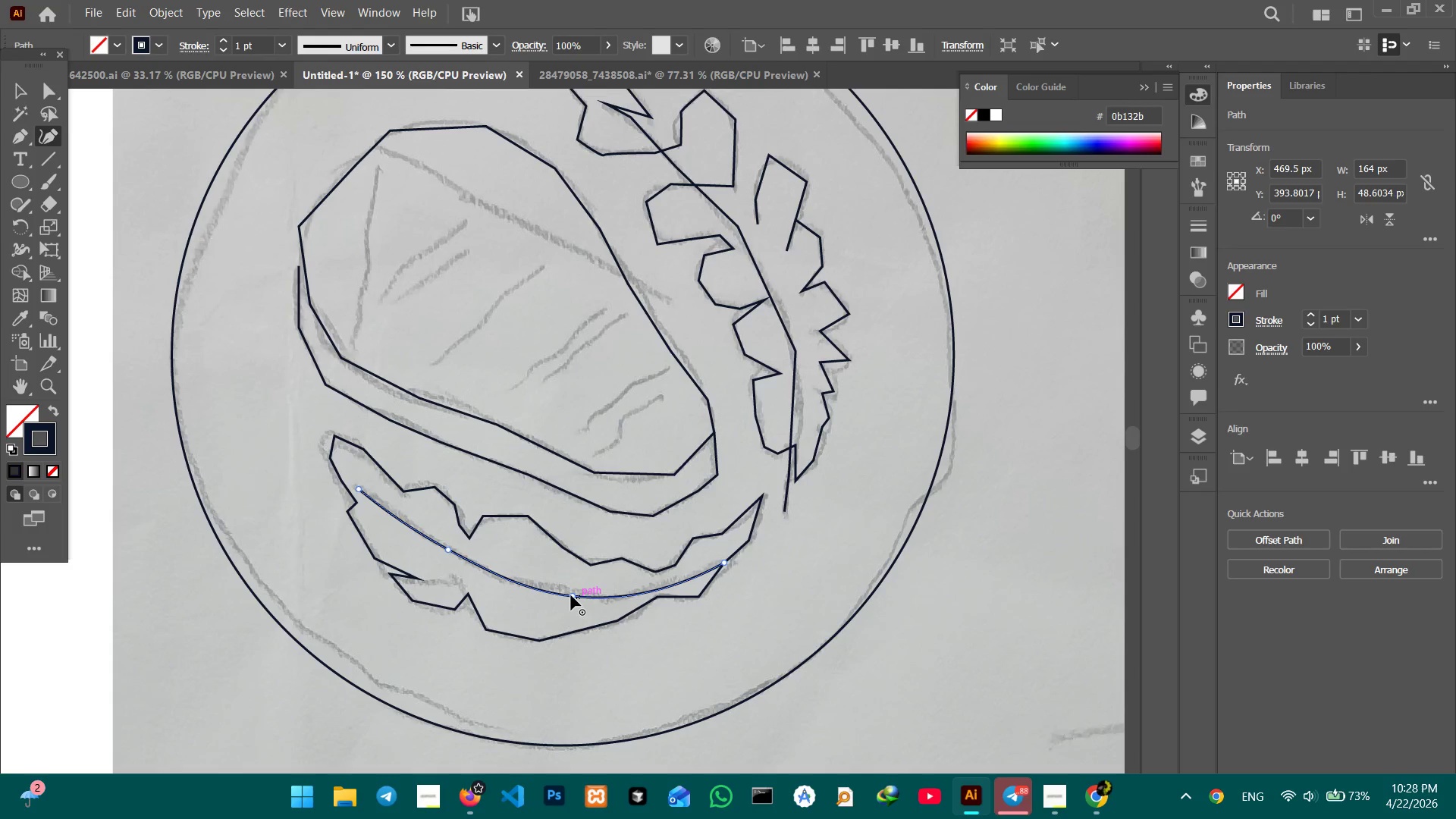 
left_click_drag(start_coordinate=[572, 596], to_coordinate=[570, 591])
 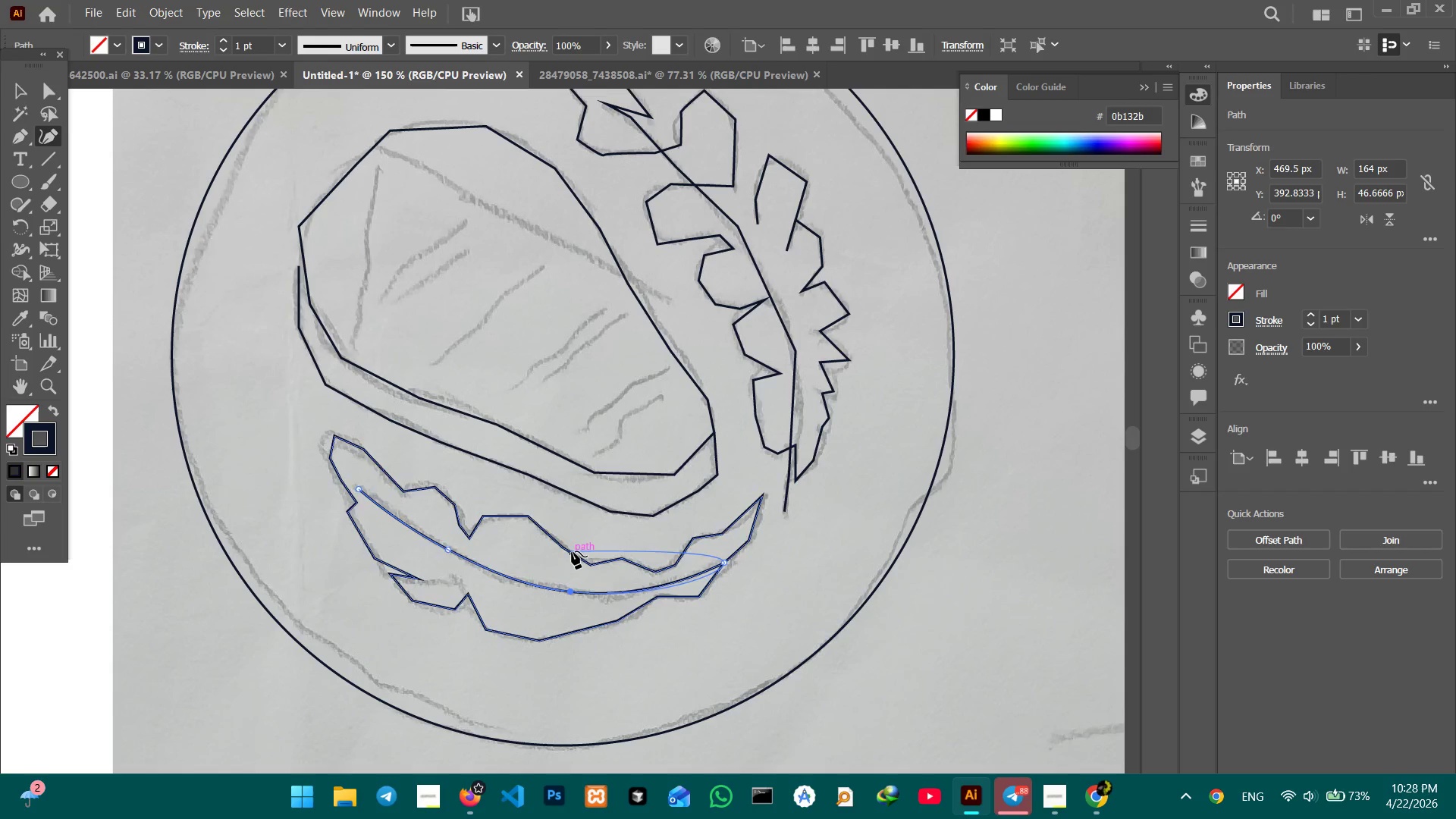 
left_click([572, 551])
 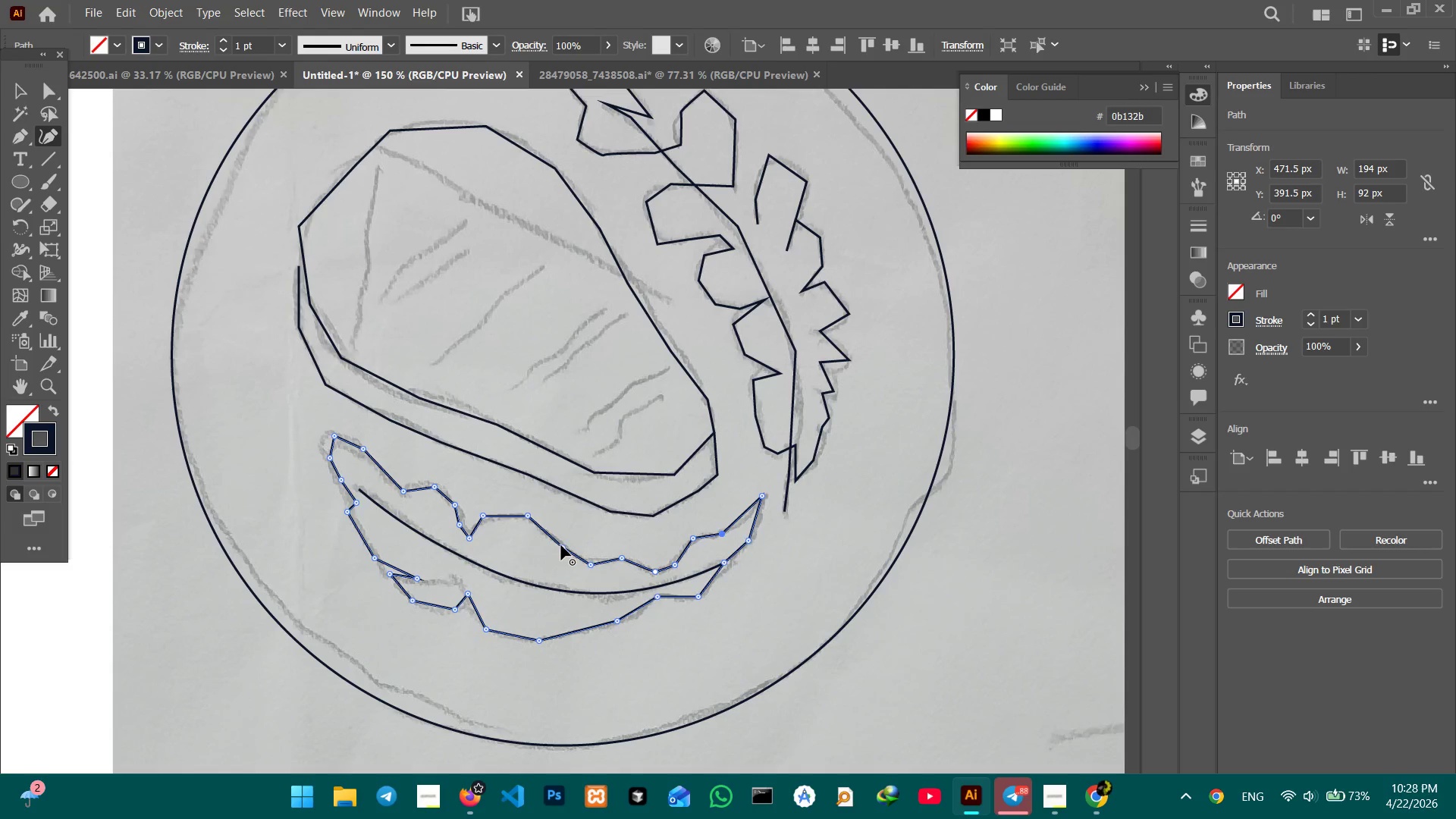 
left_click([561, 545])
 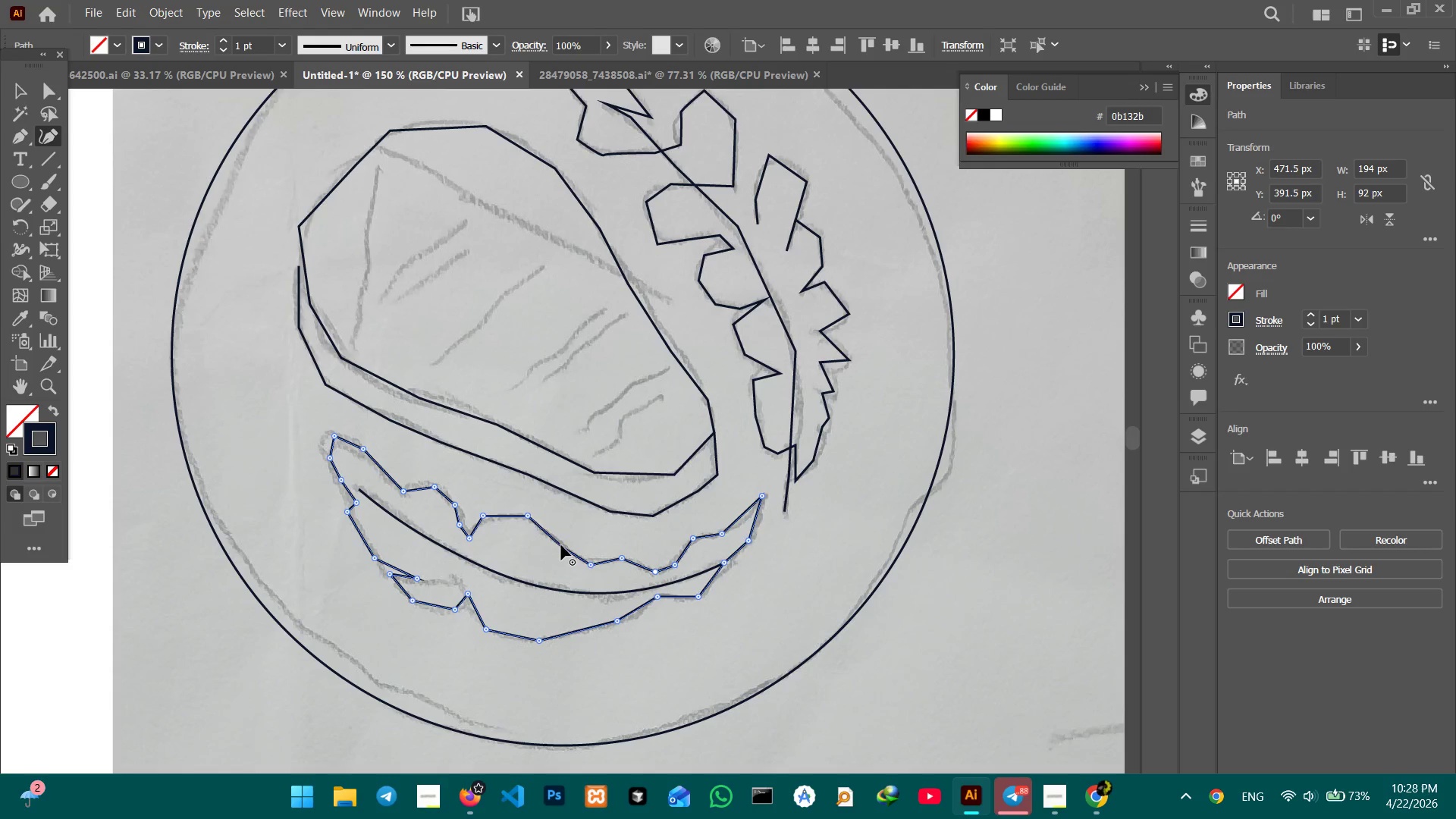 
key(Backspace)
 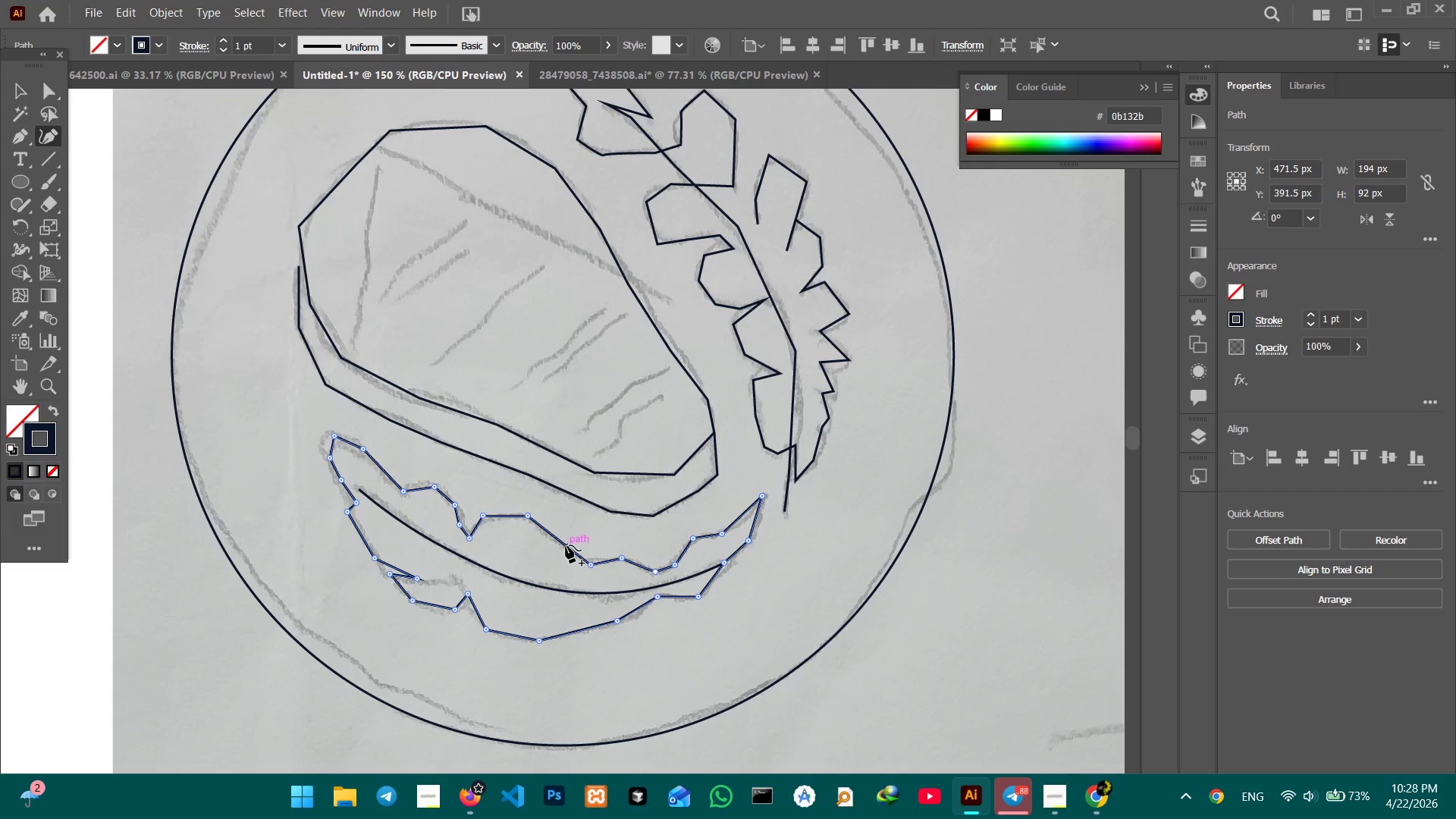 
left_click_drag(start_coordinate=[566, 545], to_coordinate=[560, 547])
 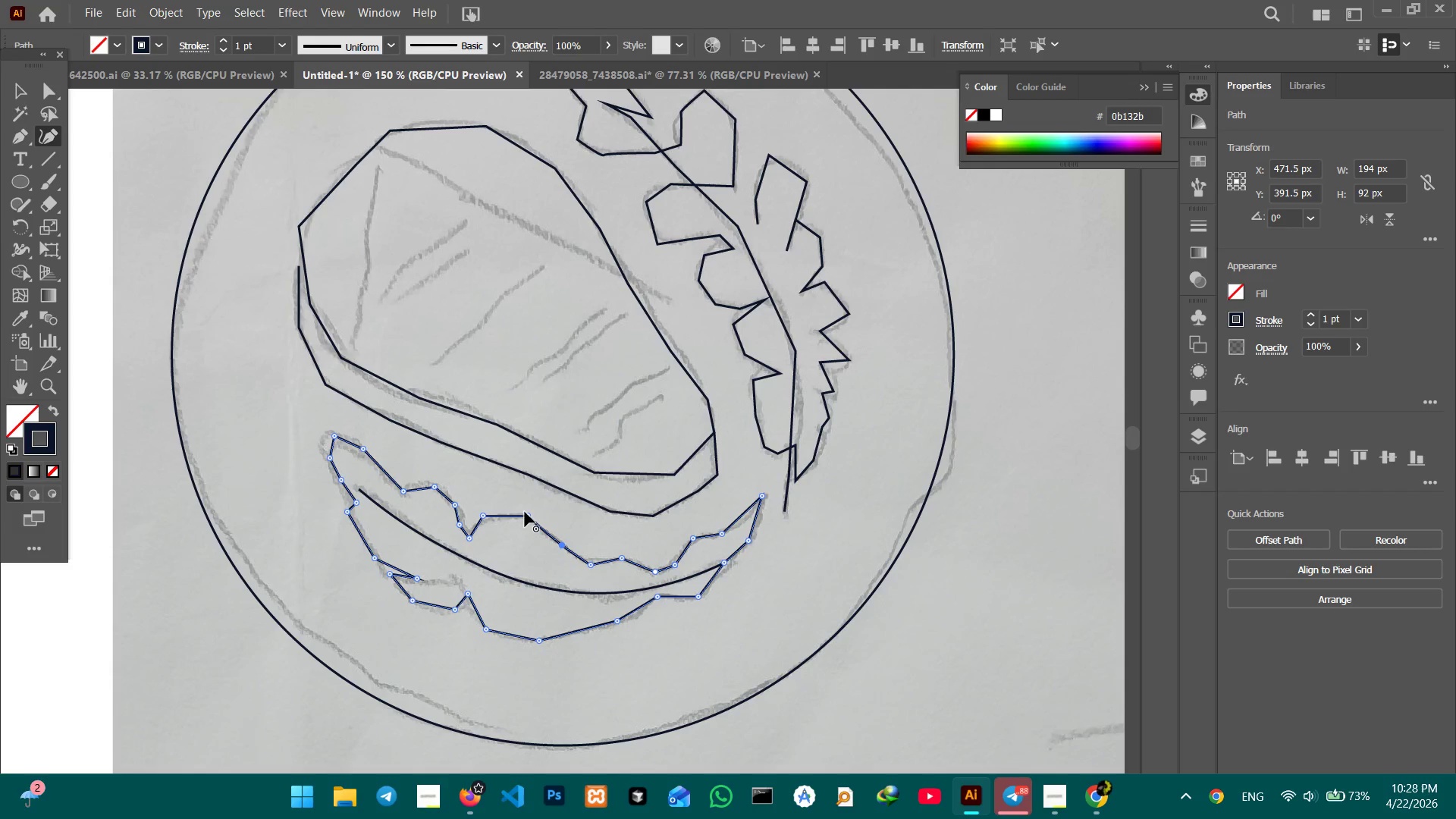 
left_click([526, 512])
 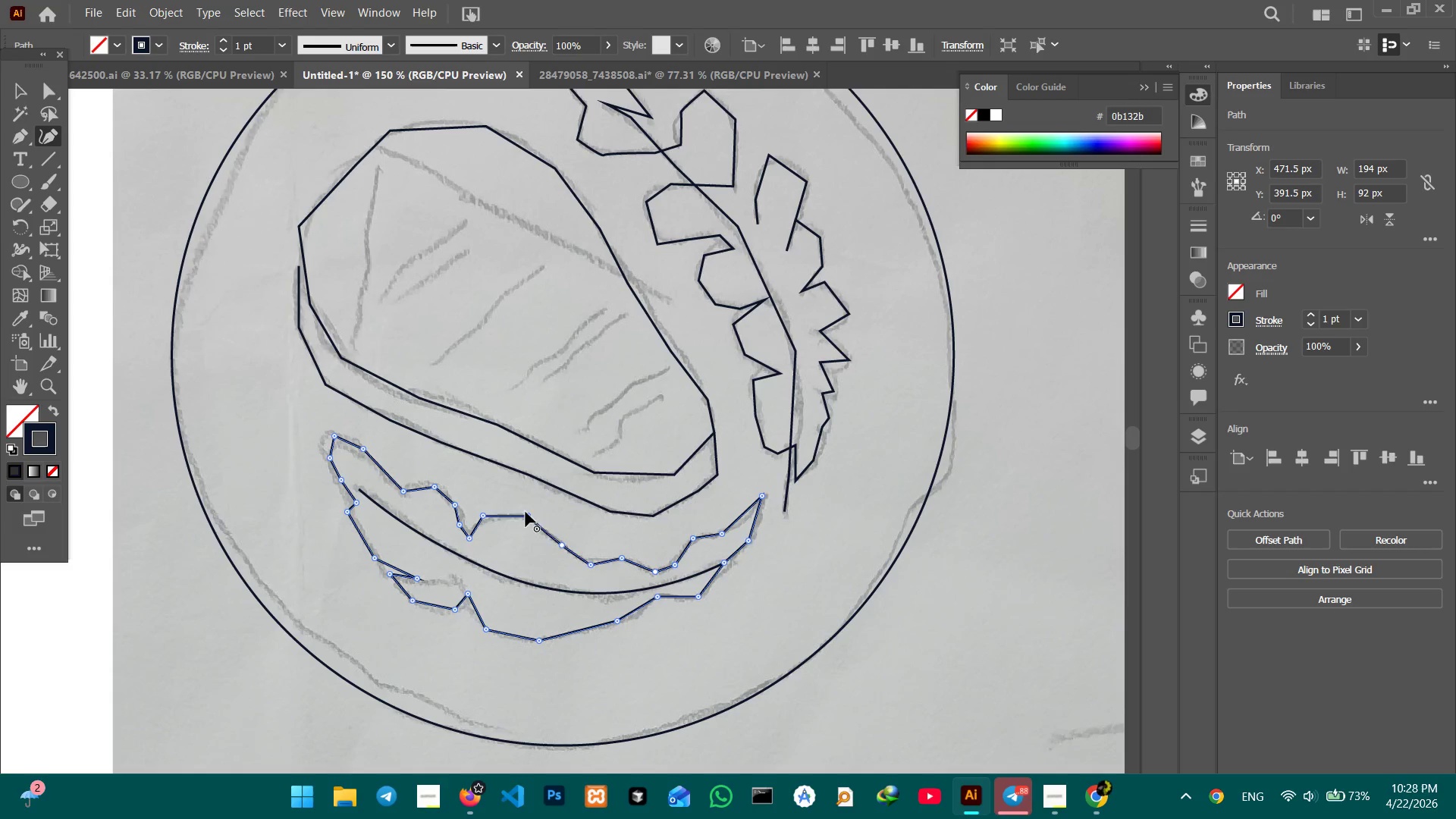 
key(Backspace)
 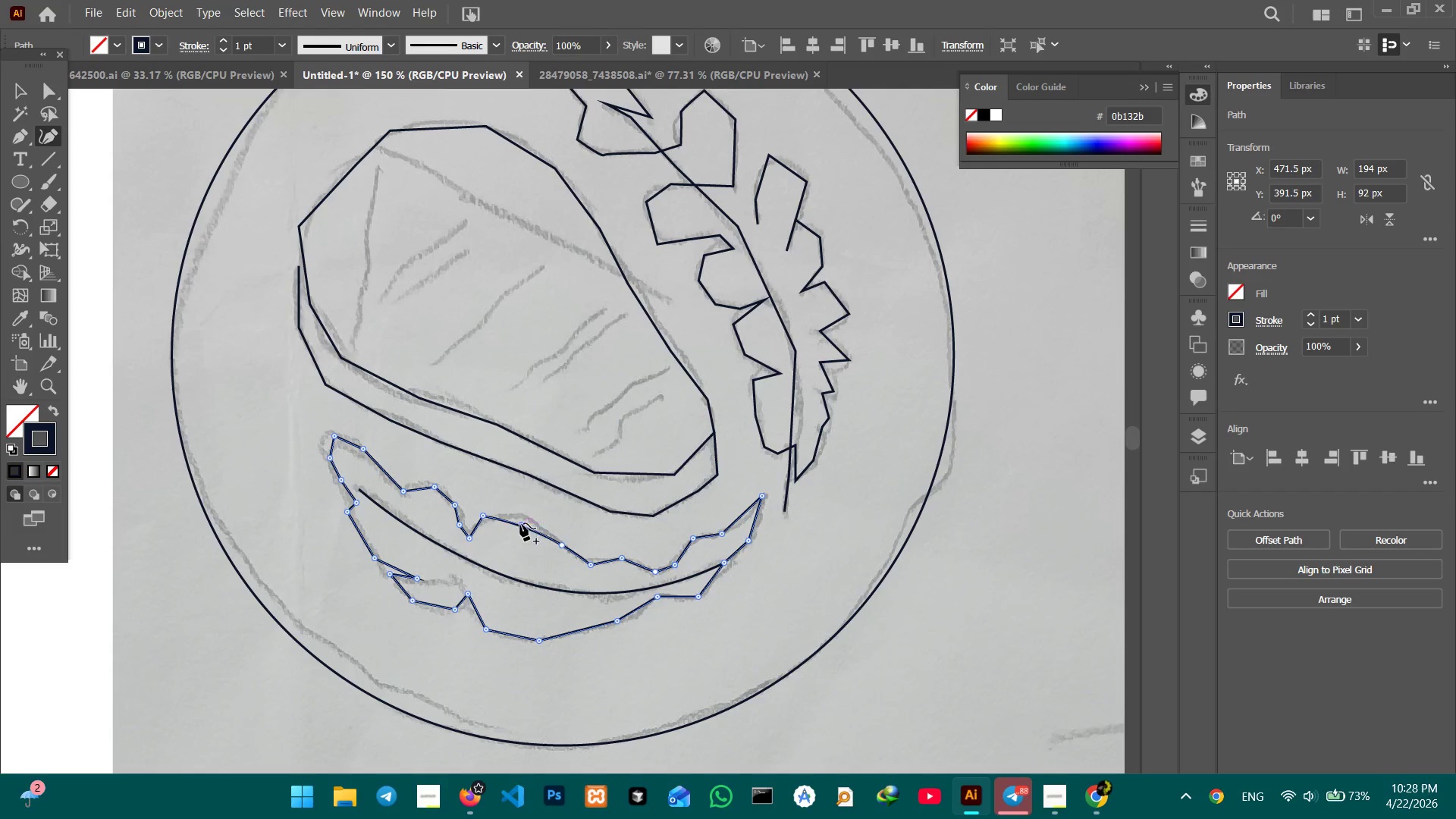 
left_click_drag(start_coordinate=[522, 523], to_coordinate=[520, 513])
 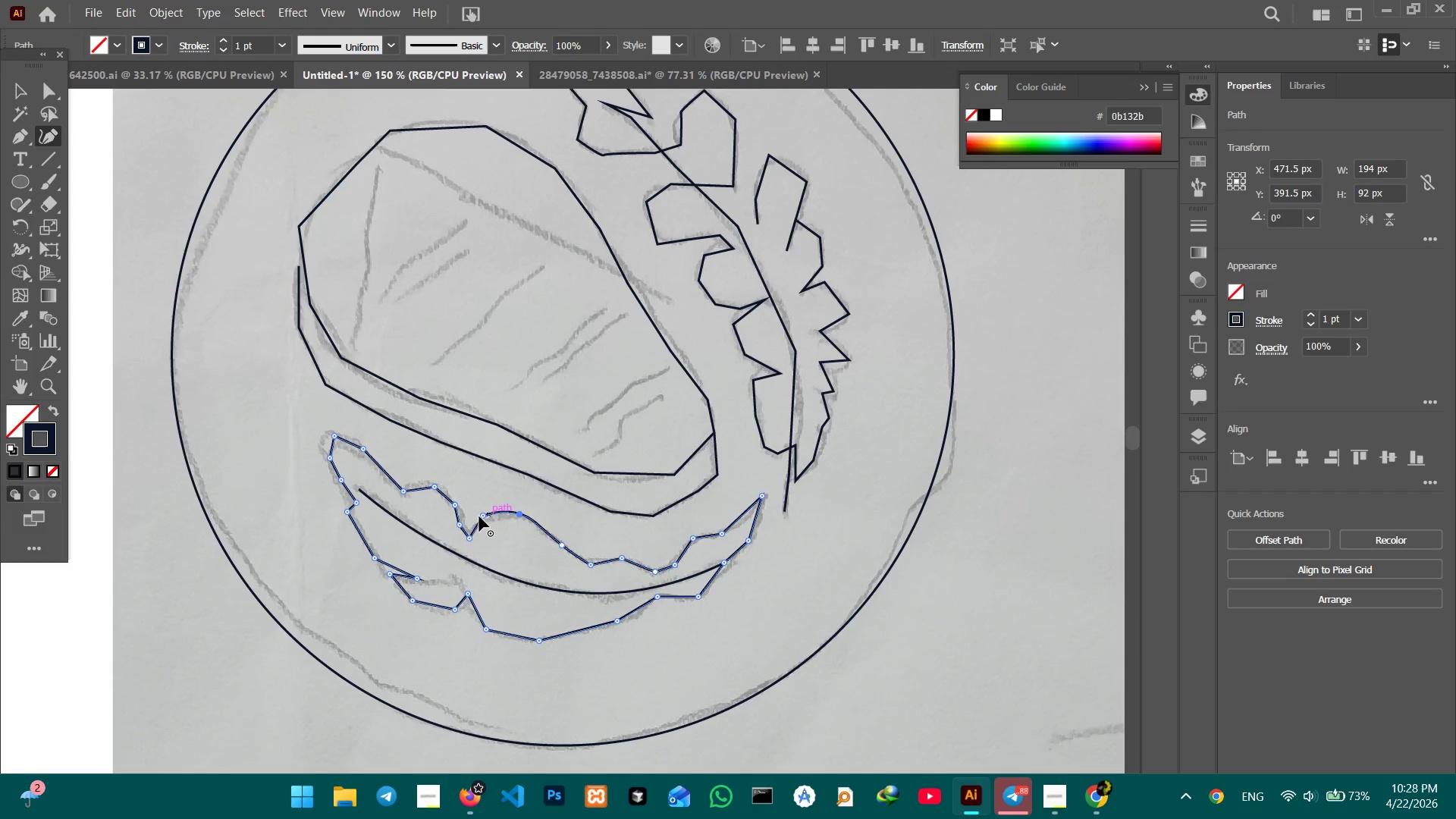 
left_click([479, 516])
 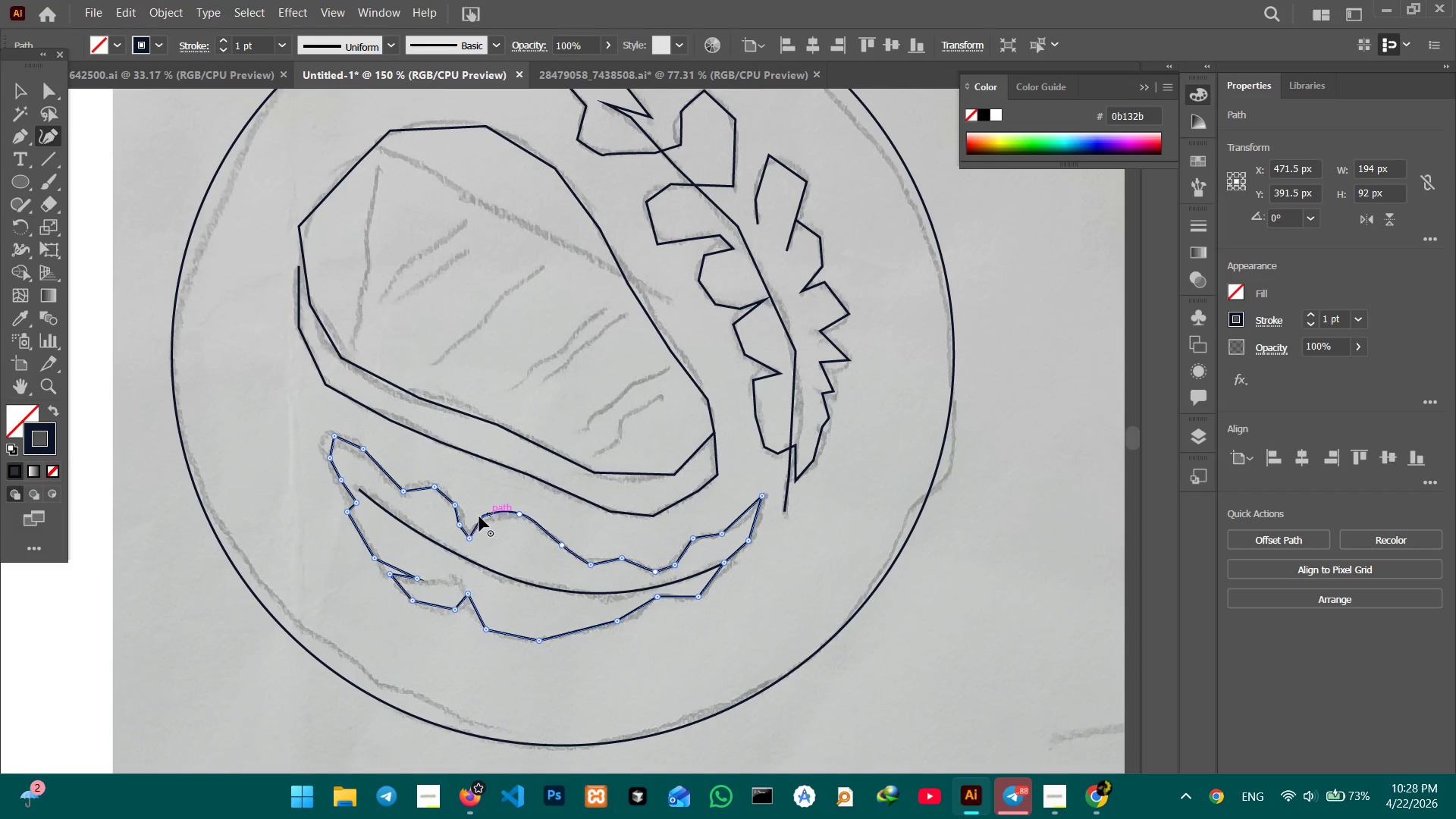 
key(Backspace)
 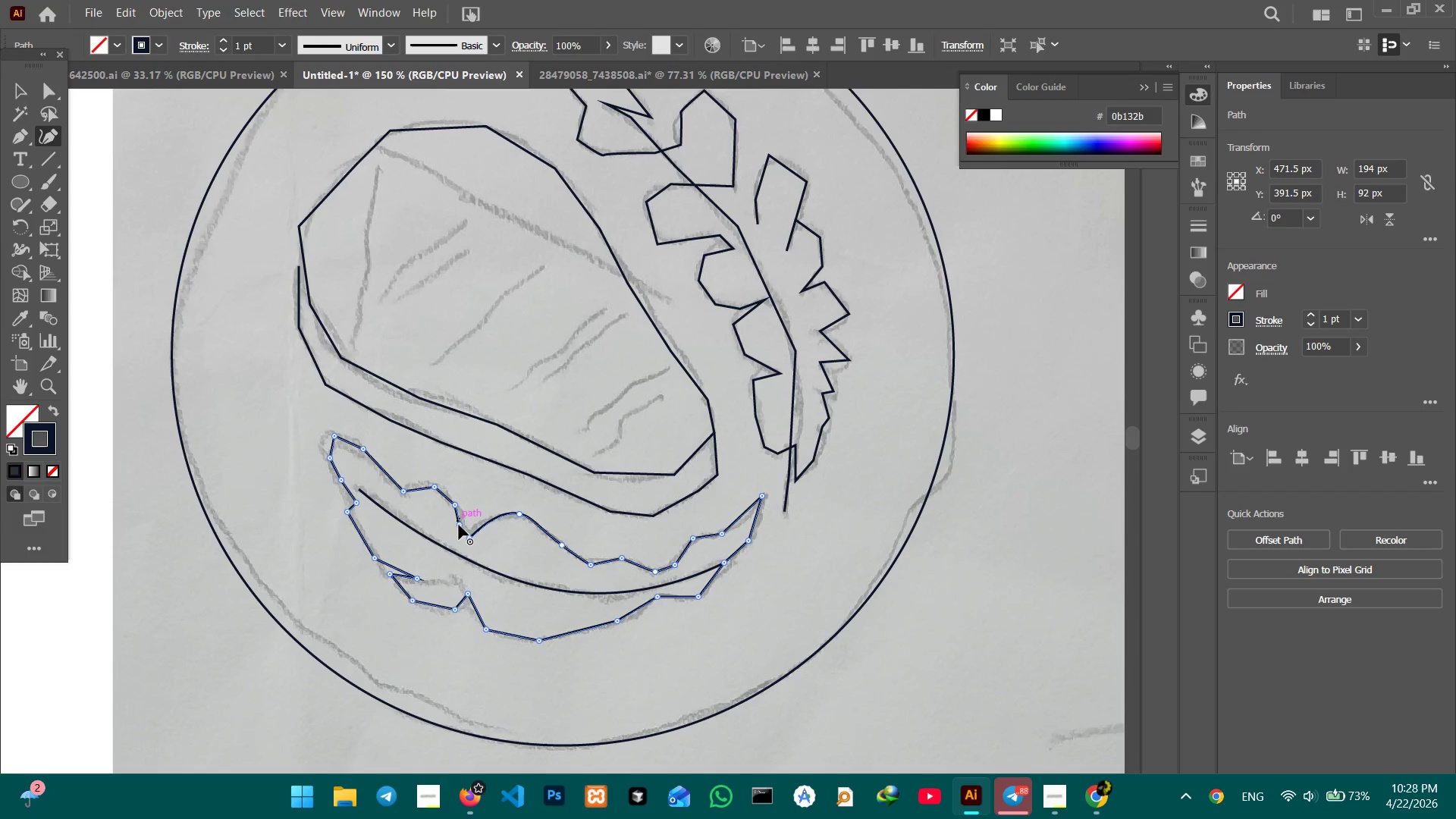 
left_click([459, 525])
 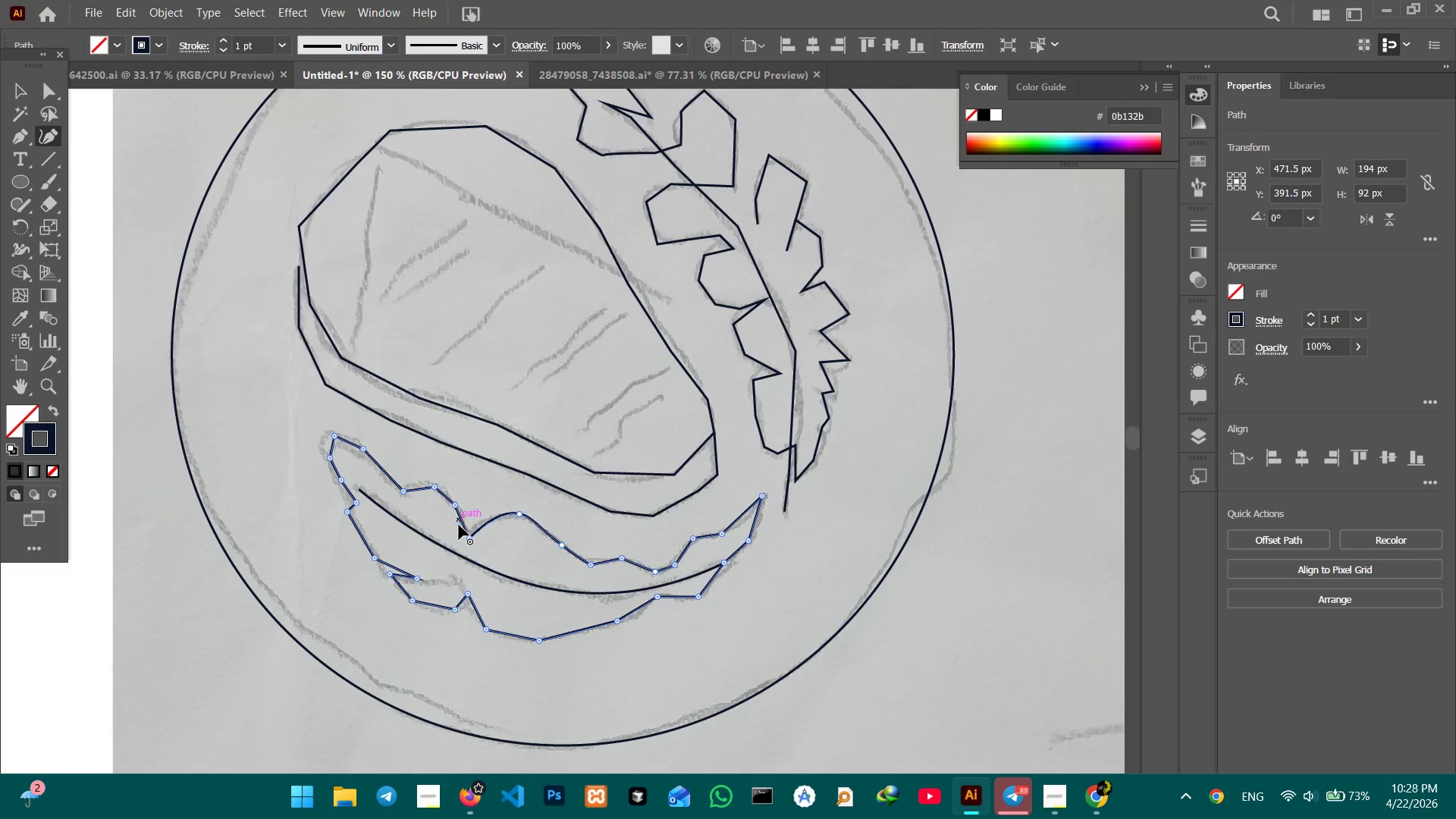 
key(Backspace)
 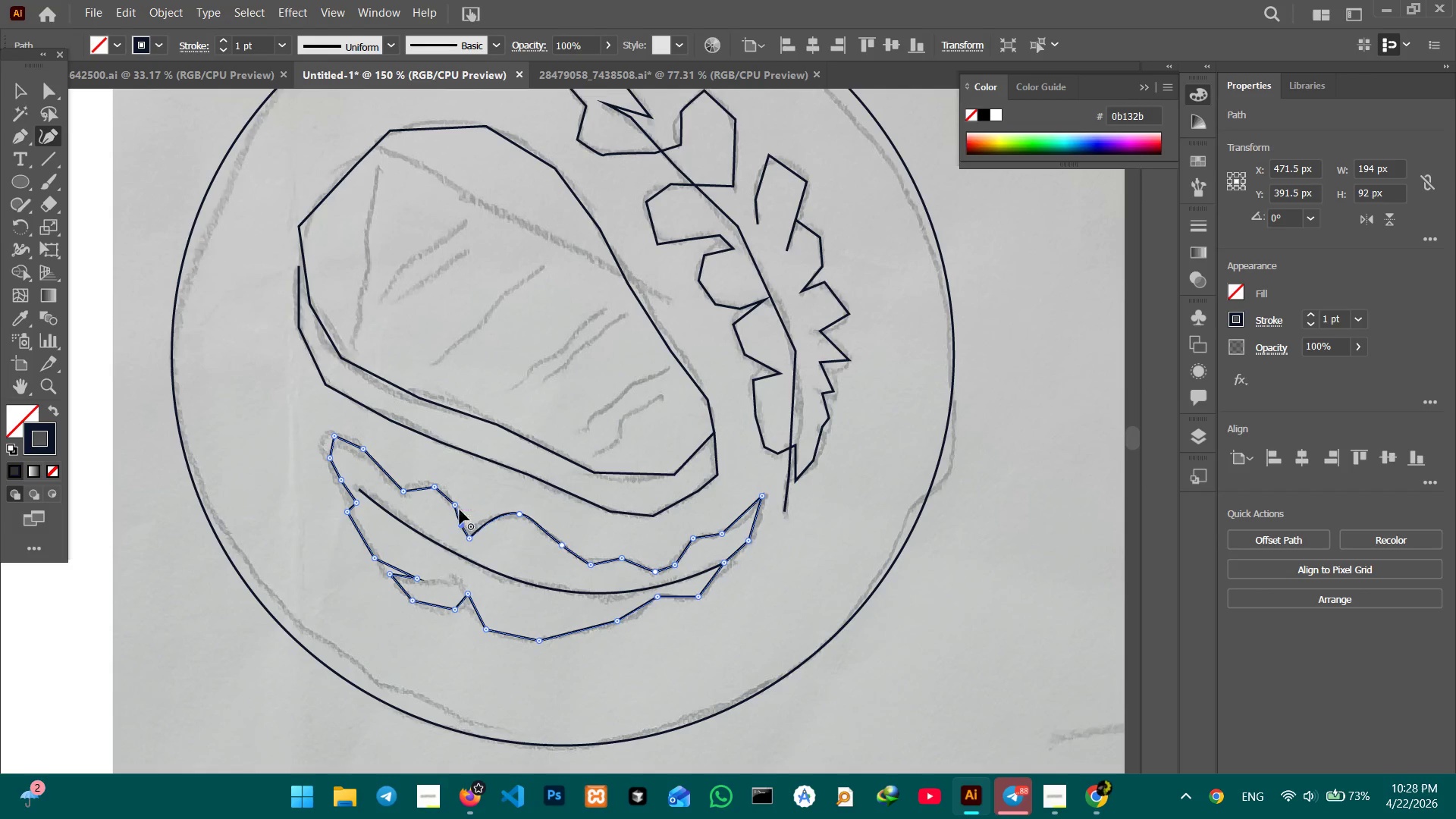 
left_click([454, 506])
 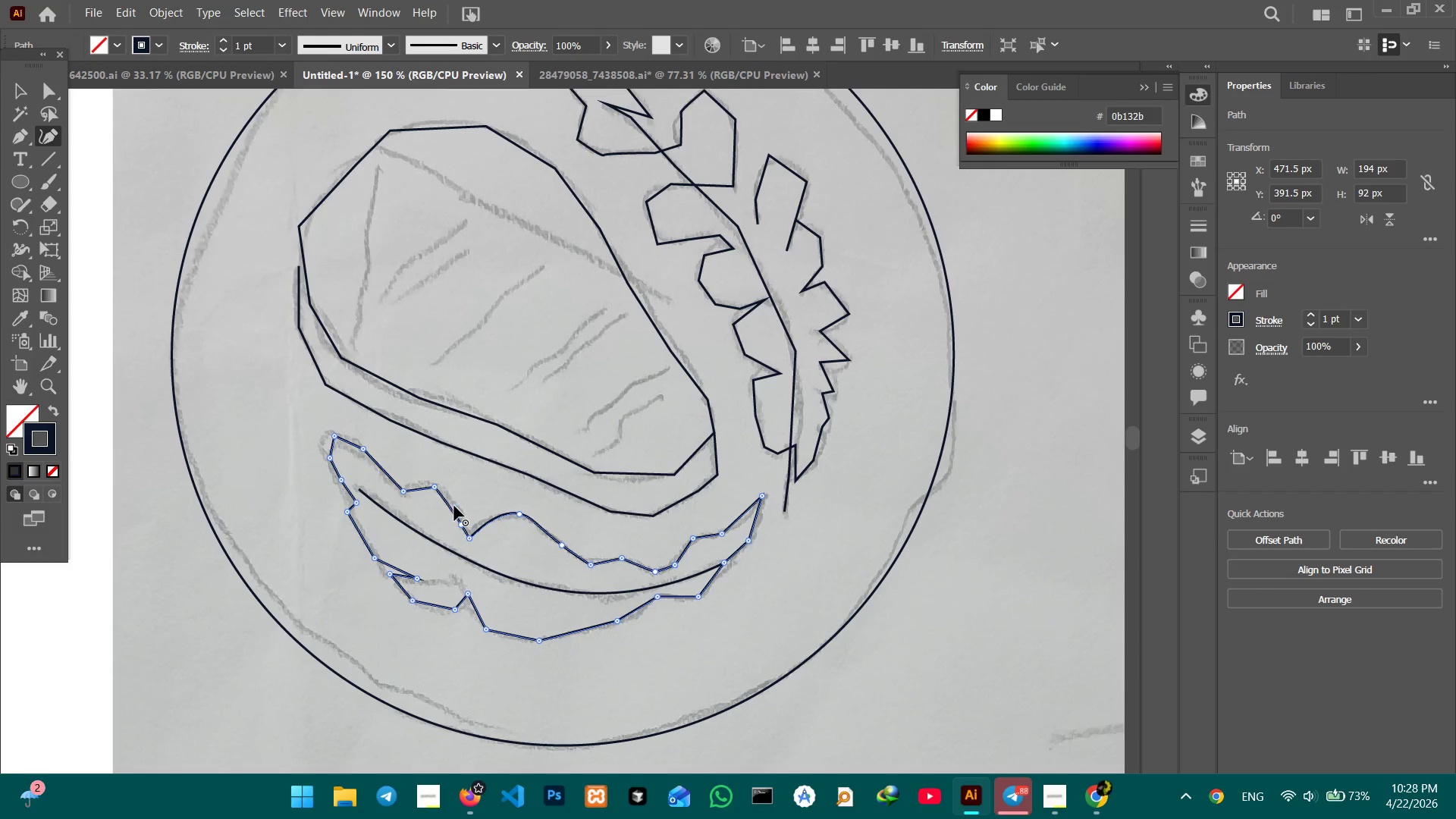 
key(Backspace)
 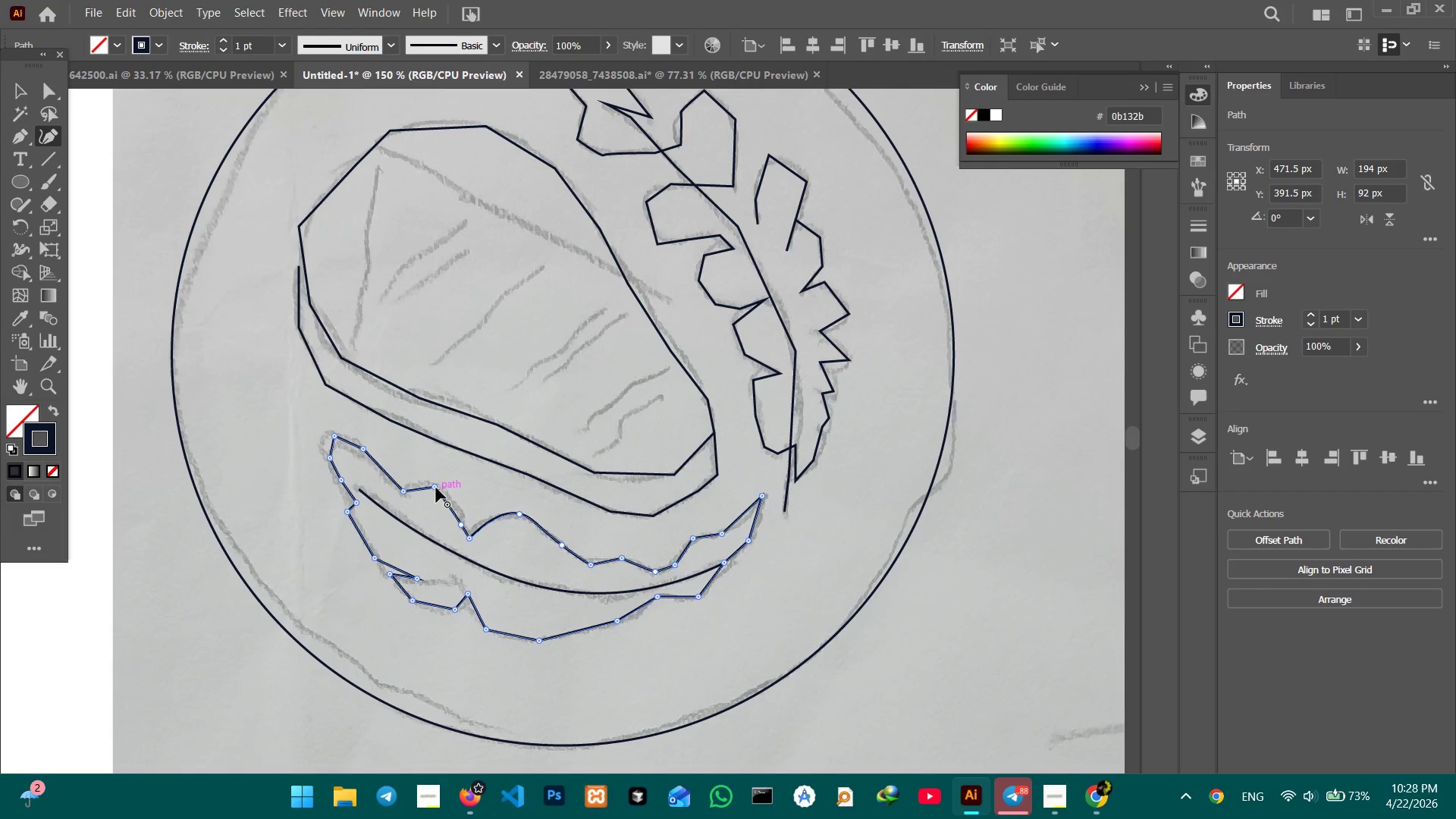 
left_click([436, 486])
 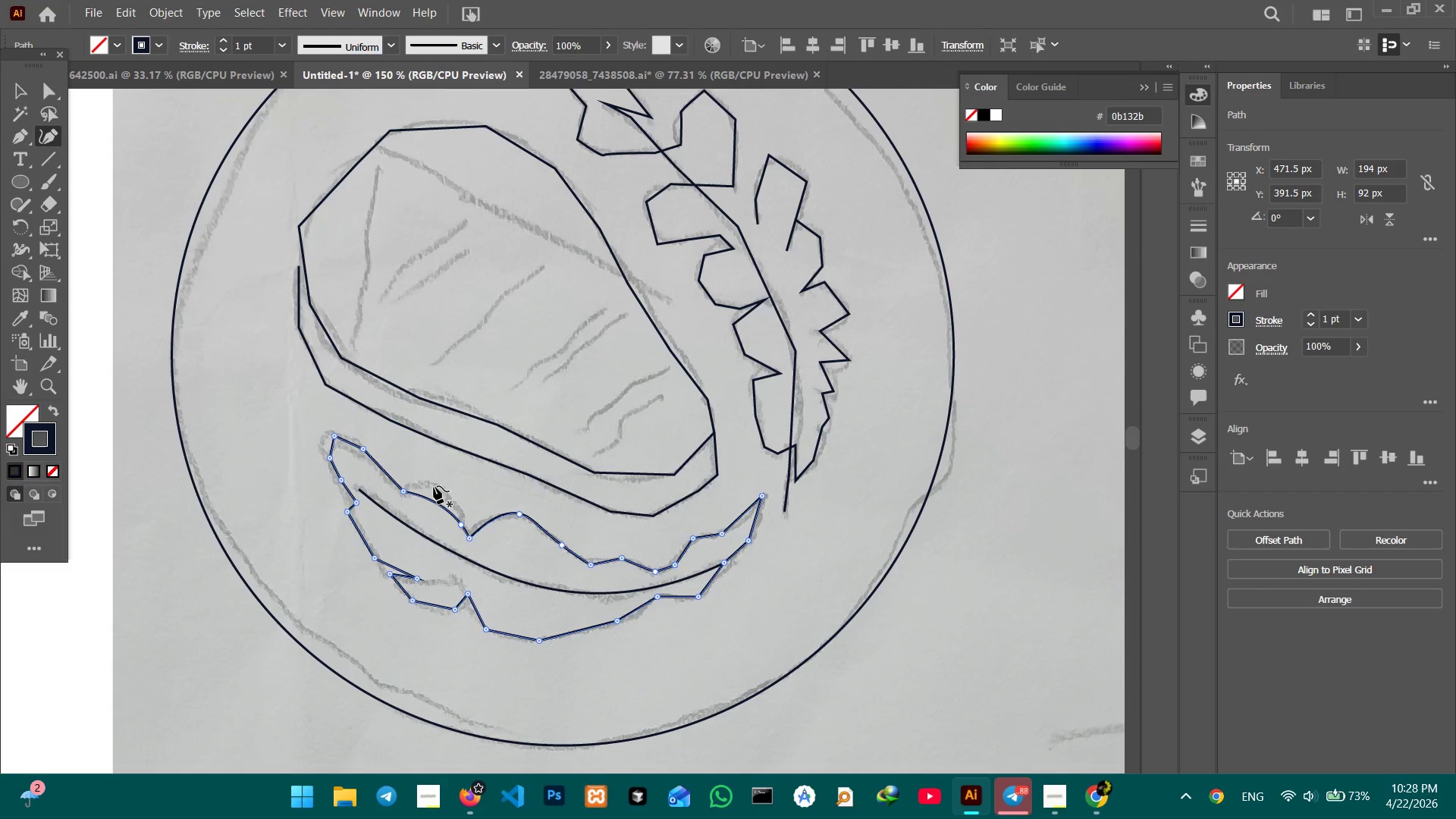 
key(Backspace)
 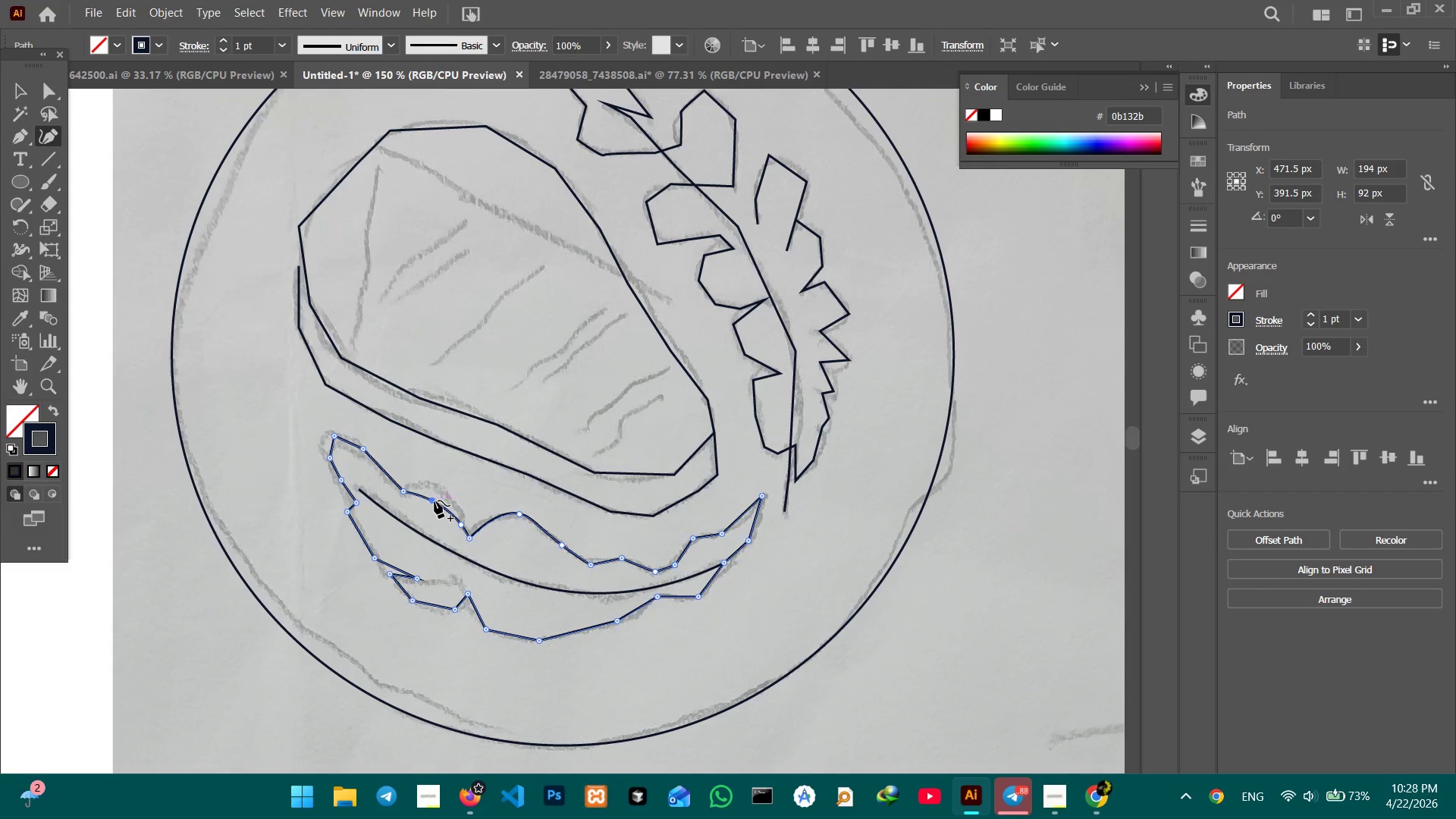 
left_click_drag(start_coordinate=[434, 500], to_coordinate=[435, 485])
 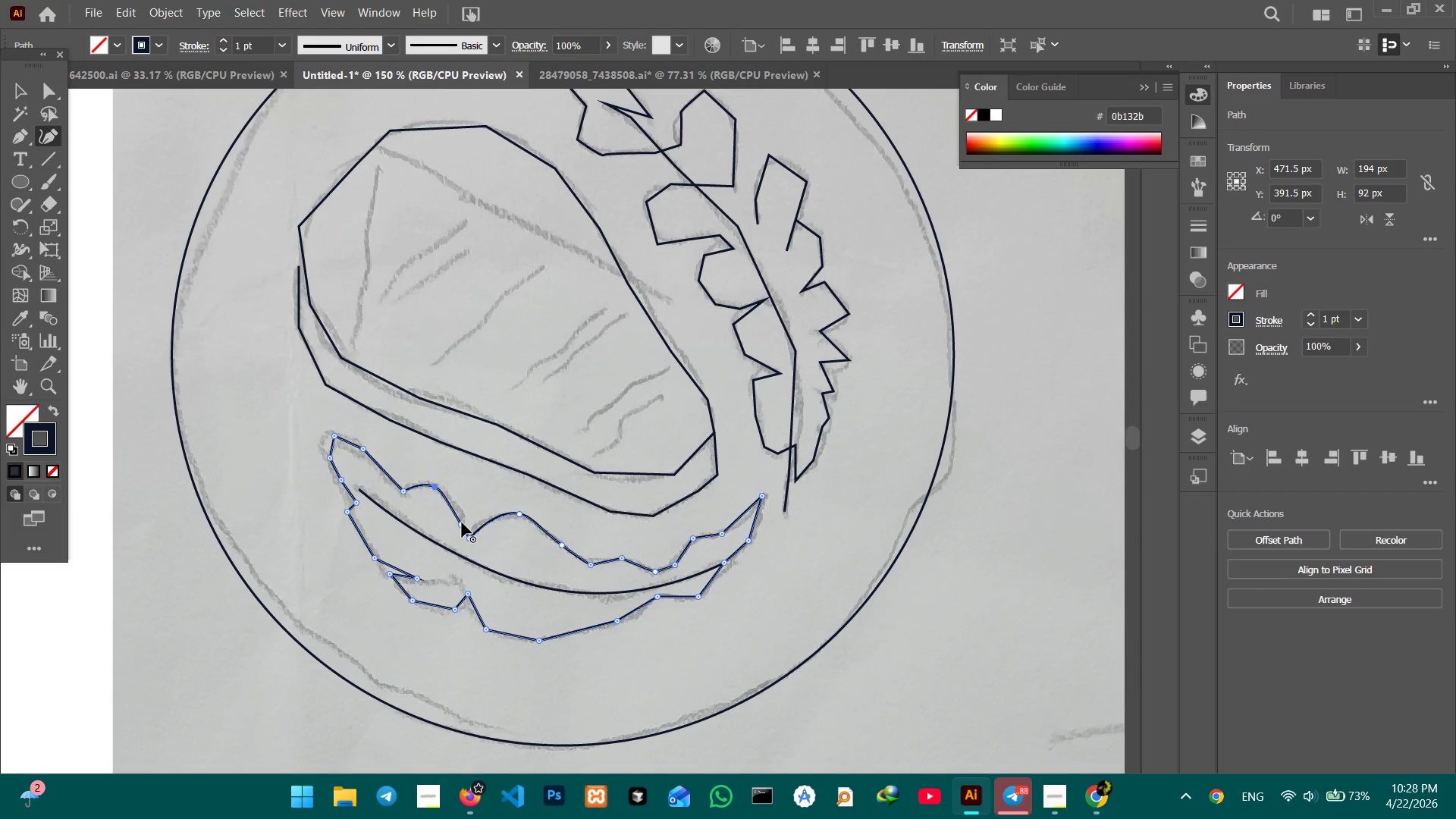 
left_click_drag(start_coordinate=[462, 522], to_coordinate=[458, 511])
 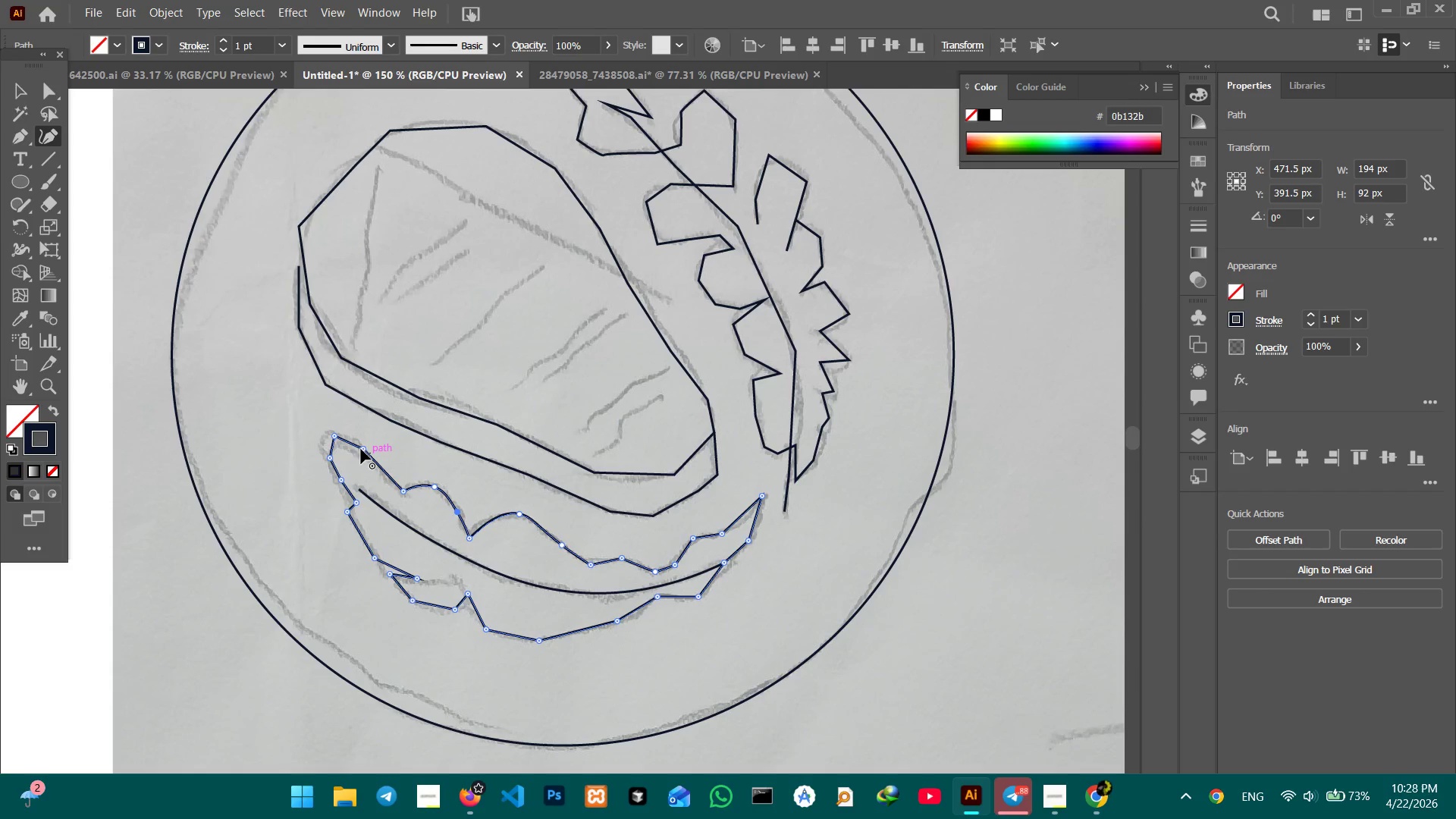 
left_click([361, 447])
 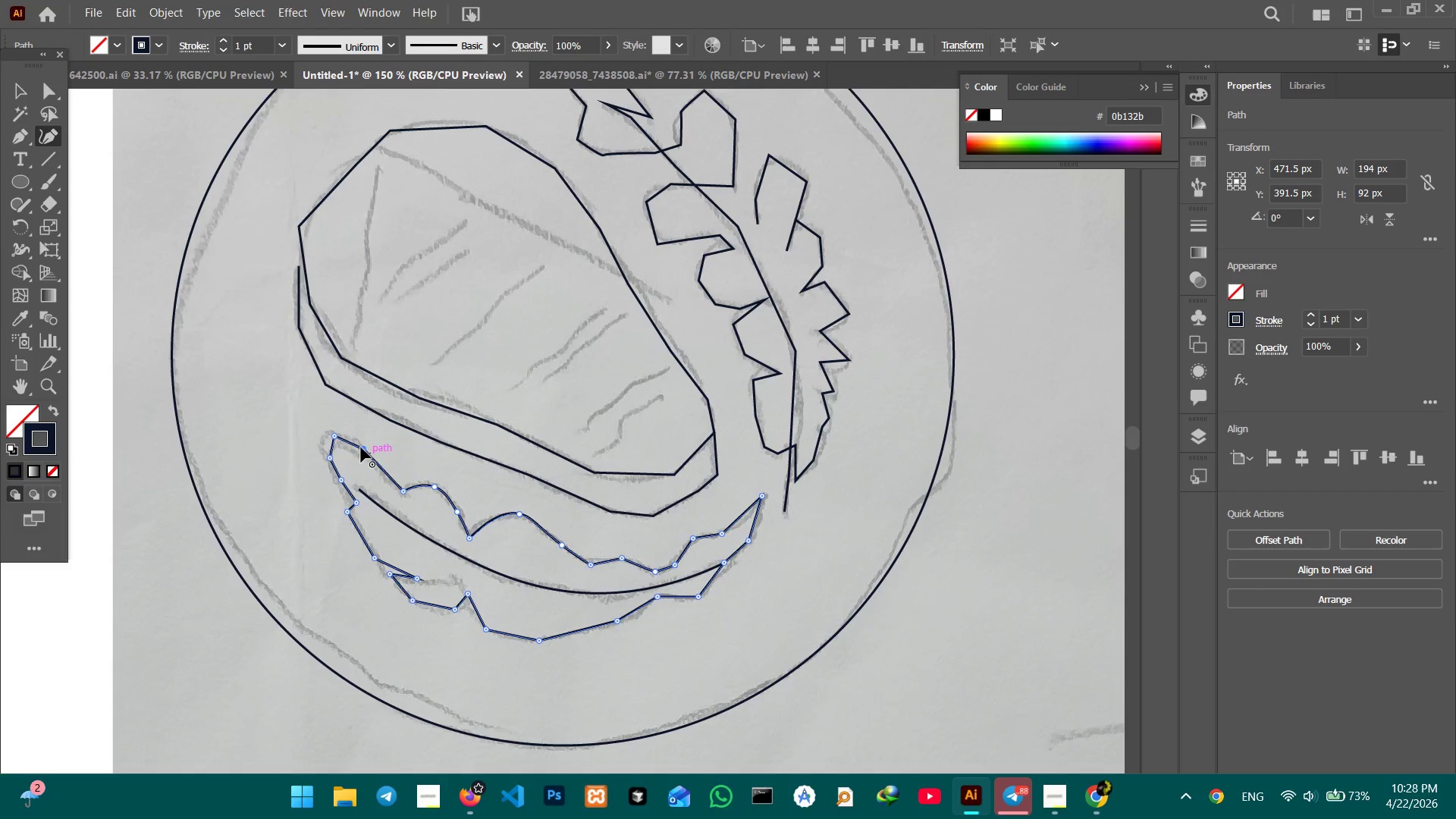 
key(Backspace)
 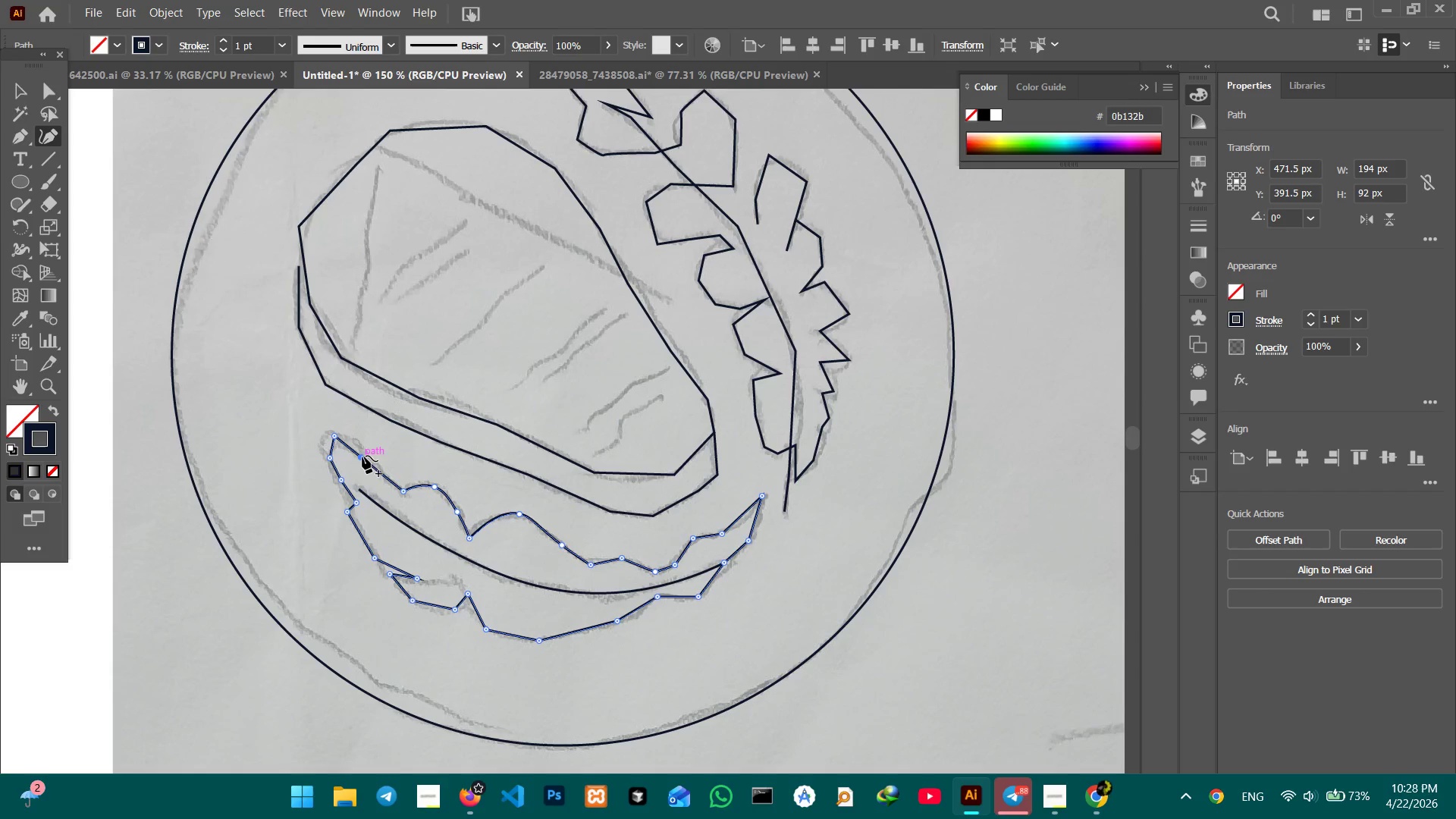 
left_click_drag(start_coordinate=[362, 456], to_coordinate=[364, 447])
 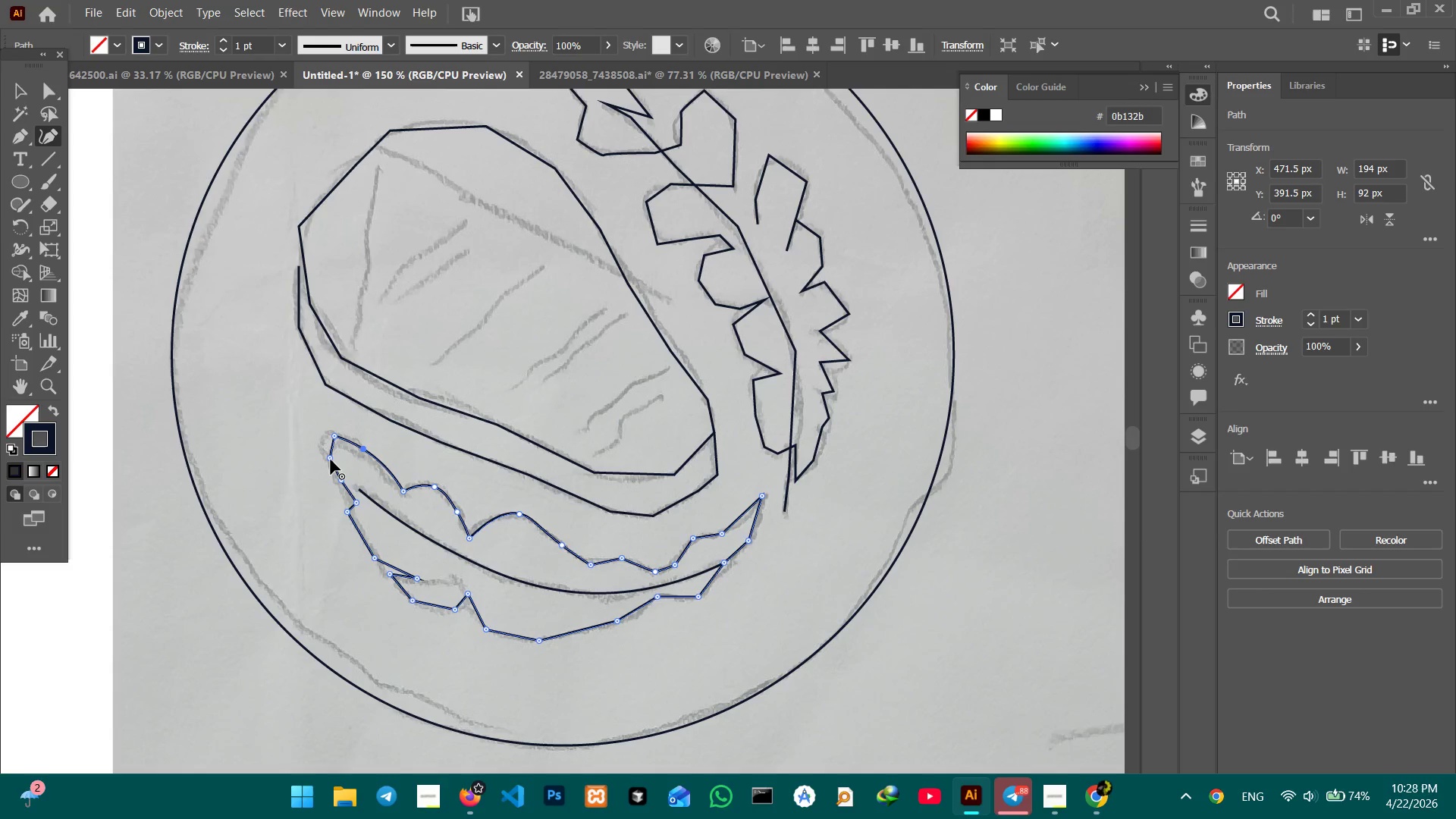 
left_click([331, 460])
 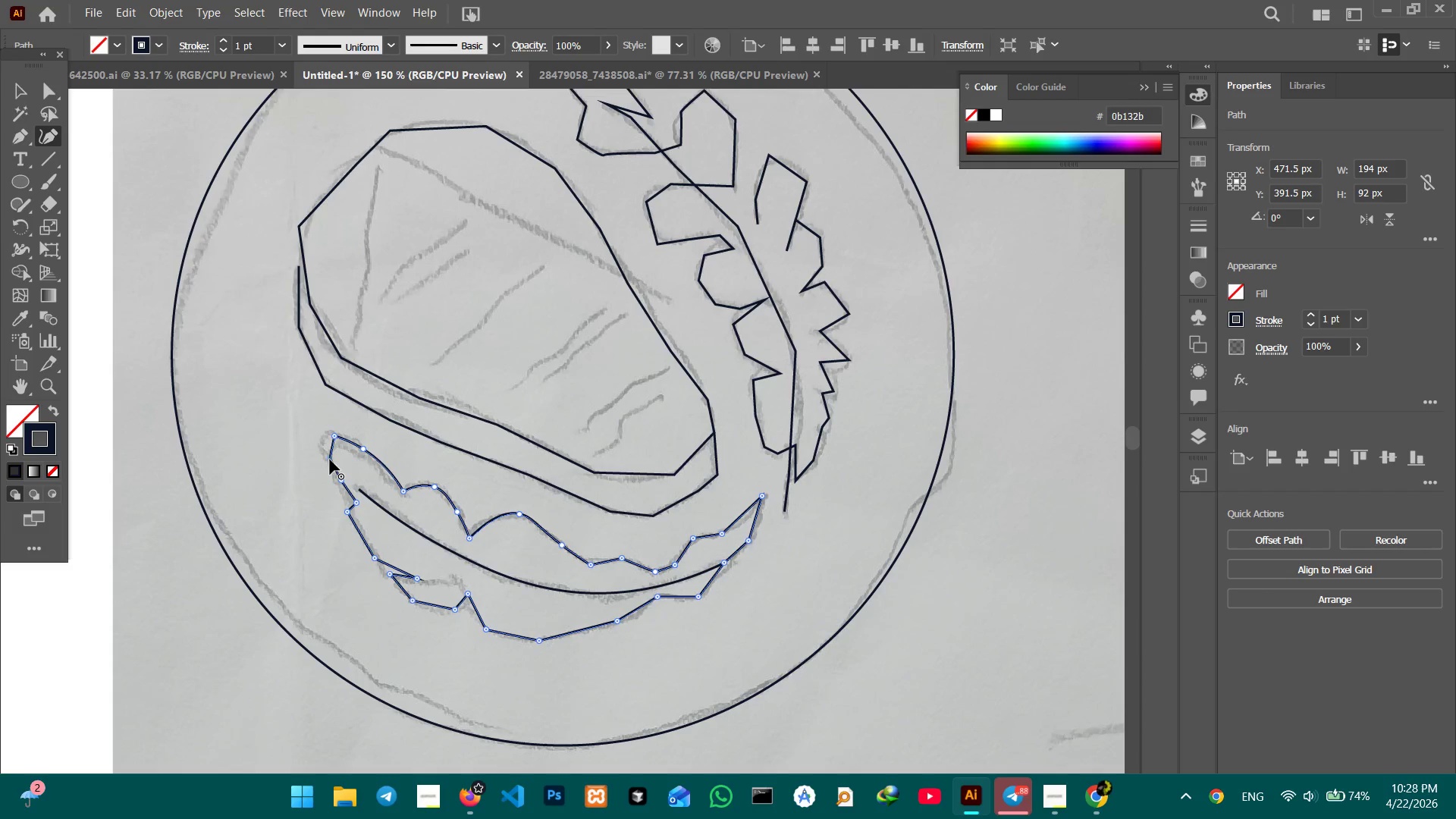 
key(Backspace)
 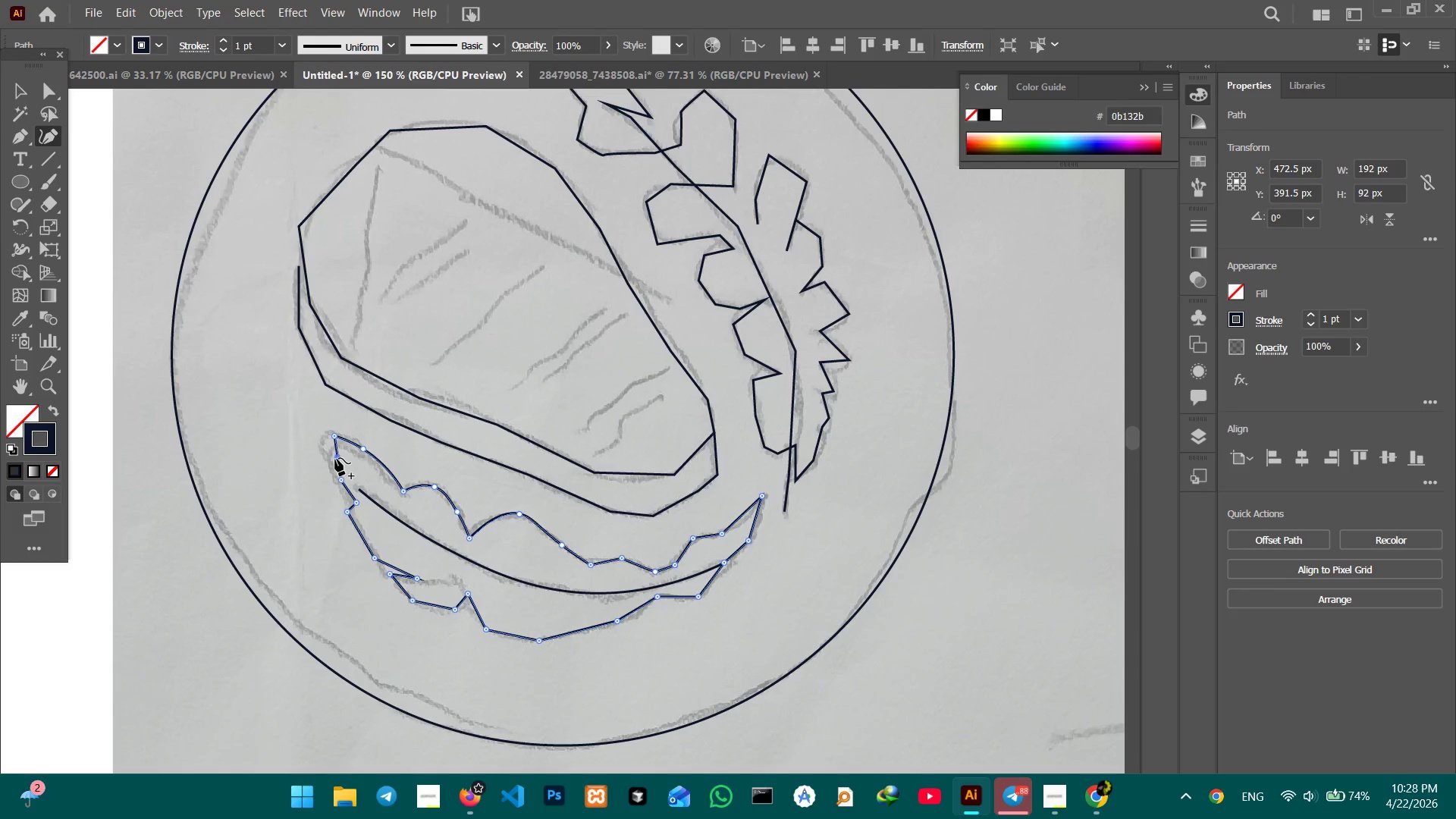 
left_click_drag(start_coordinate=[335, 458], to_coordinate=[328, 458])
 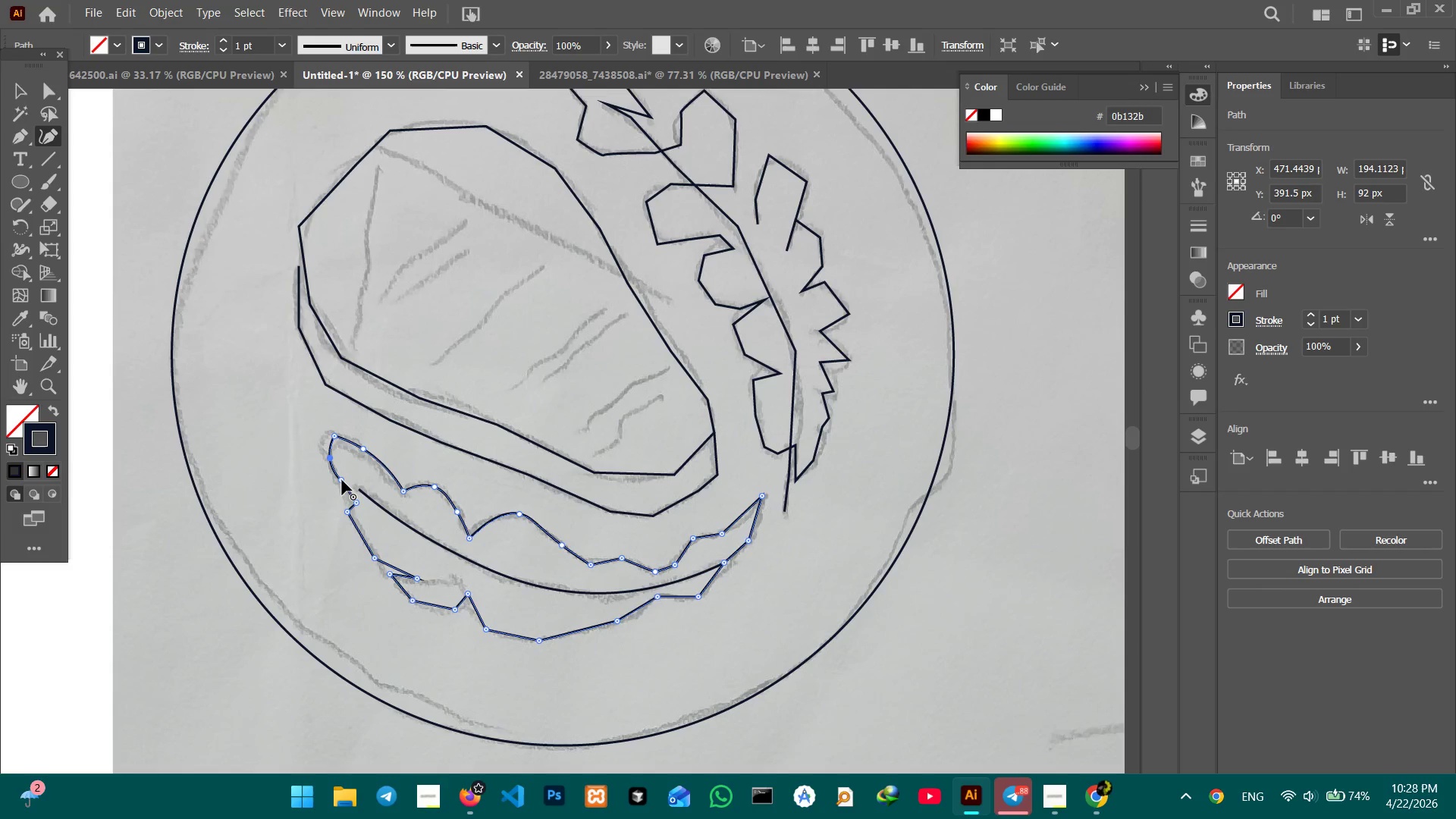 
left_click([342, 480])
 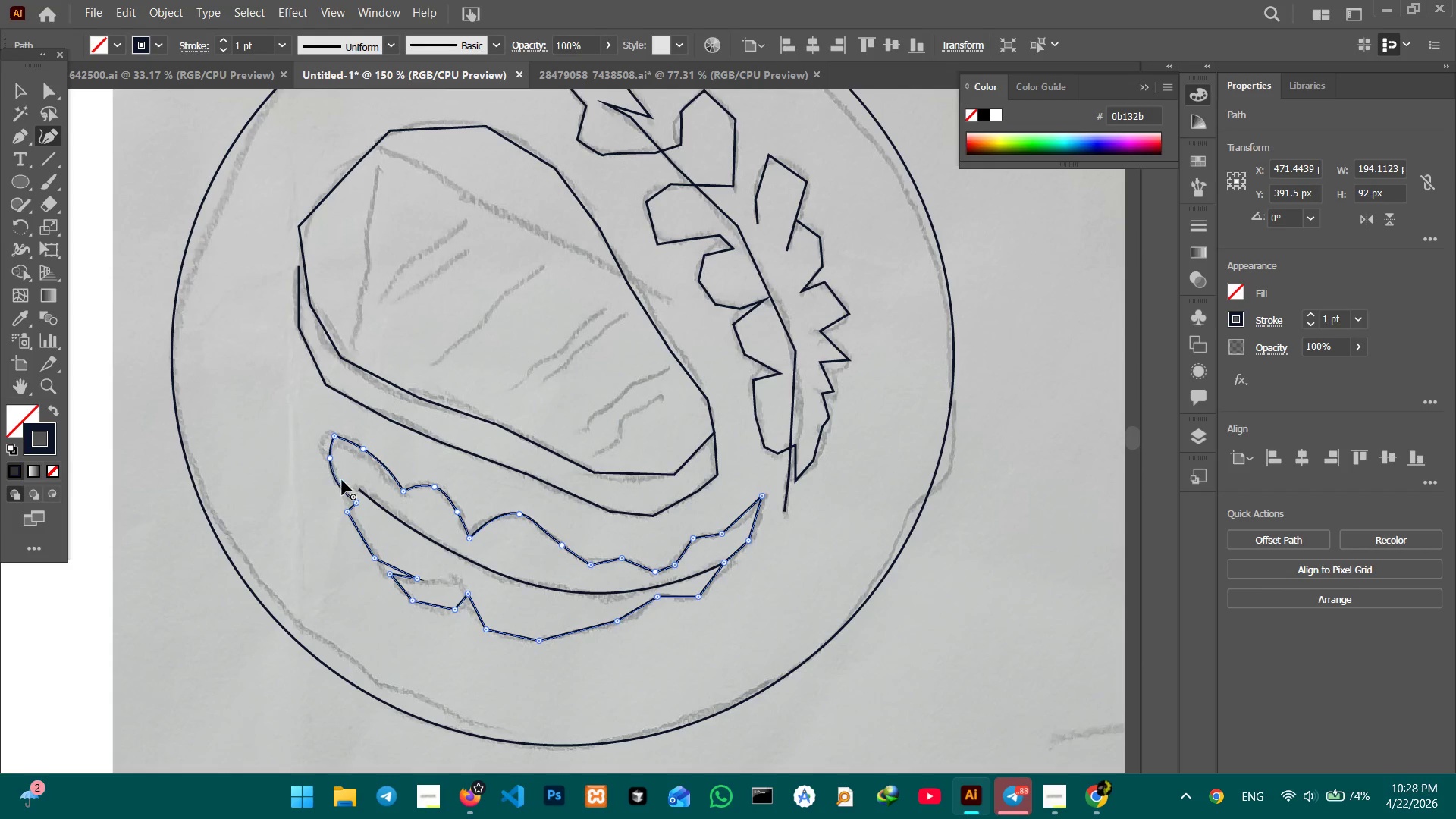 
key(Backspace)
 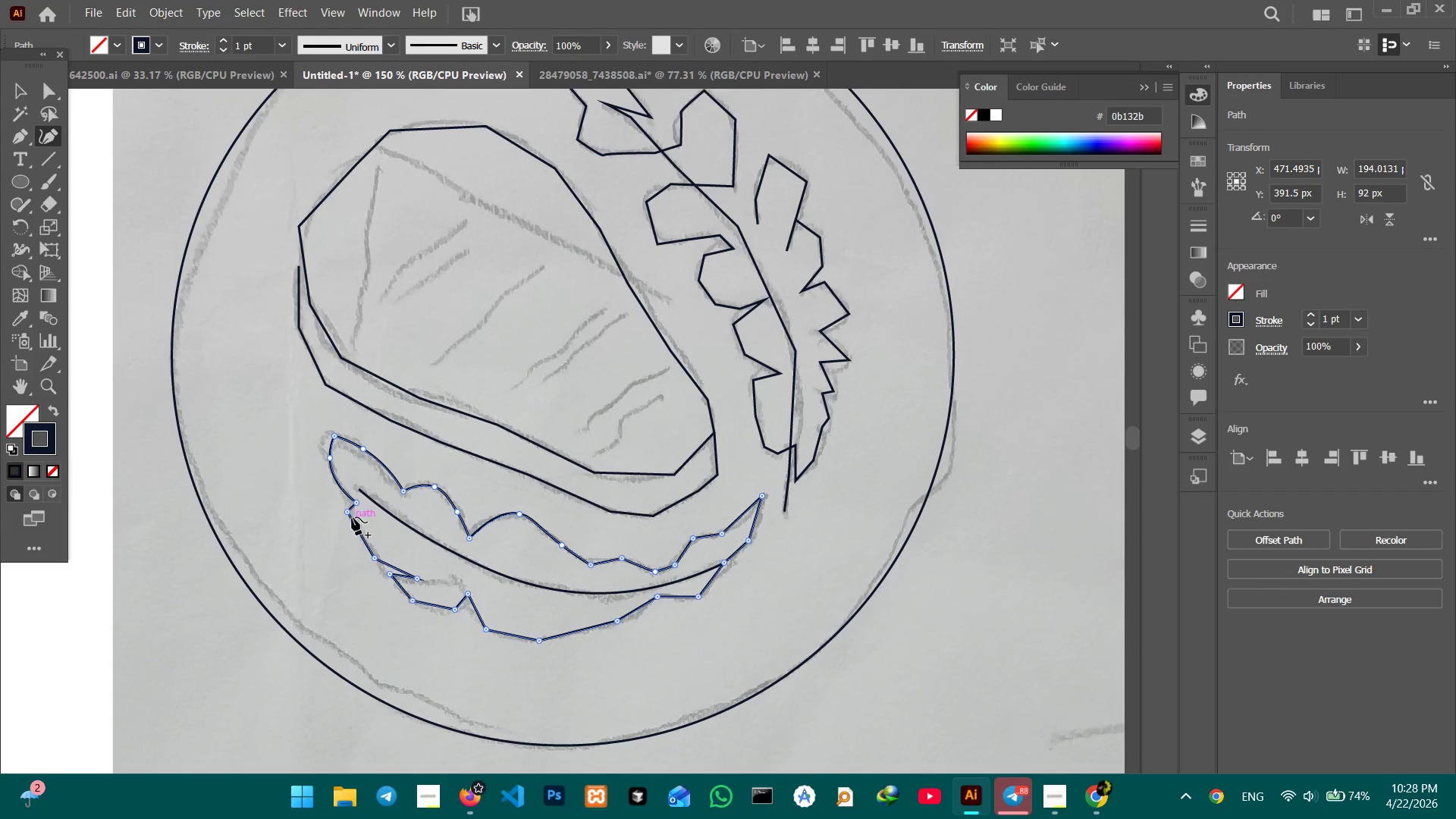 
left_click([350, 513])
 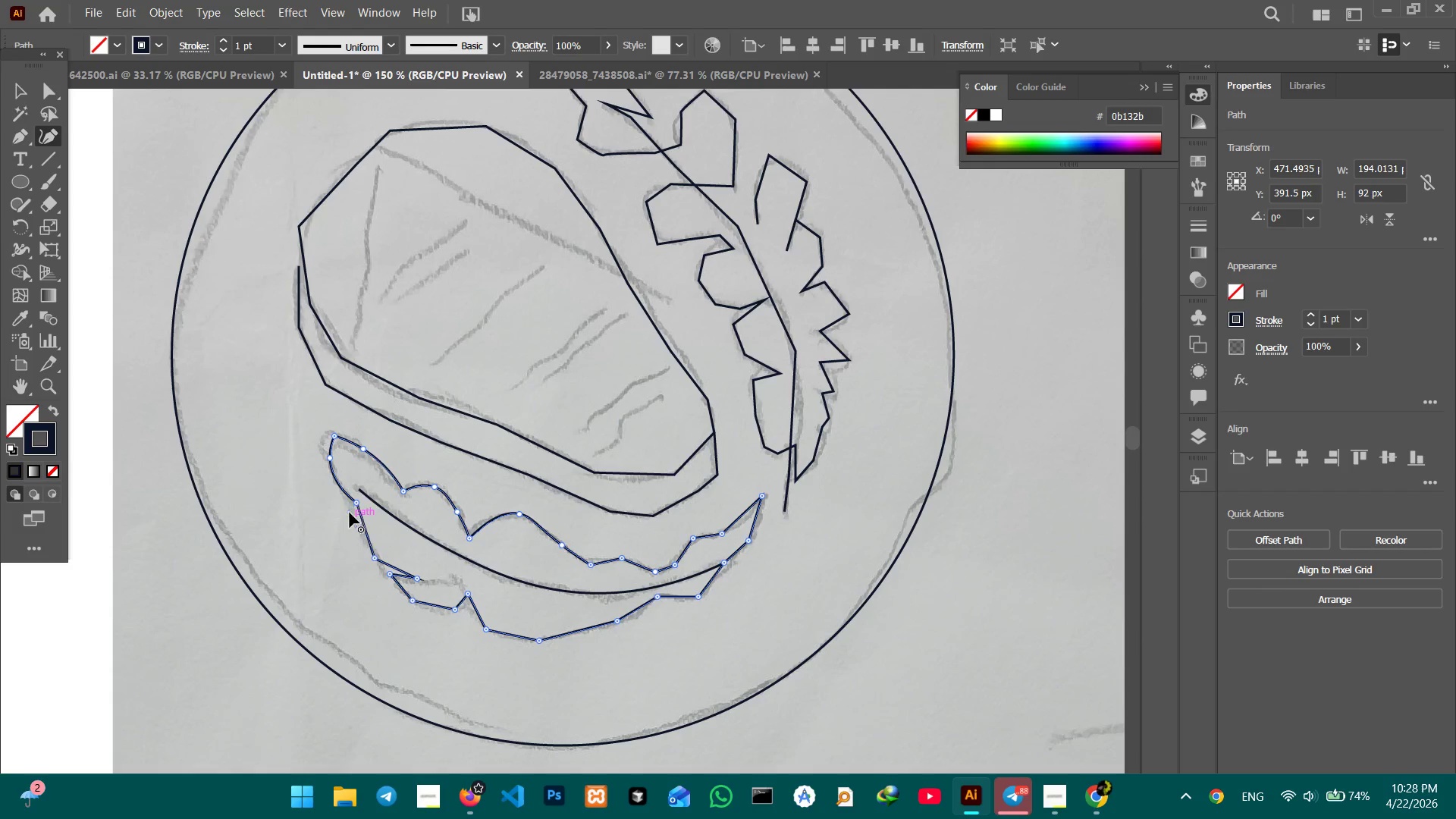 
key(Backspace)
 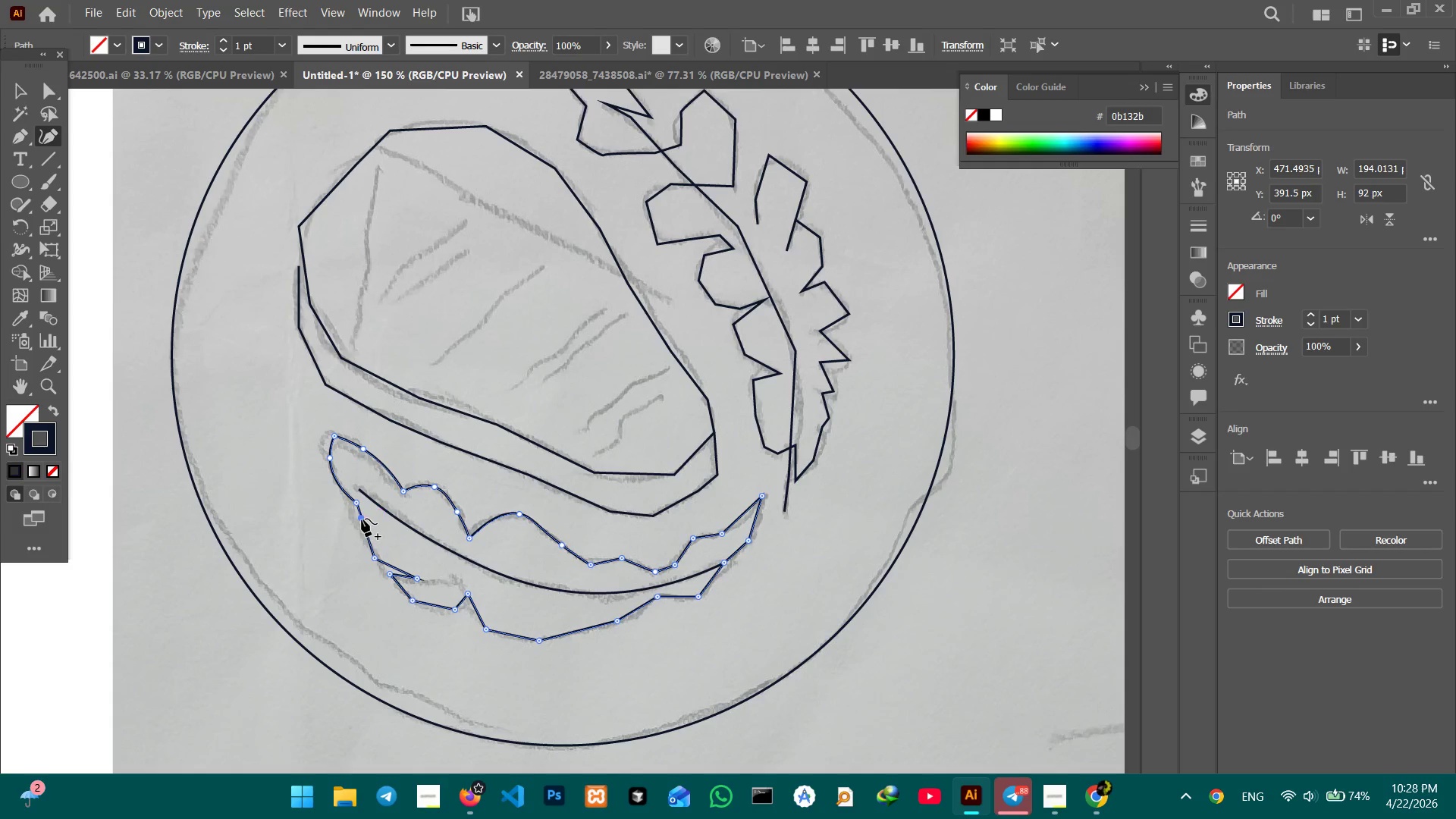 
left_click_drag(start_coordinate=[362, 519], to_coordinate=[350, 511])
 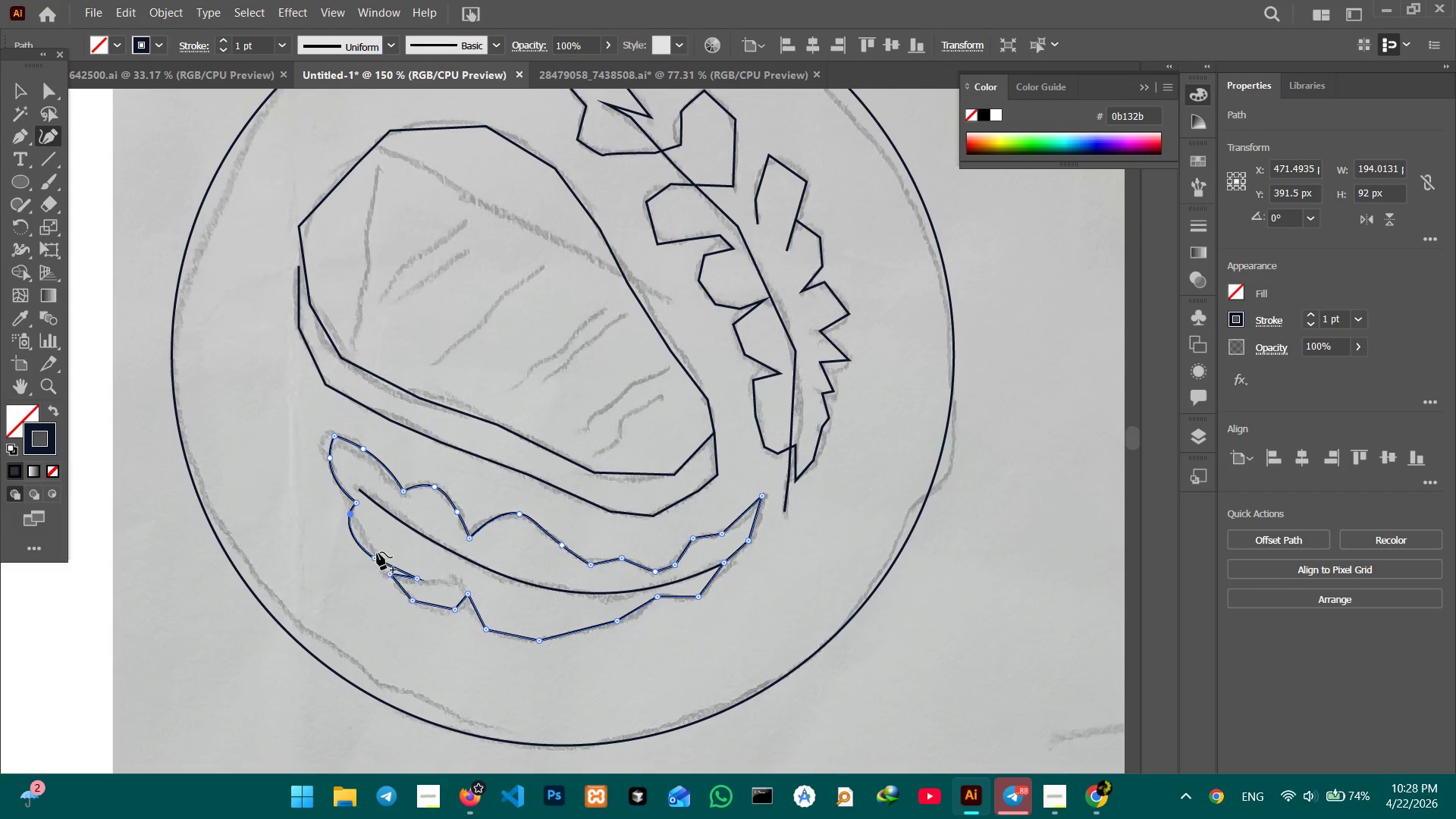 
left_click([377, 552])
 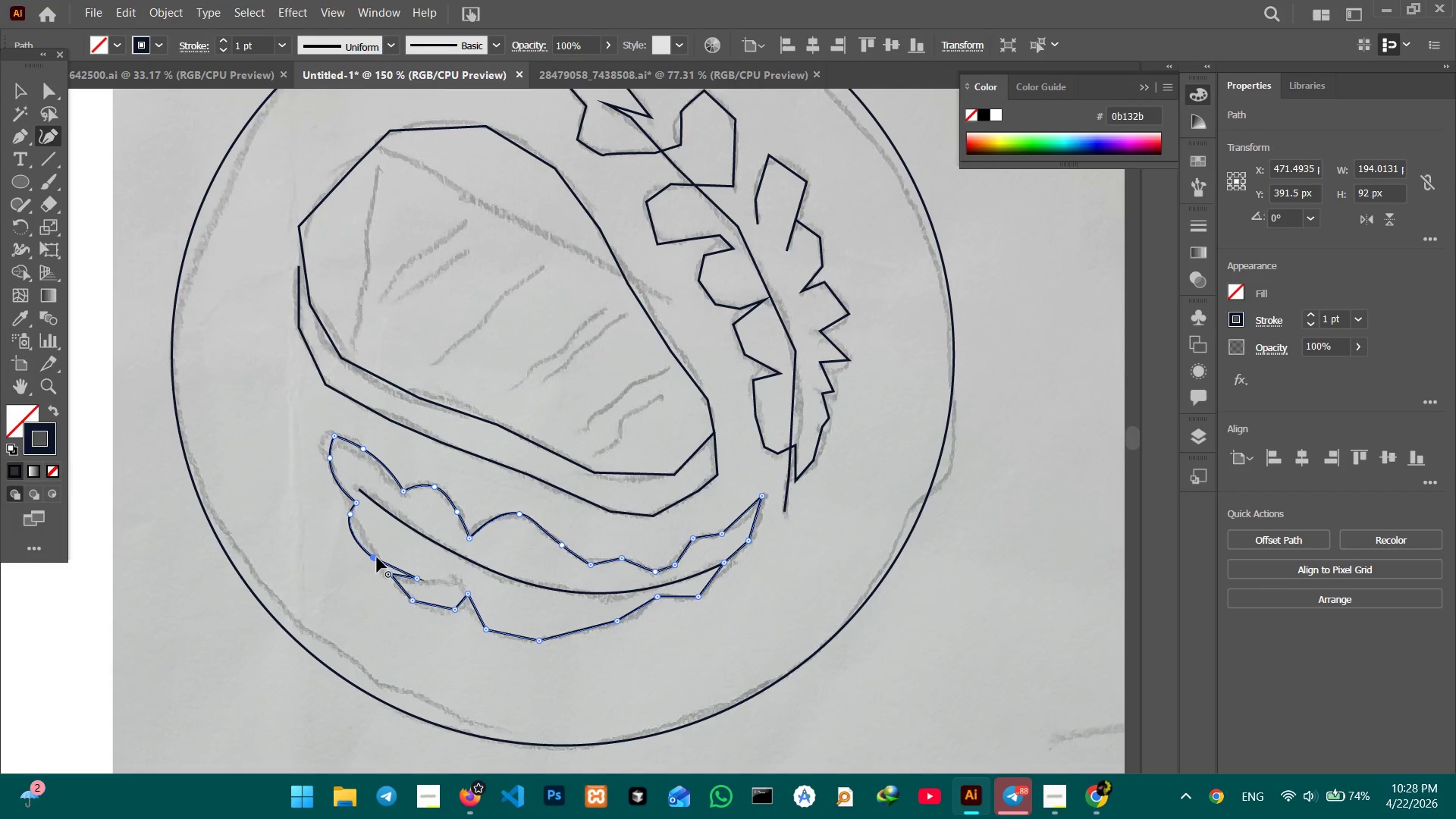 
key(Backspace)
 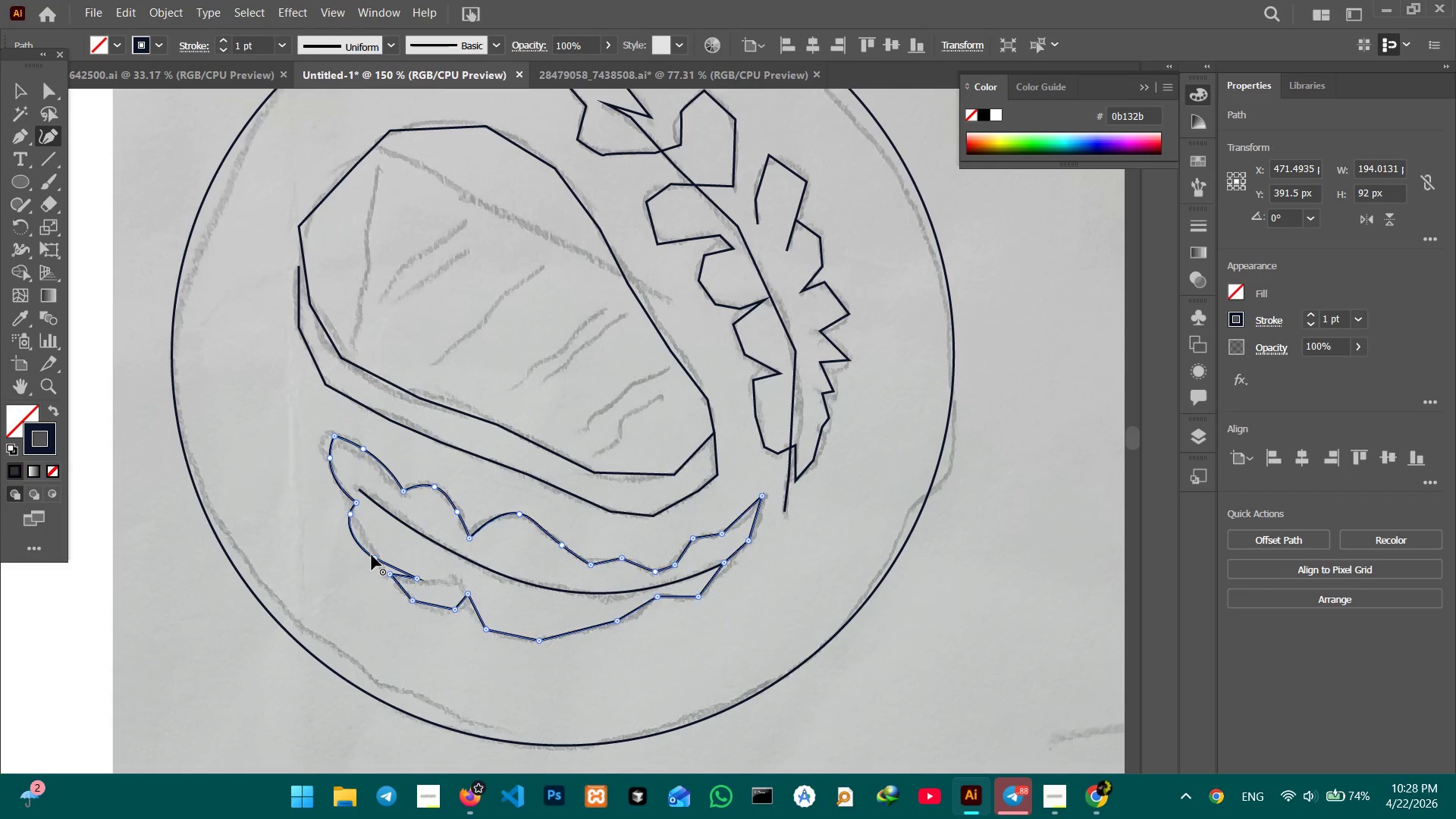 
key(Backspace)
 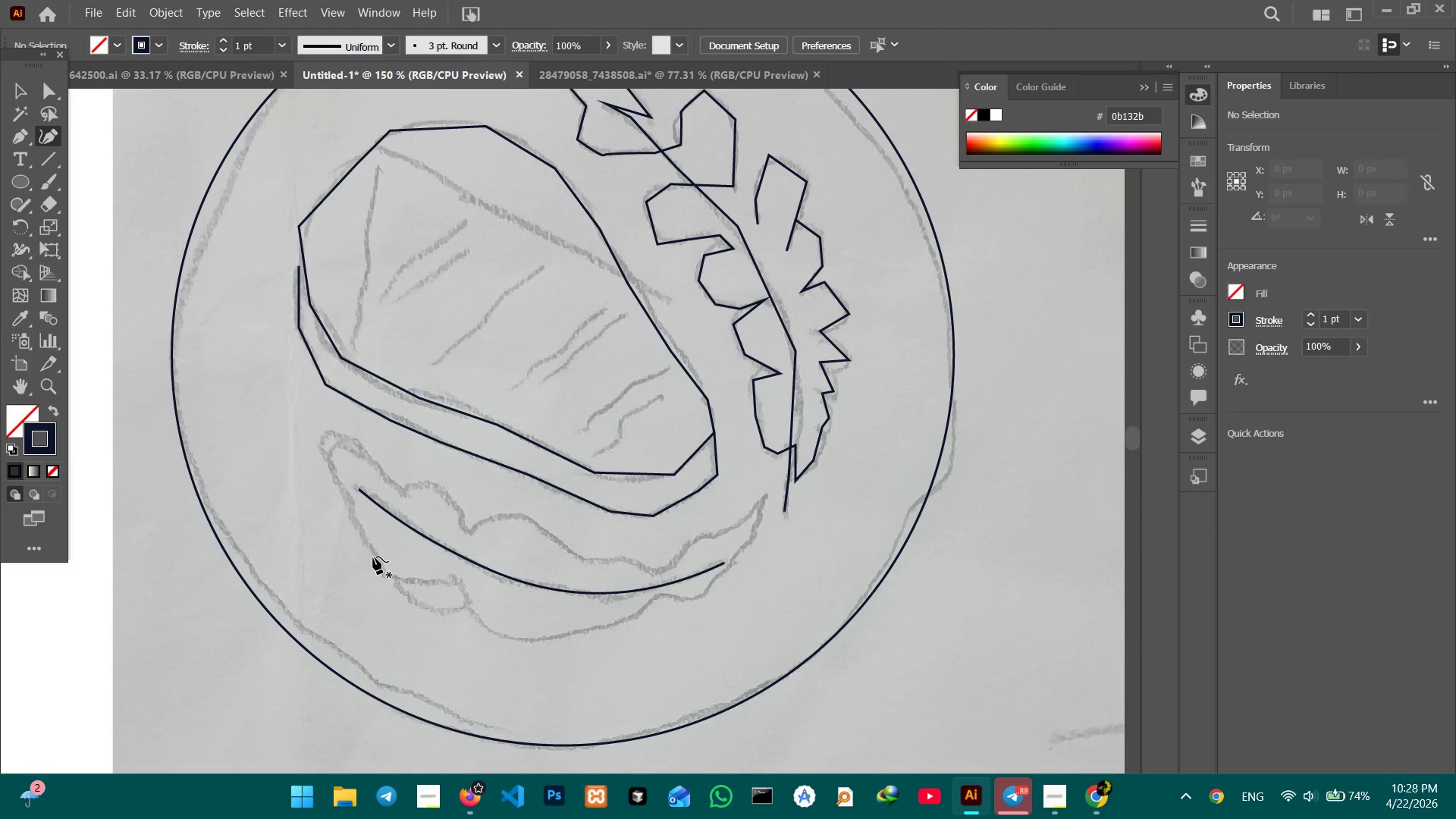 
key(Control+Z)
 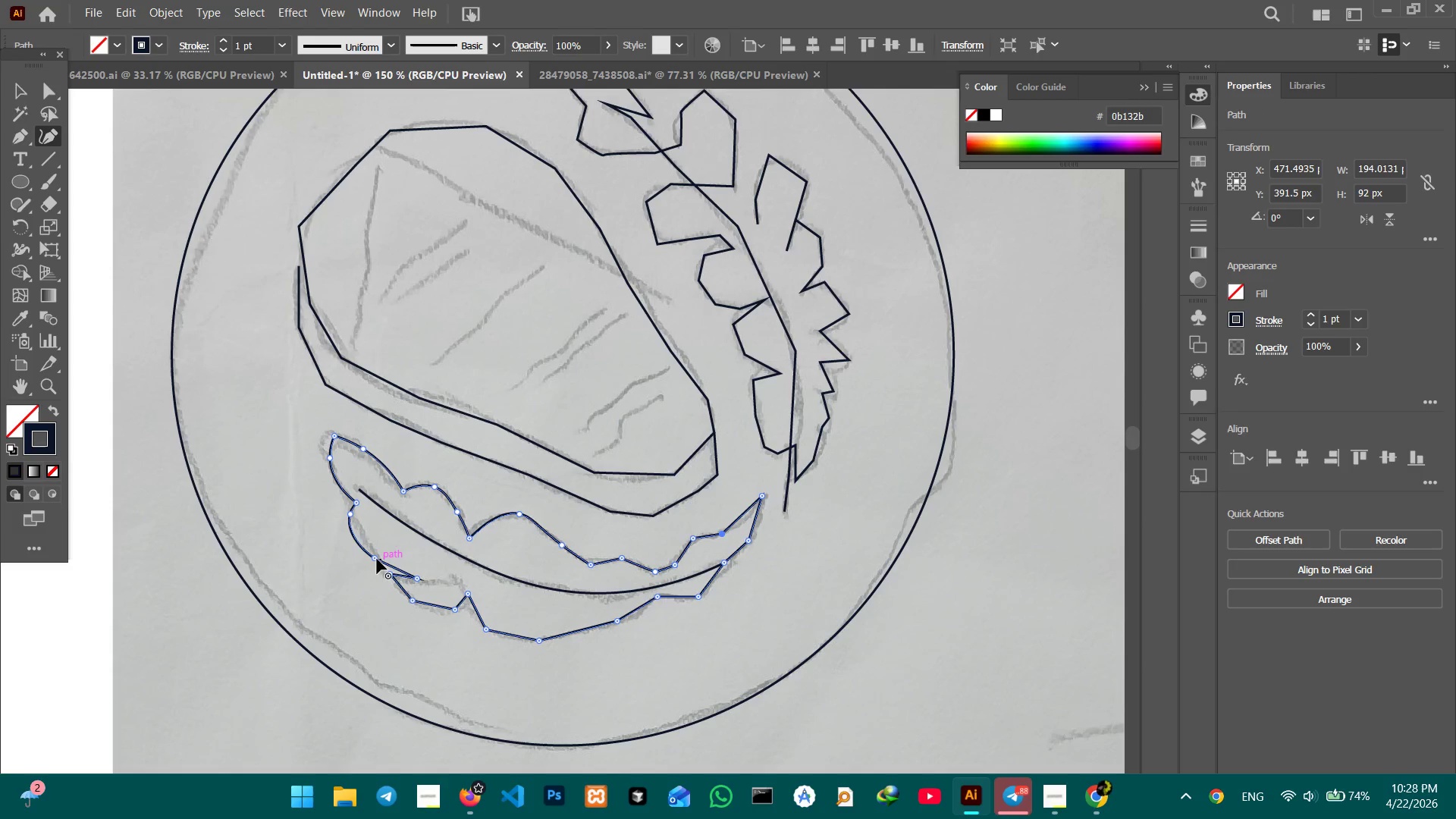 
left_click([377, 559])
 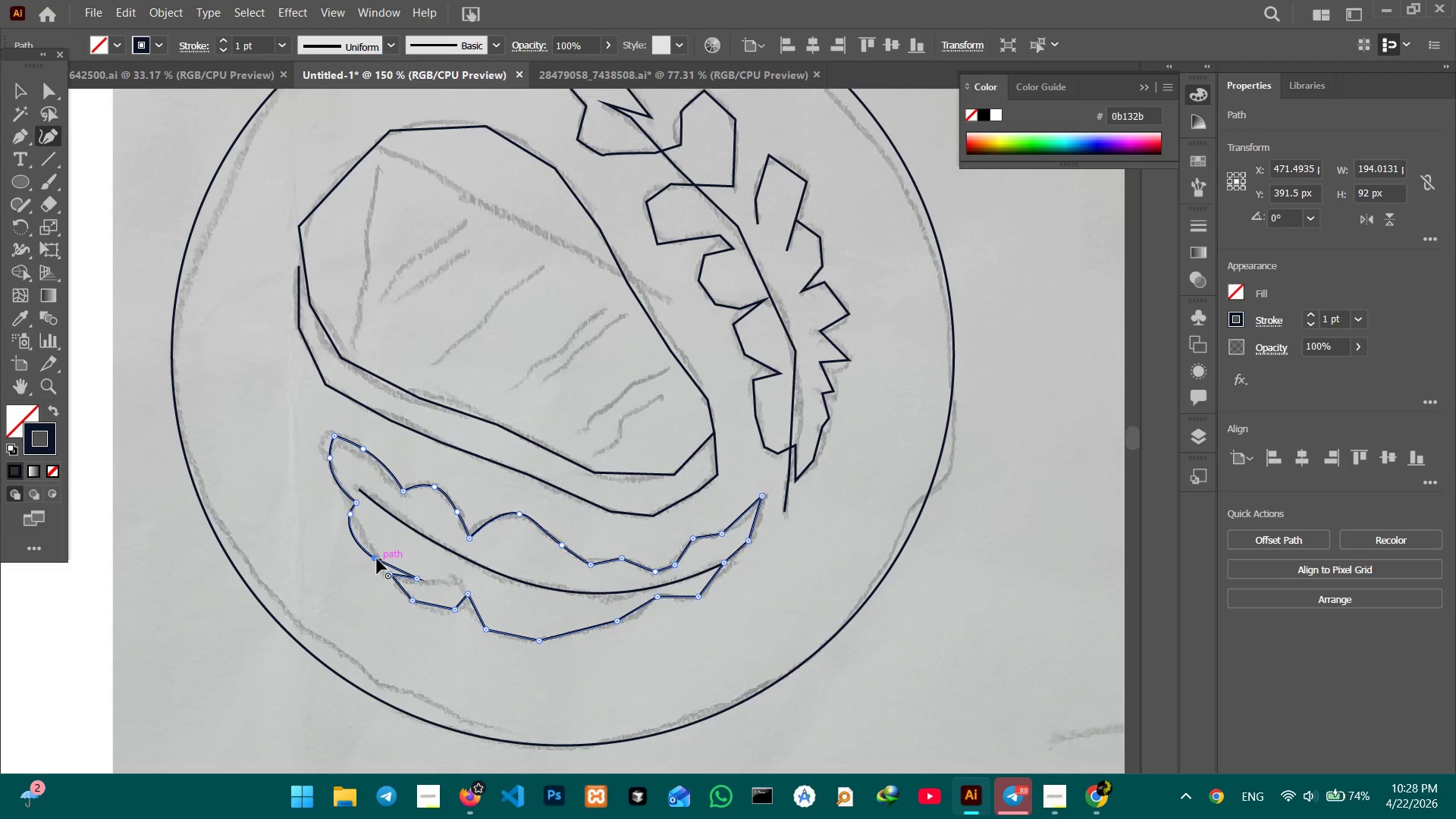 
key(Backspace)
 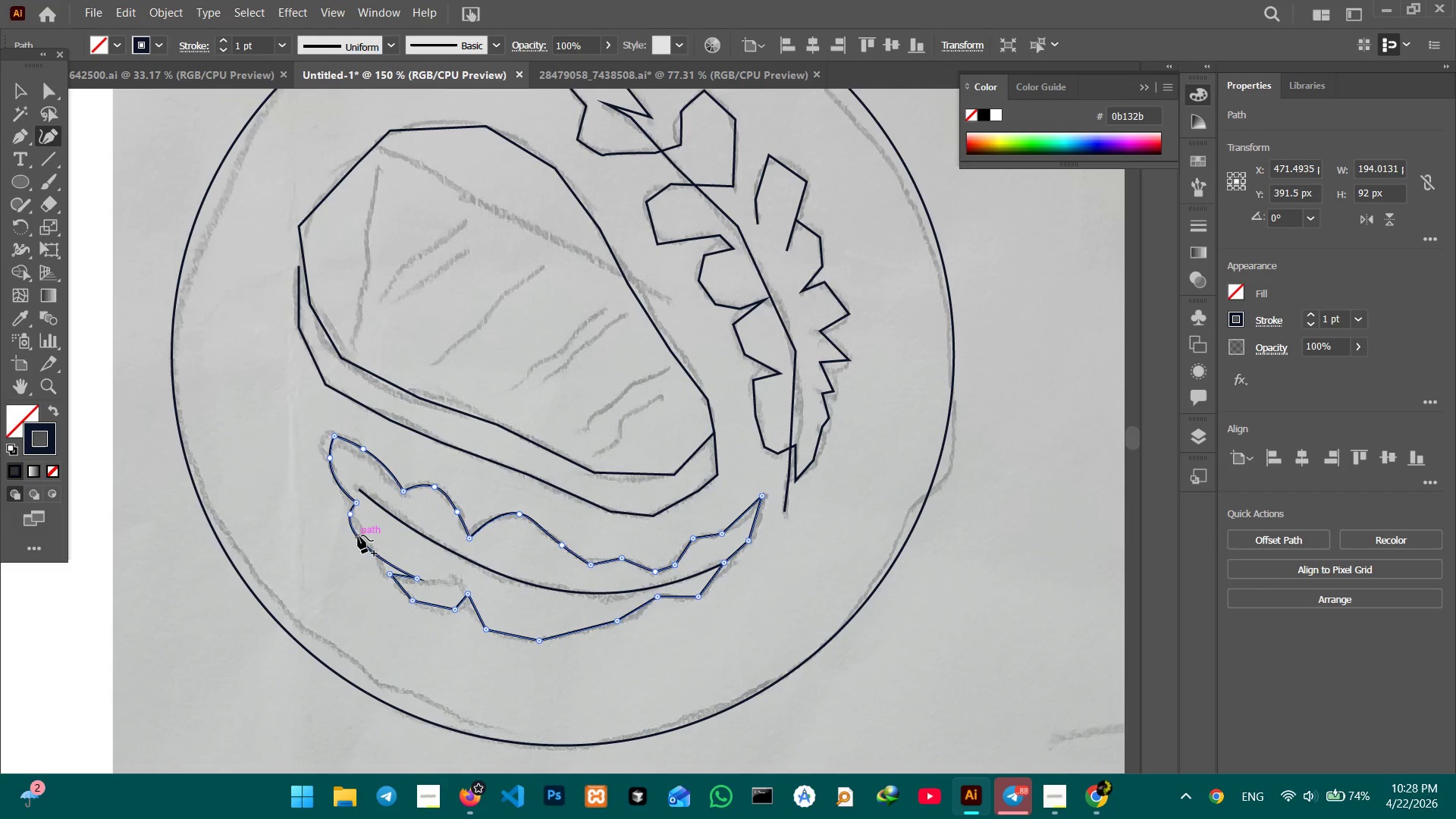 
left_click_drag(start_coordinate=[358, 535], to_coordinate=[356, 527])
 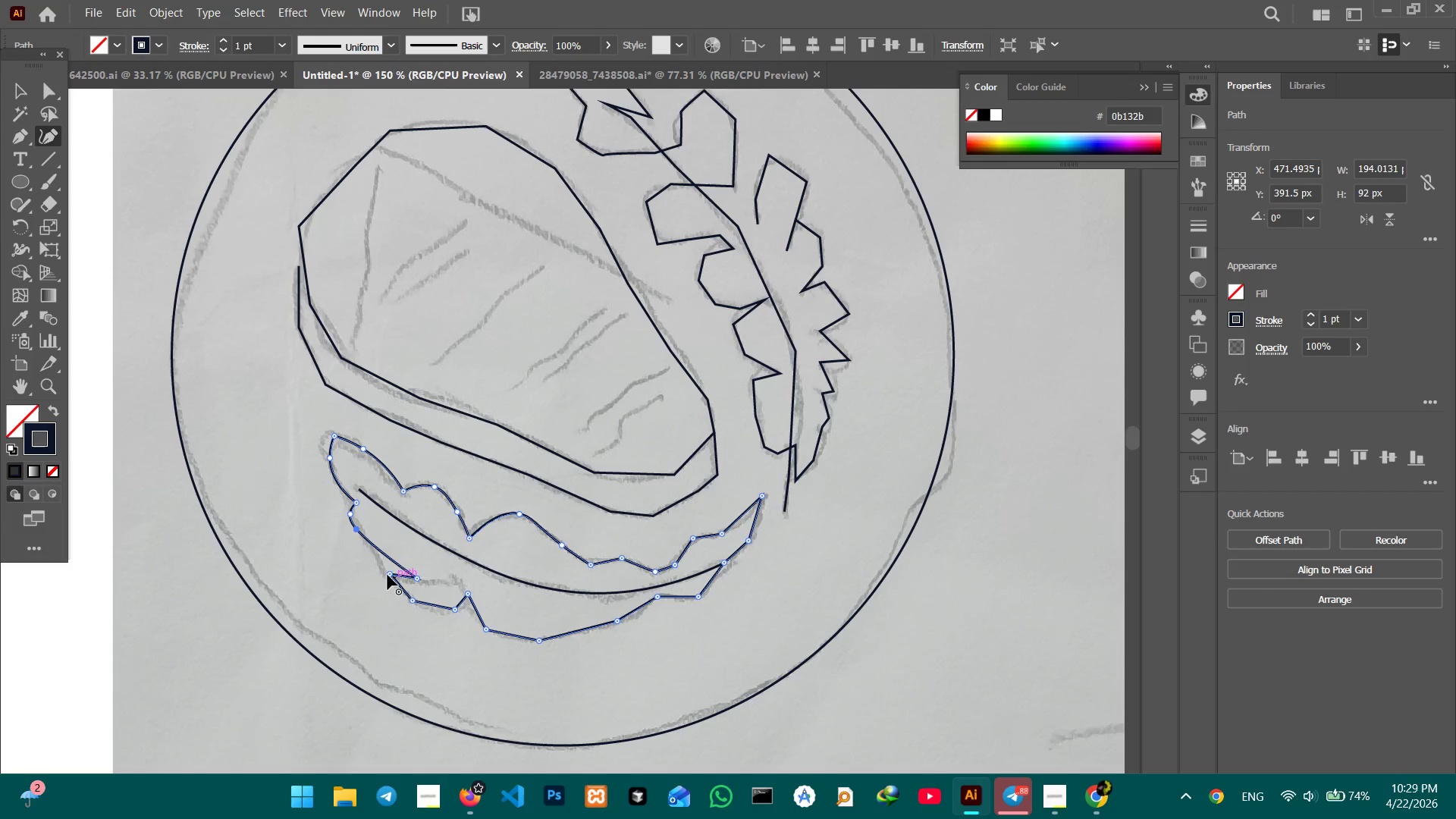 
key(Backspace)
 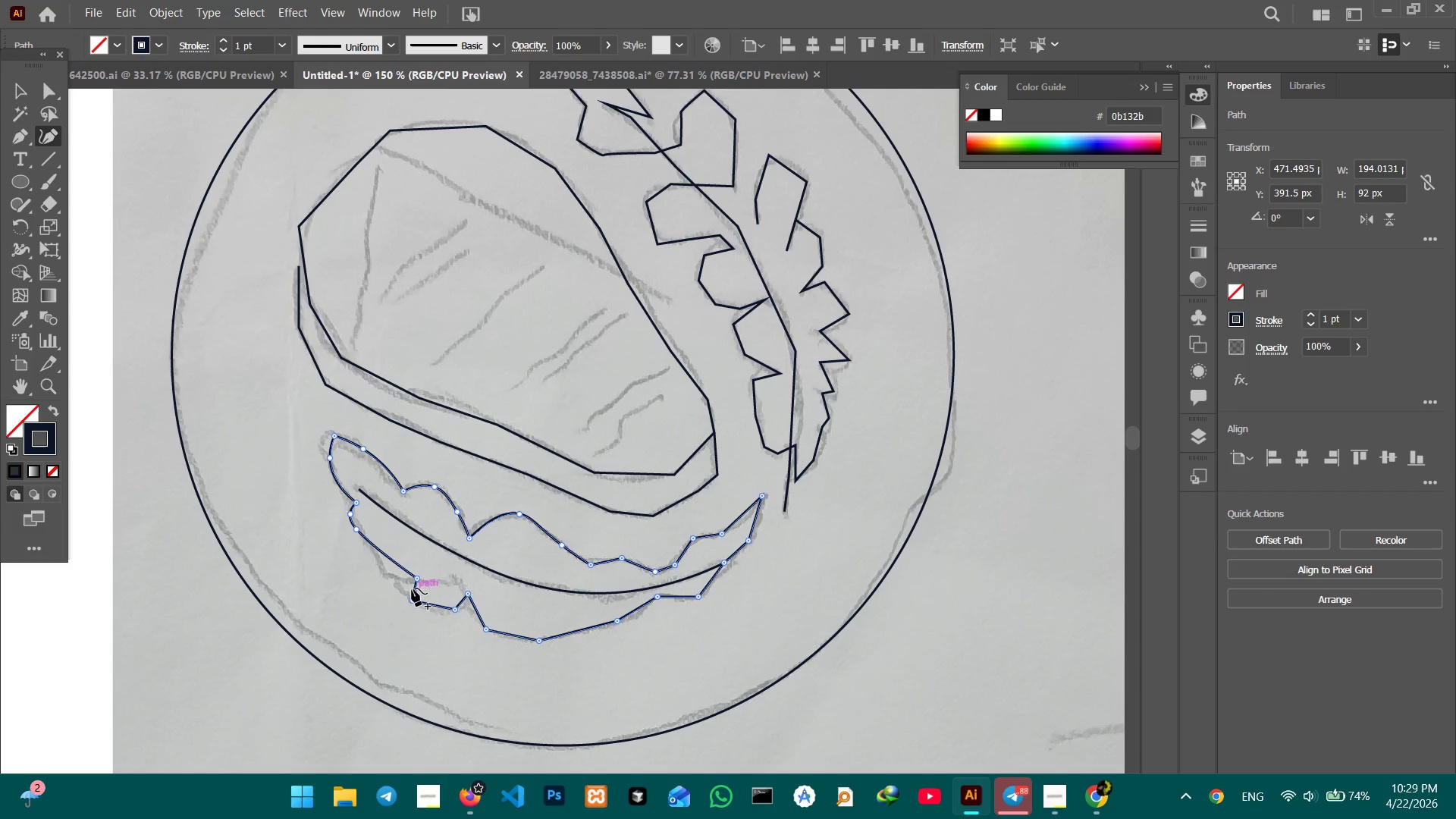 
left_click_drag(start_coordinate=[413, 588], to_coordinate=[392, 579])
 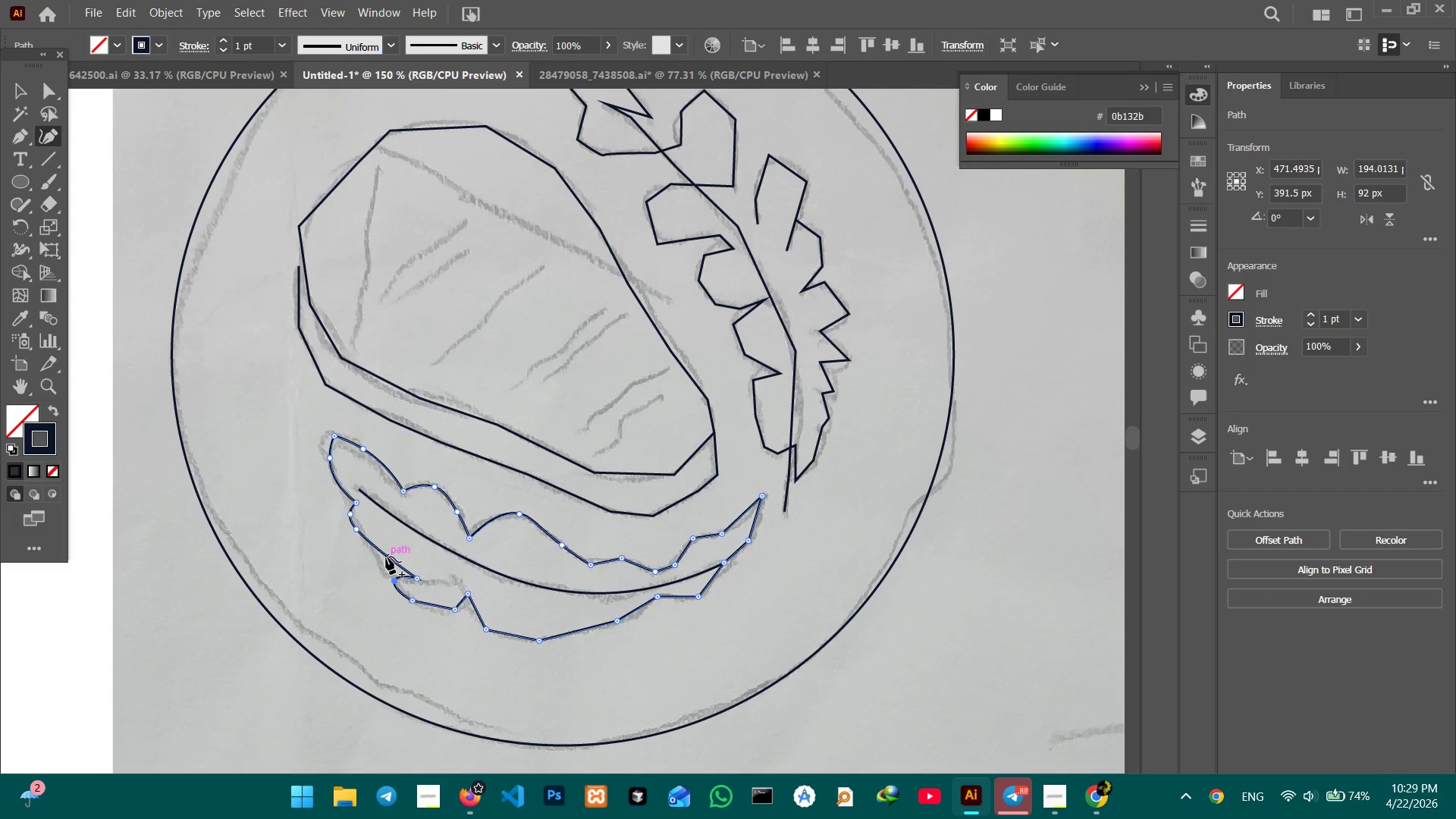 
left_click_drag(start_coordinate=[386, 557], to_coordinate=[382, 563])
 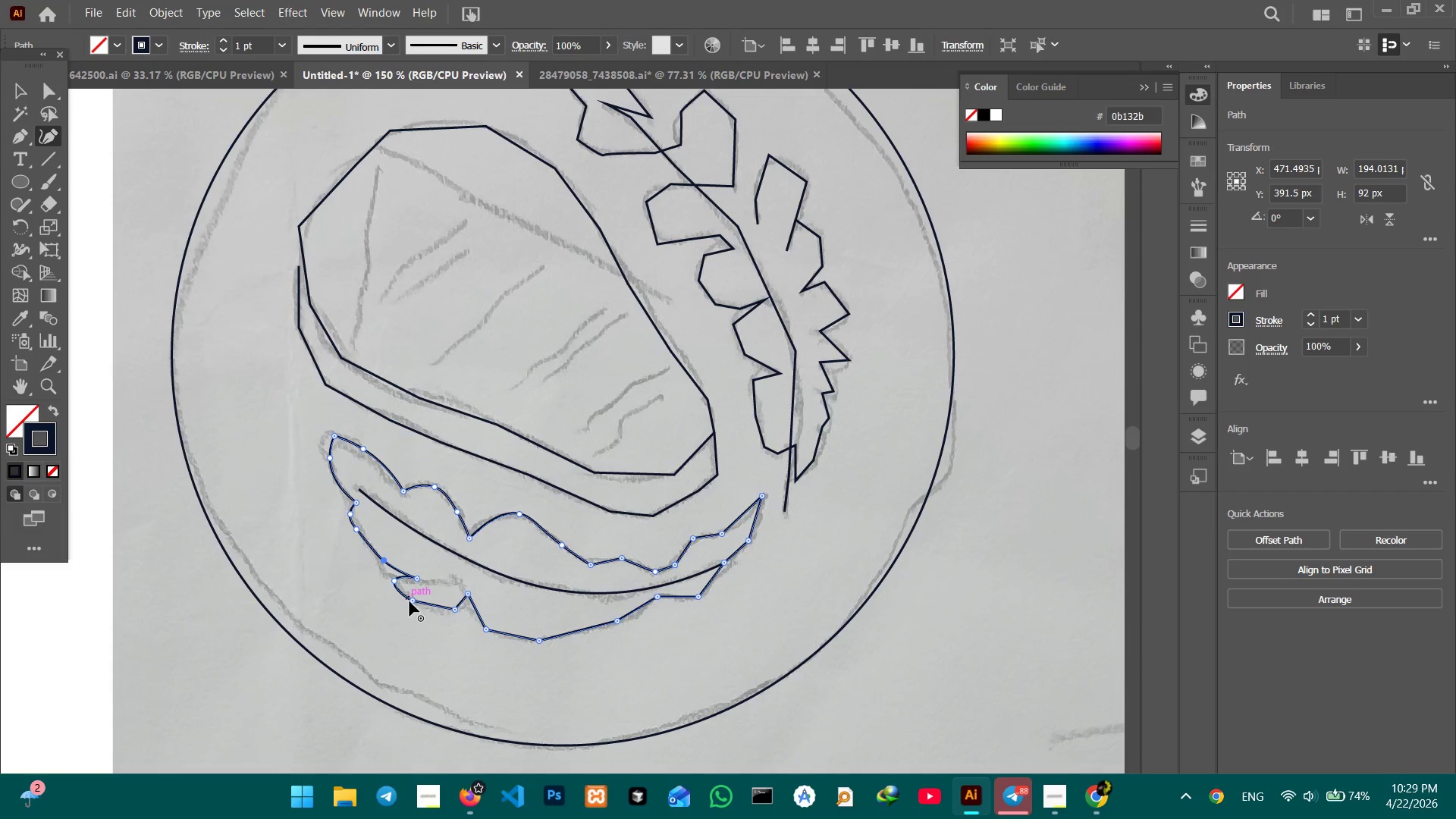 
left_click([410, 601])
 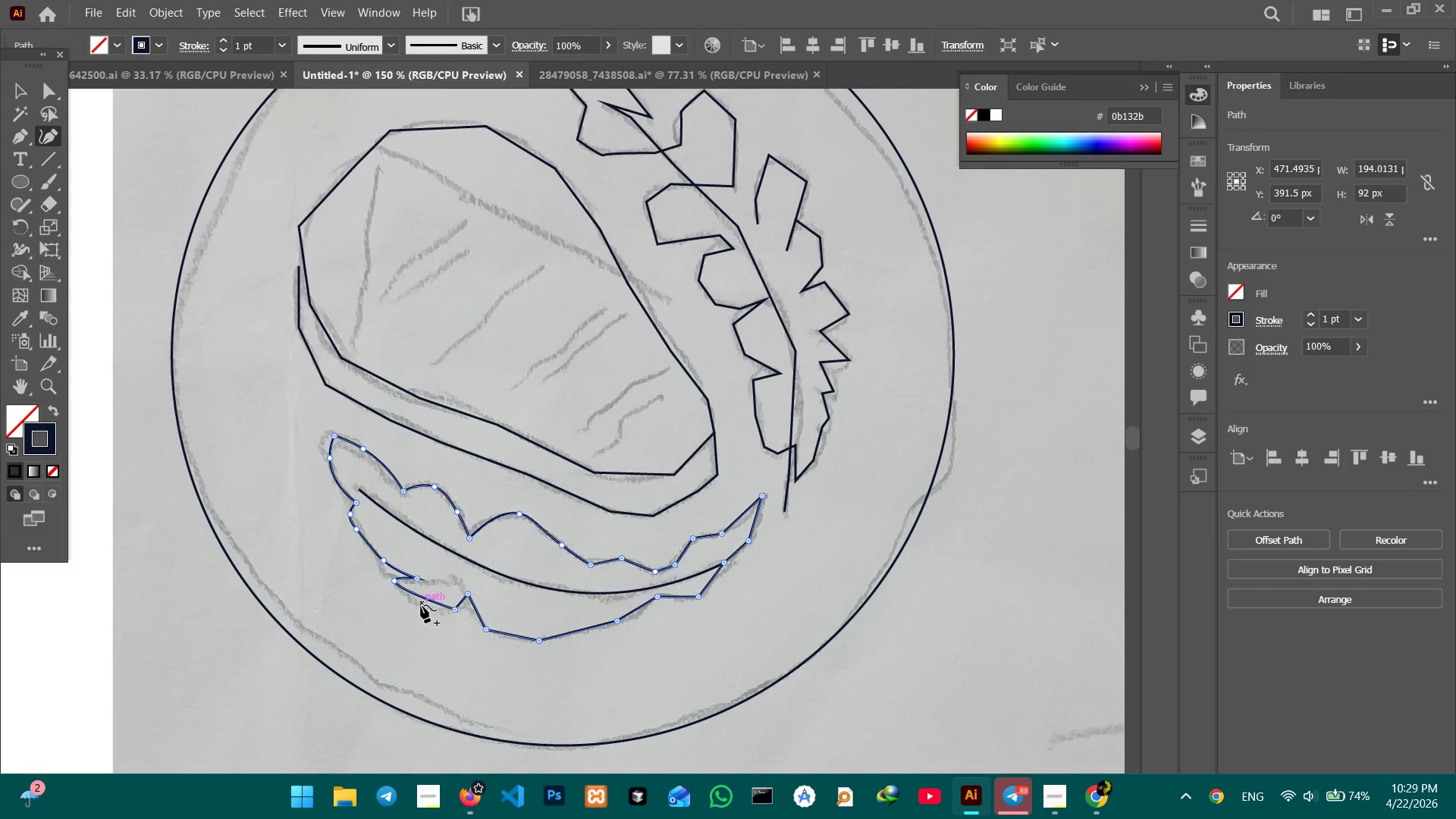 
key(Backspace)
 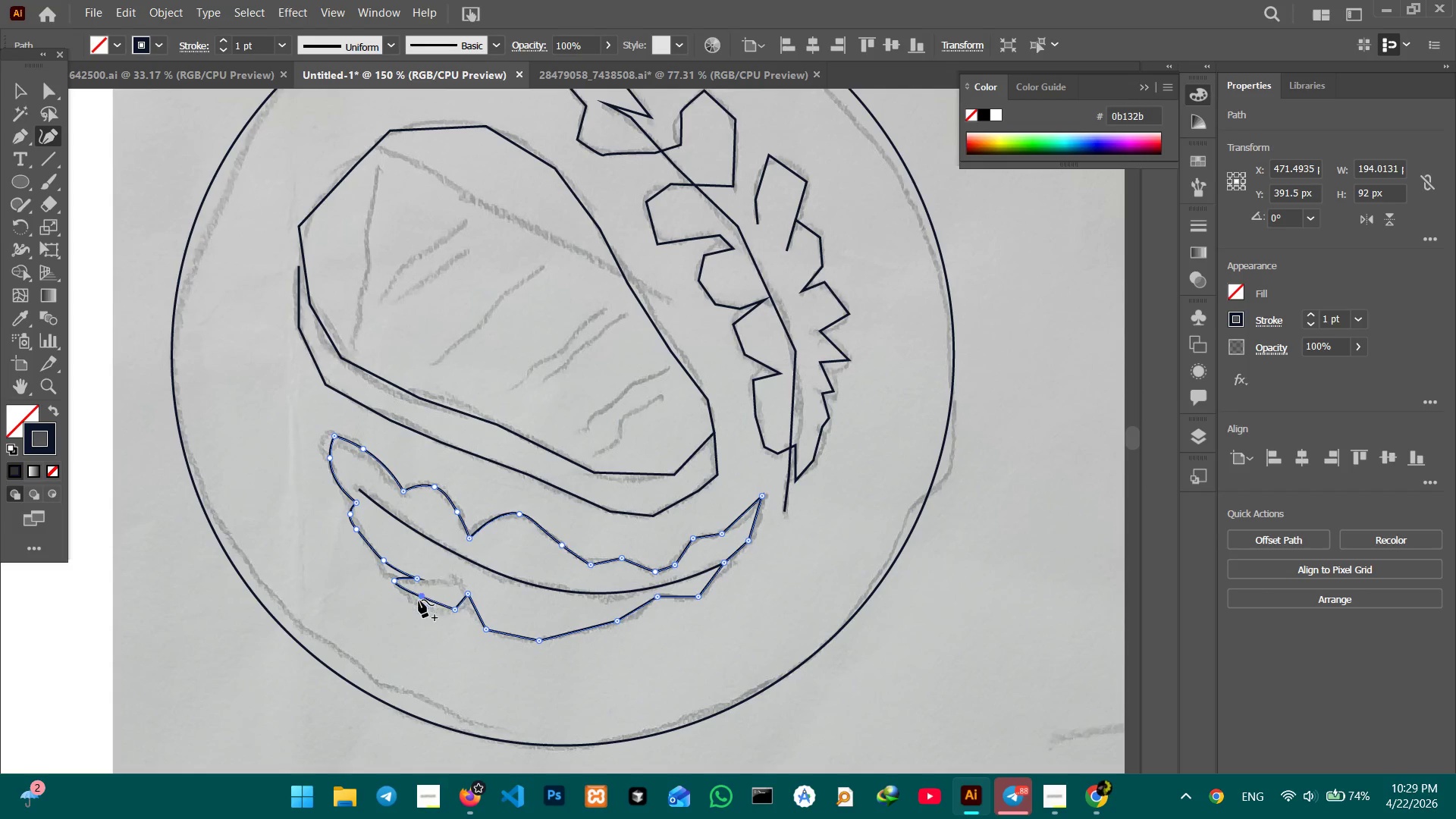 
left_click_drag(start_coordinate=[420, 598], to_coordinate=[416, 605])
 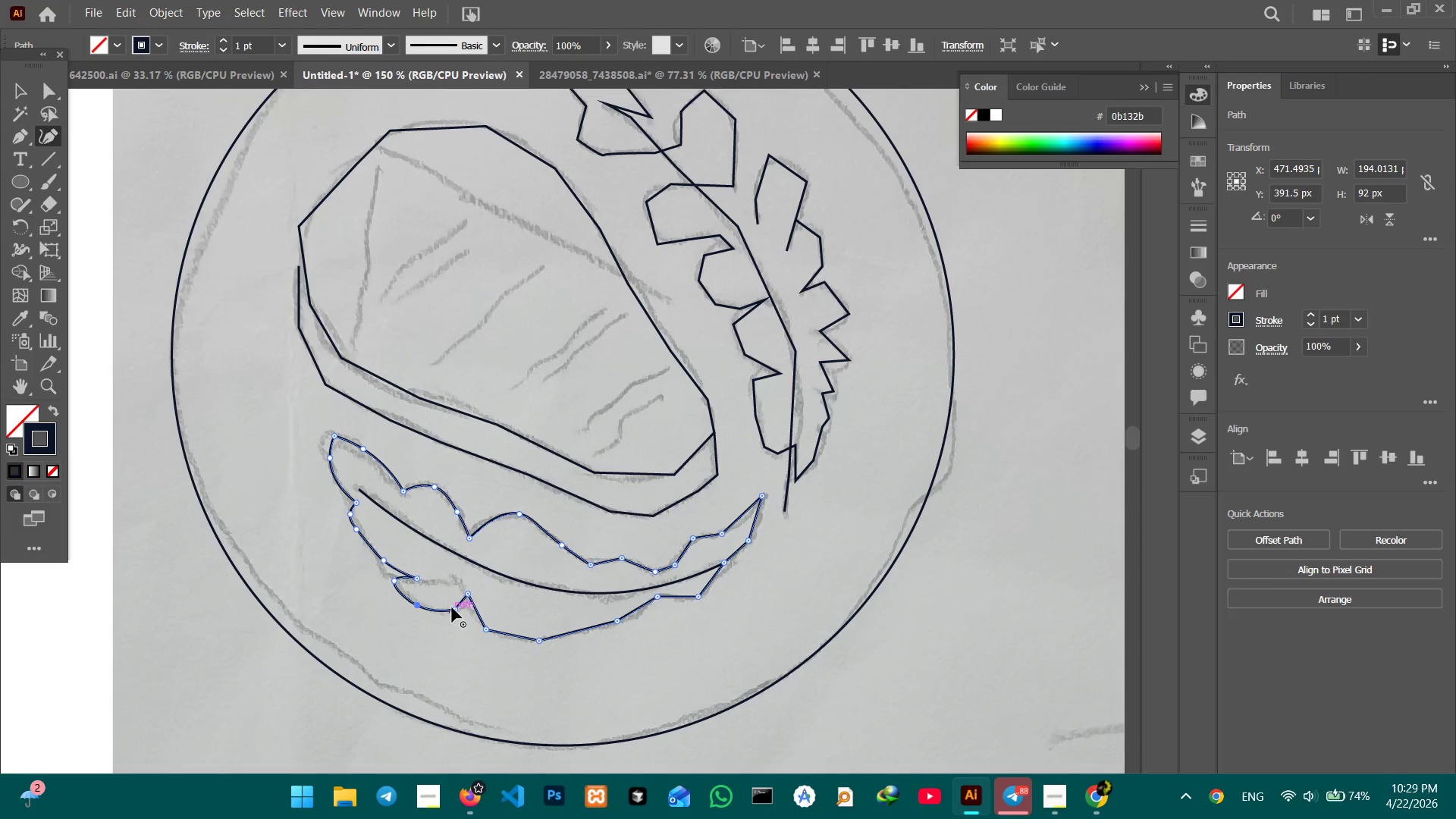 
left_click([452, 607])
 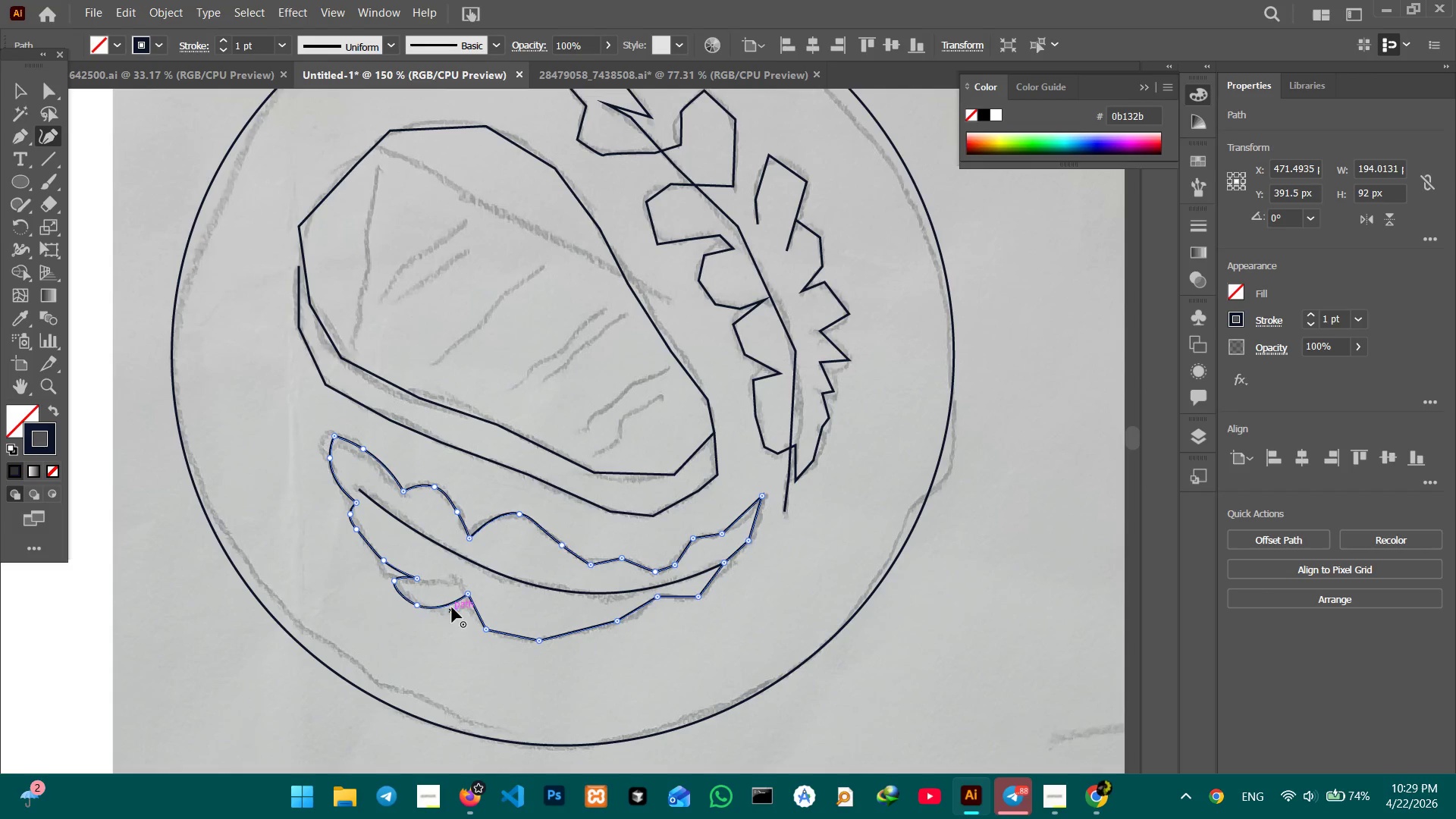 
key(Backspace)
 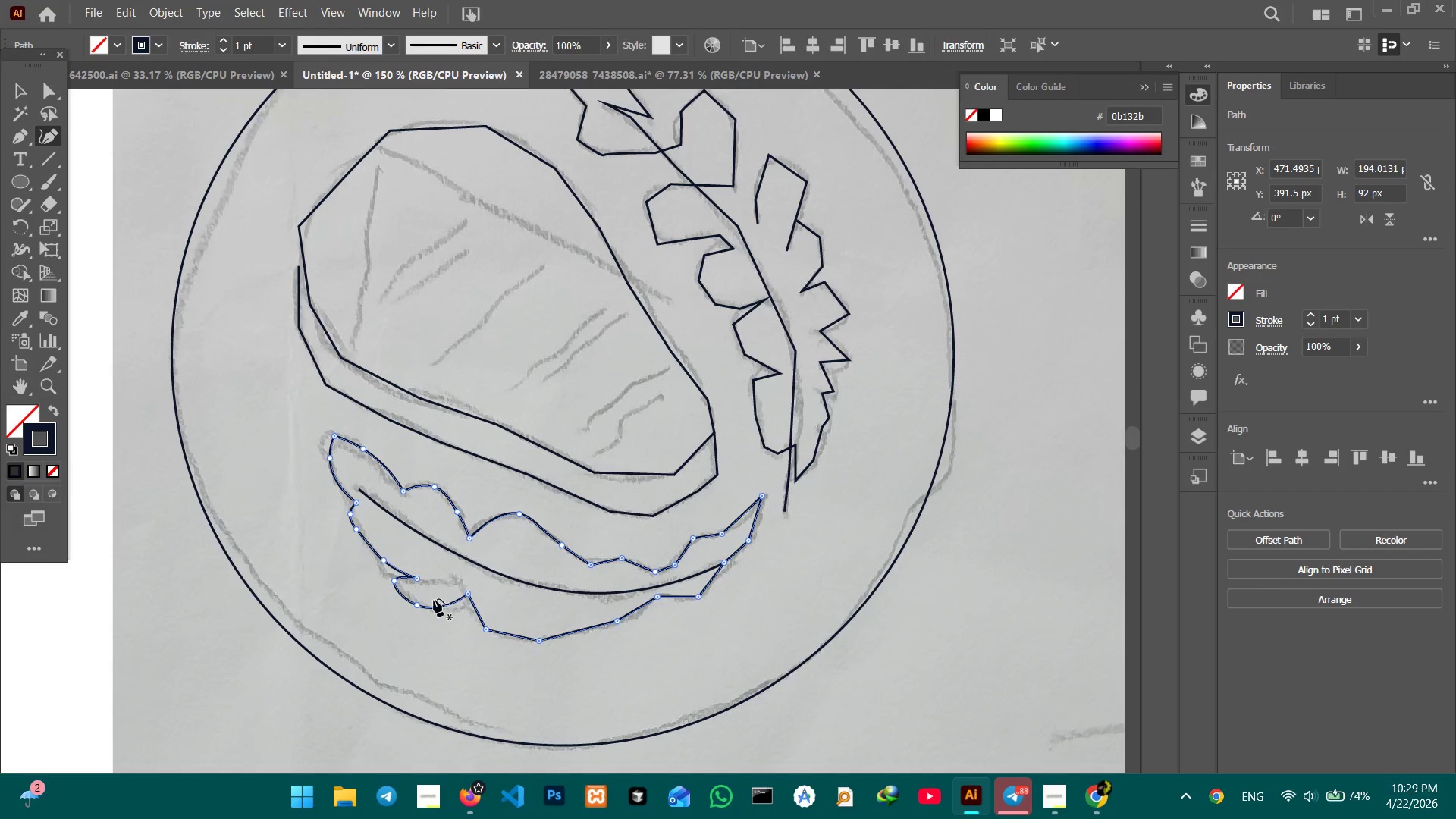 
left_click([482, 628])
 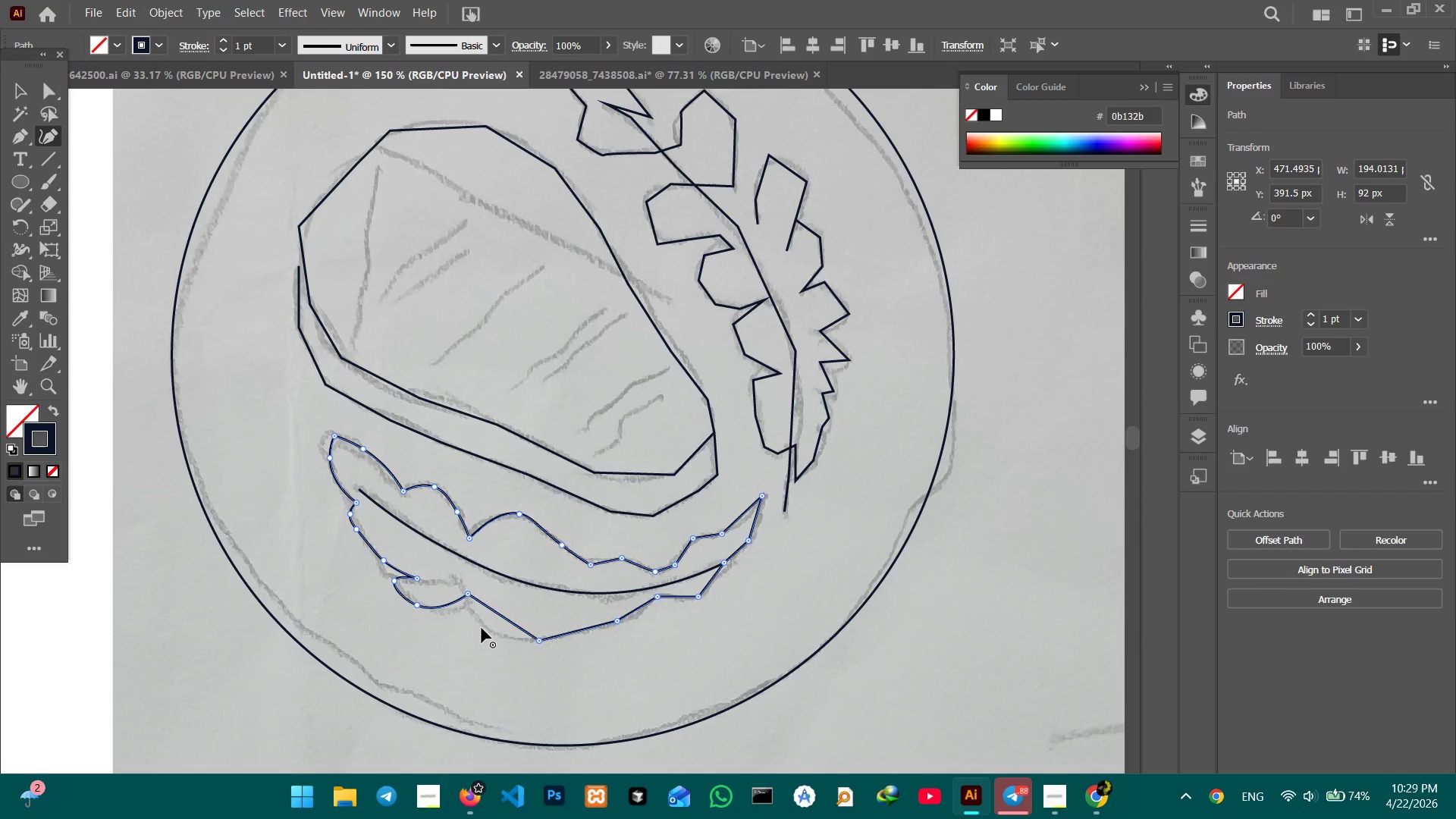 
key(Backspace)
 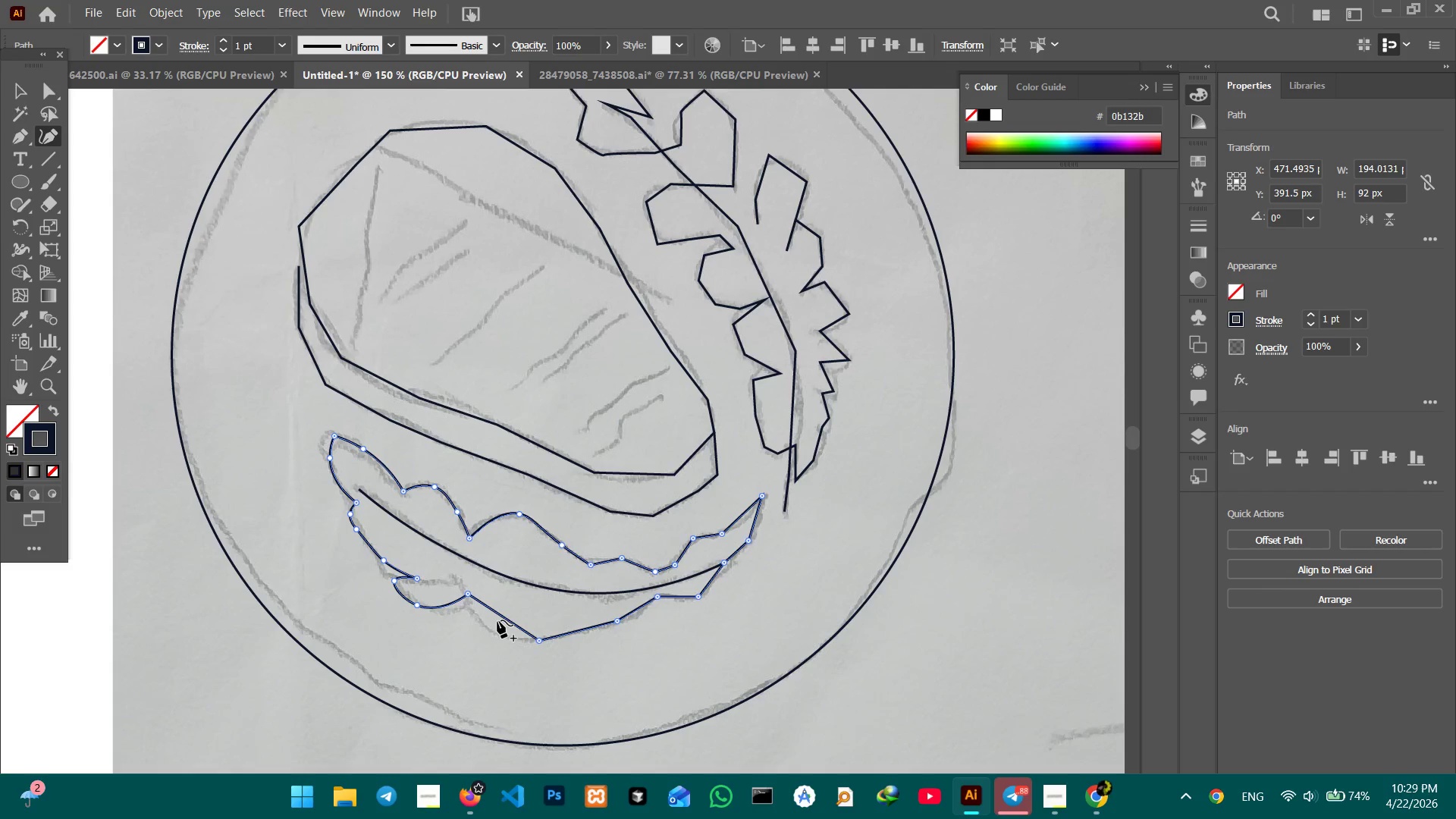 
left_click_drag(start_coordinate=[498, 617], to_coordinate=[487, 627])
 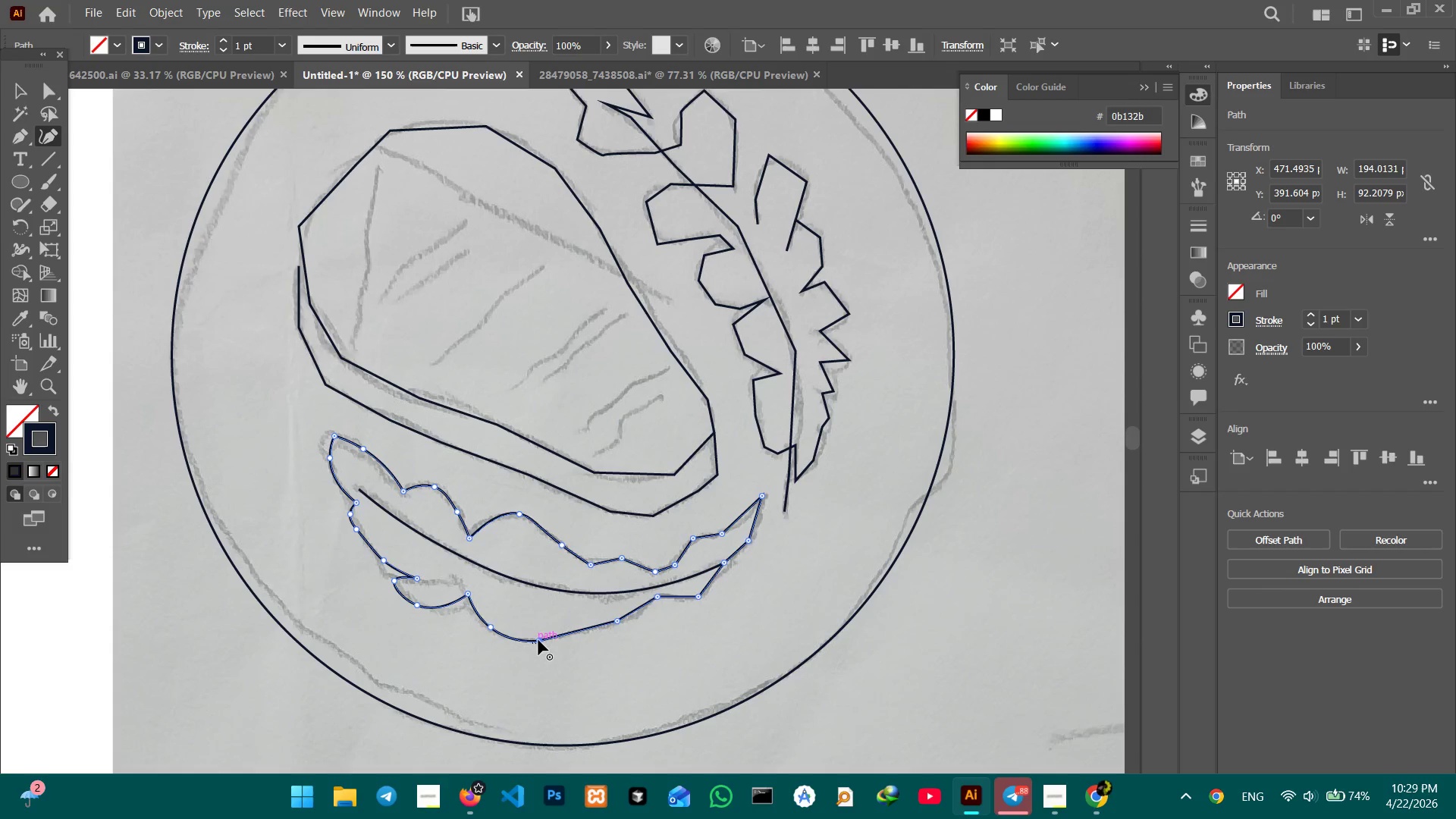 
key(Backspace)
 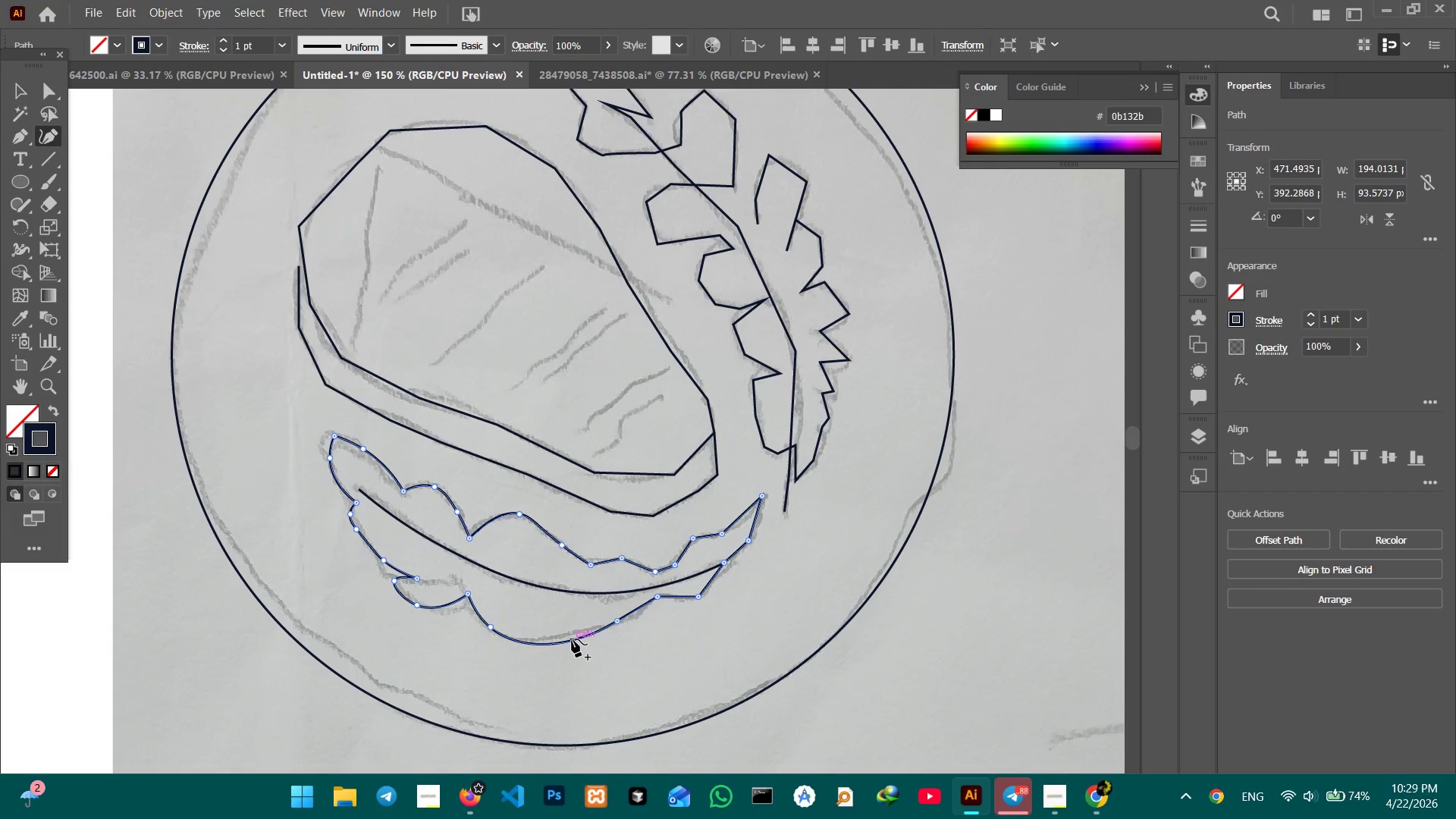 
left_click_drag(start_coordinate=[572, 639], to_coordinate=[569, 630])
 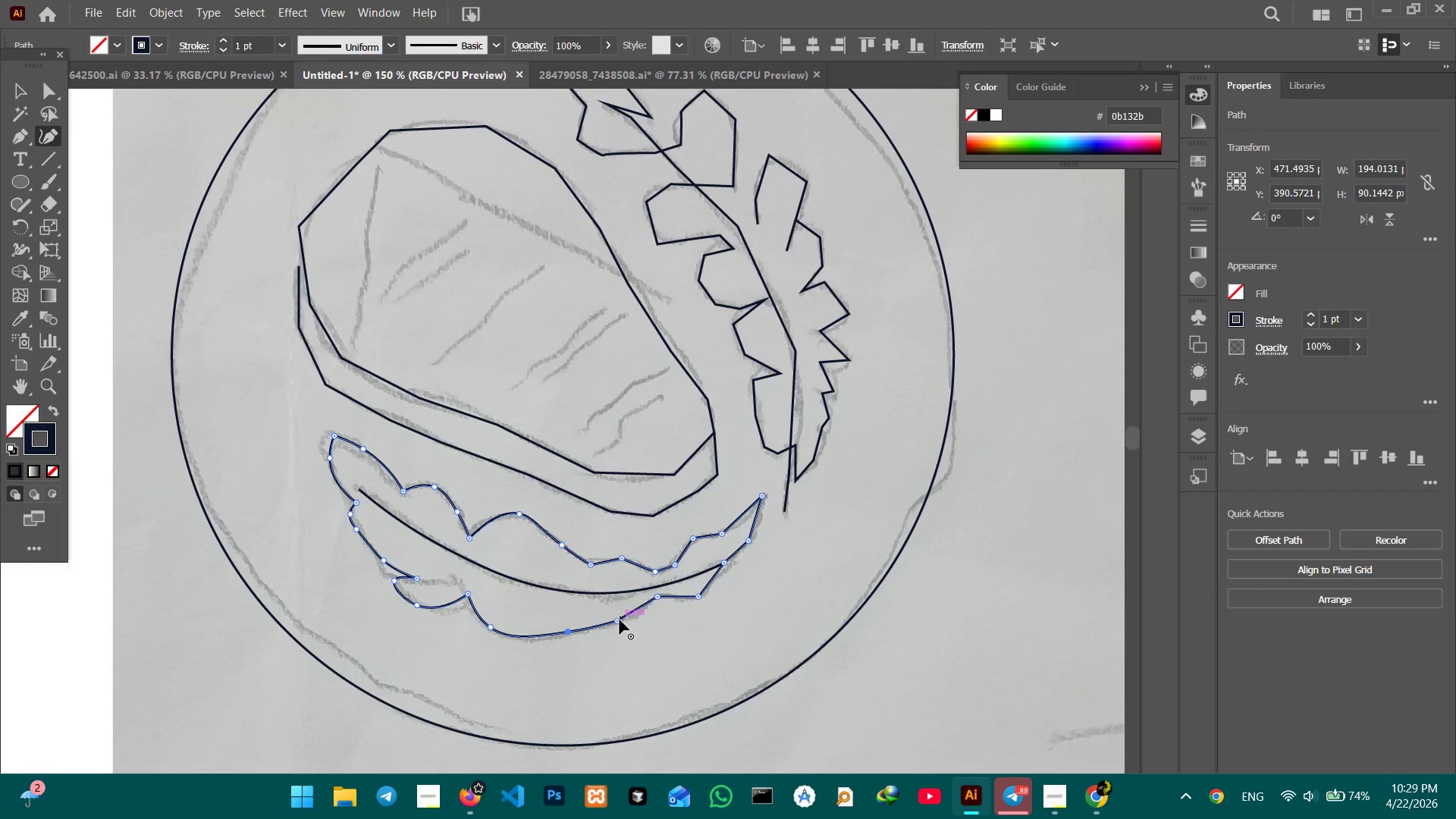 
left_click([620, 620])
 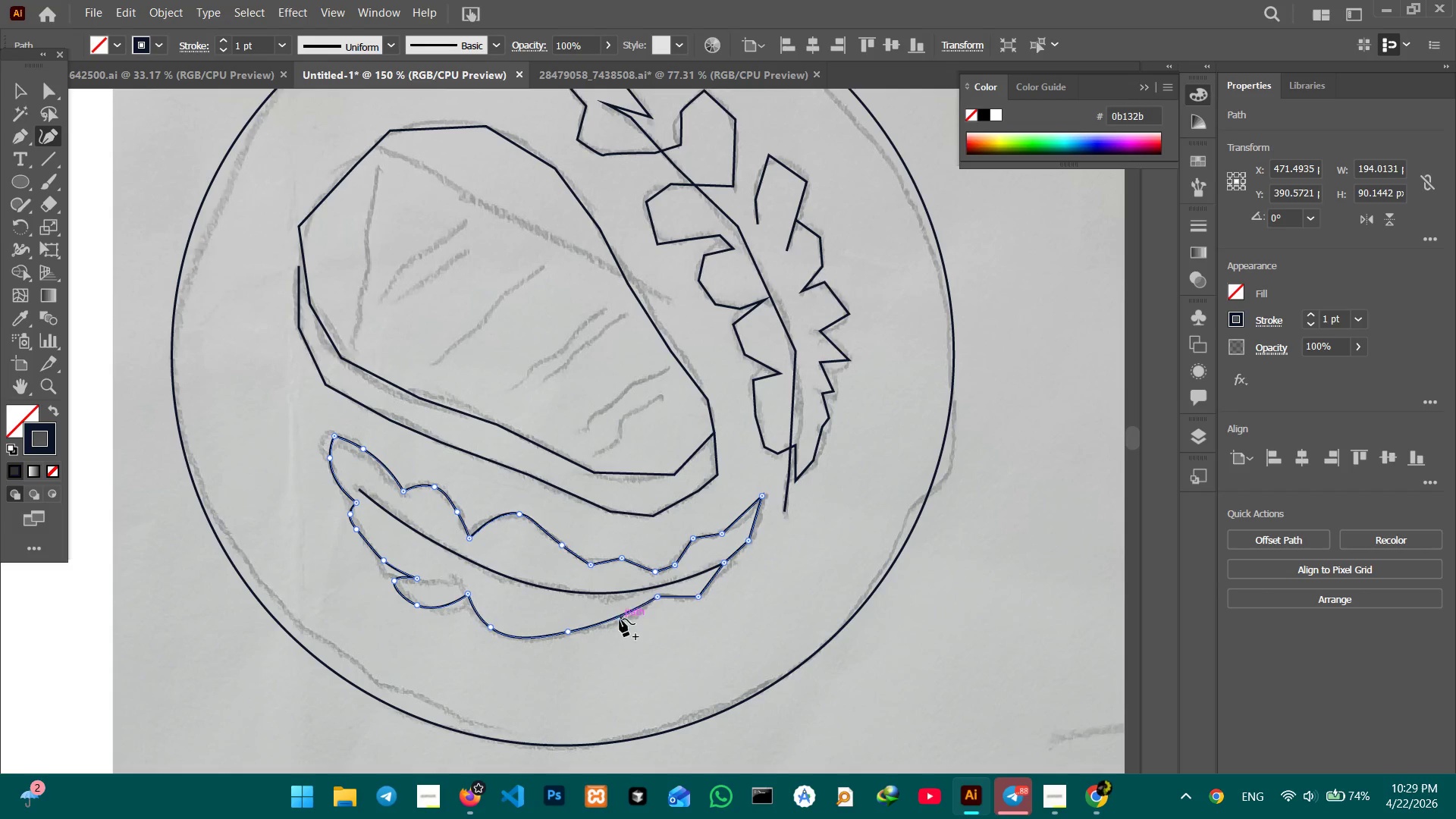 
key(Backspace)
 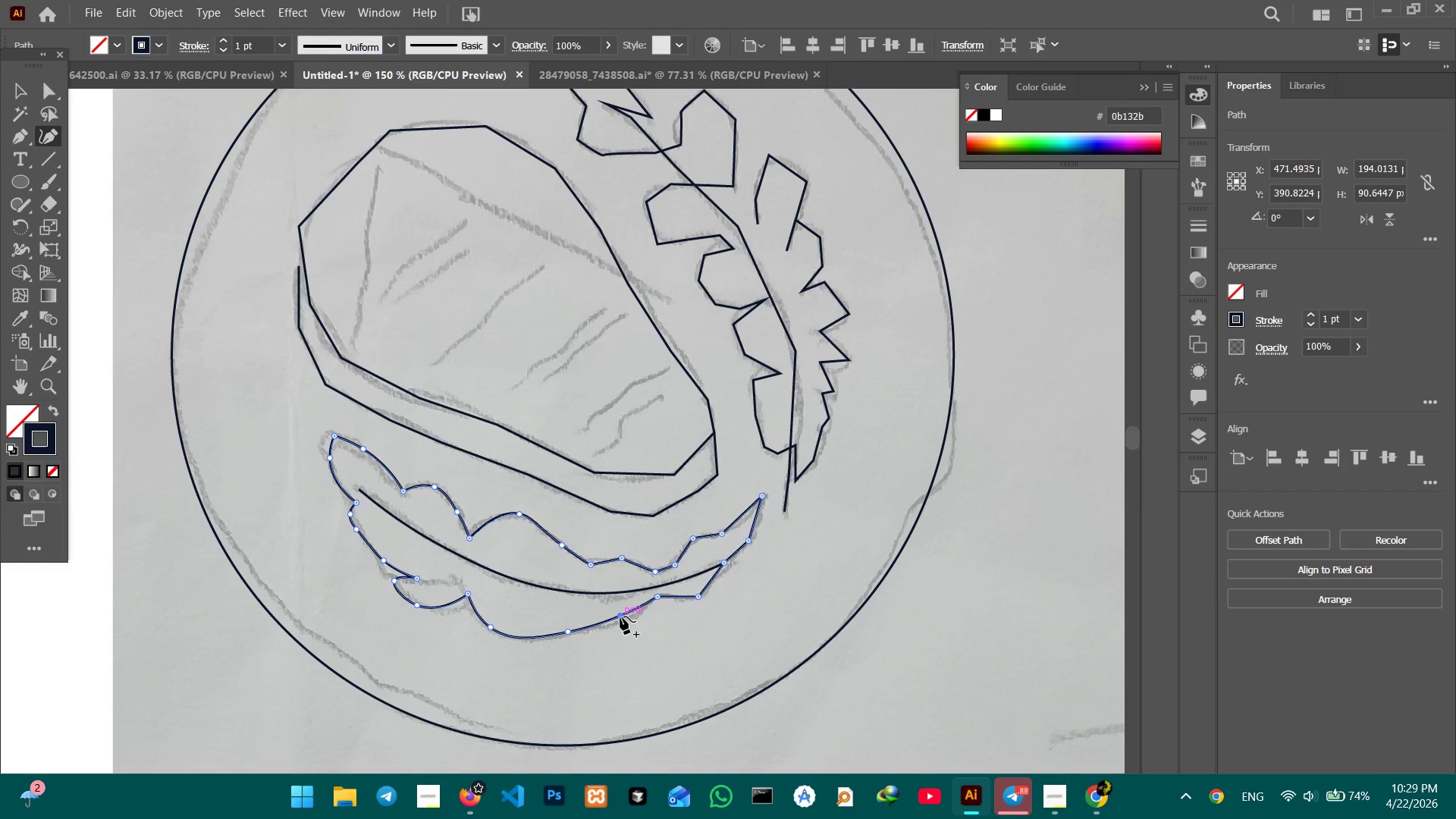 
left_click_drag(start_coordinate=[620, 617], to_coordinate=[630, 620])
 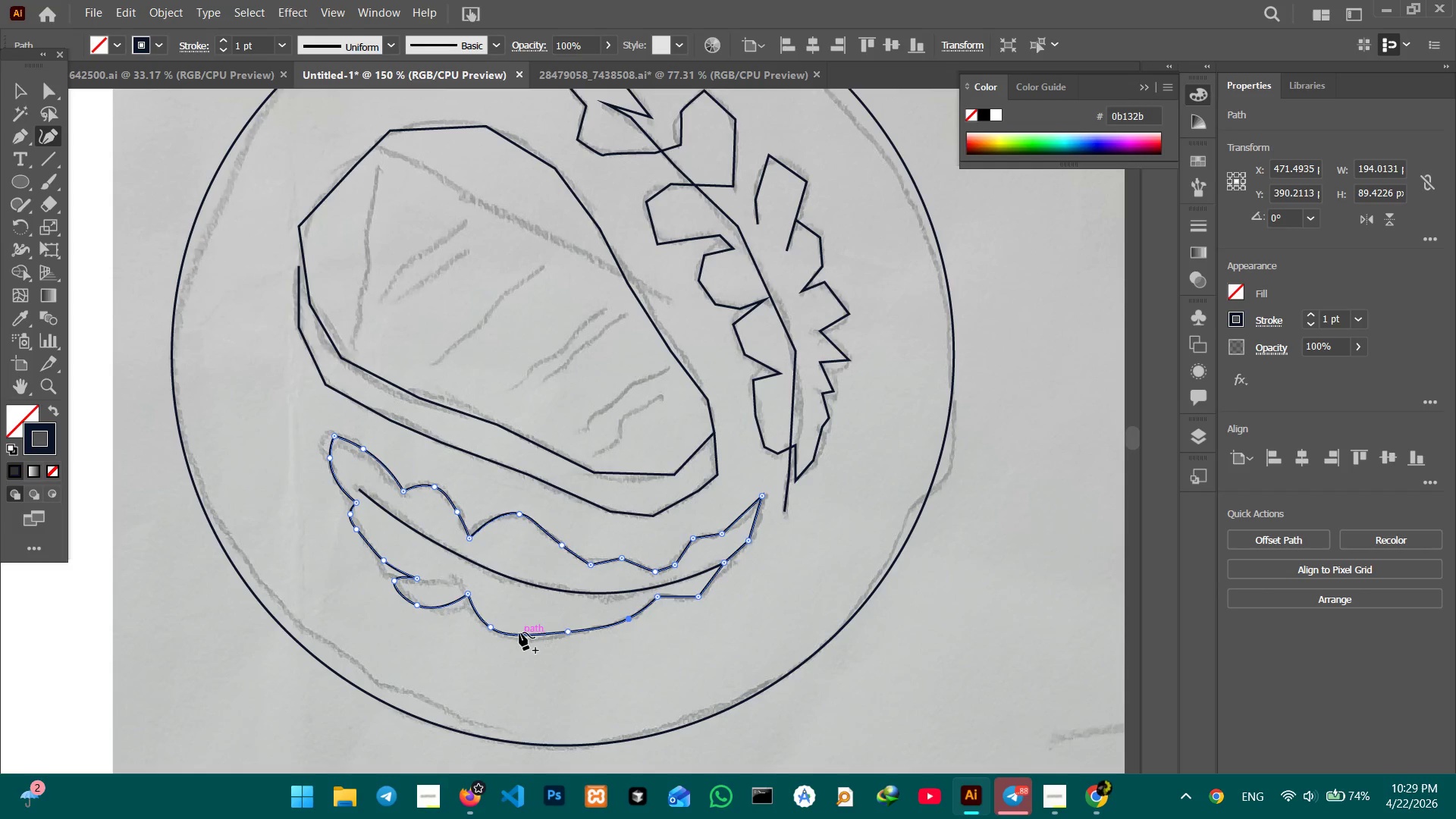 
left_click_drag(start_coordinate=[519, 634], to_coordinate=[518, 641])
 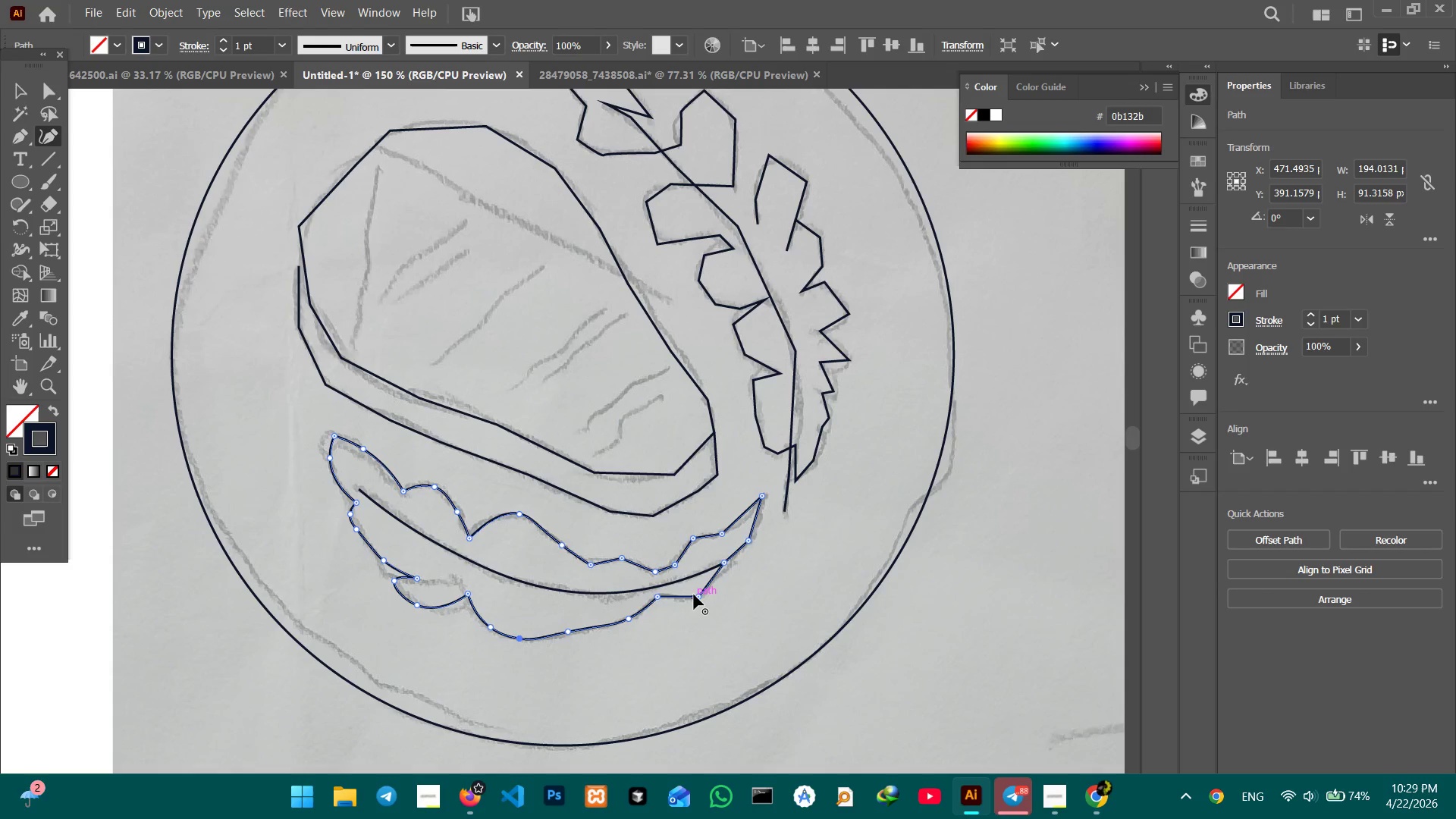 
left_click([694, 596])
 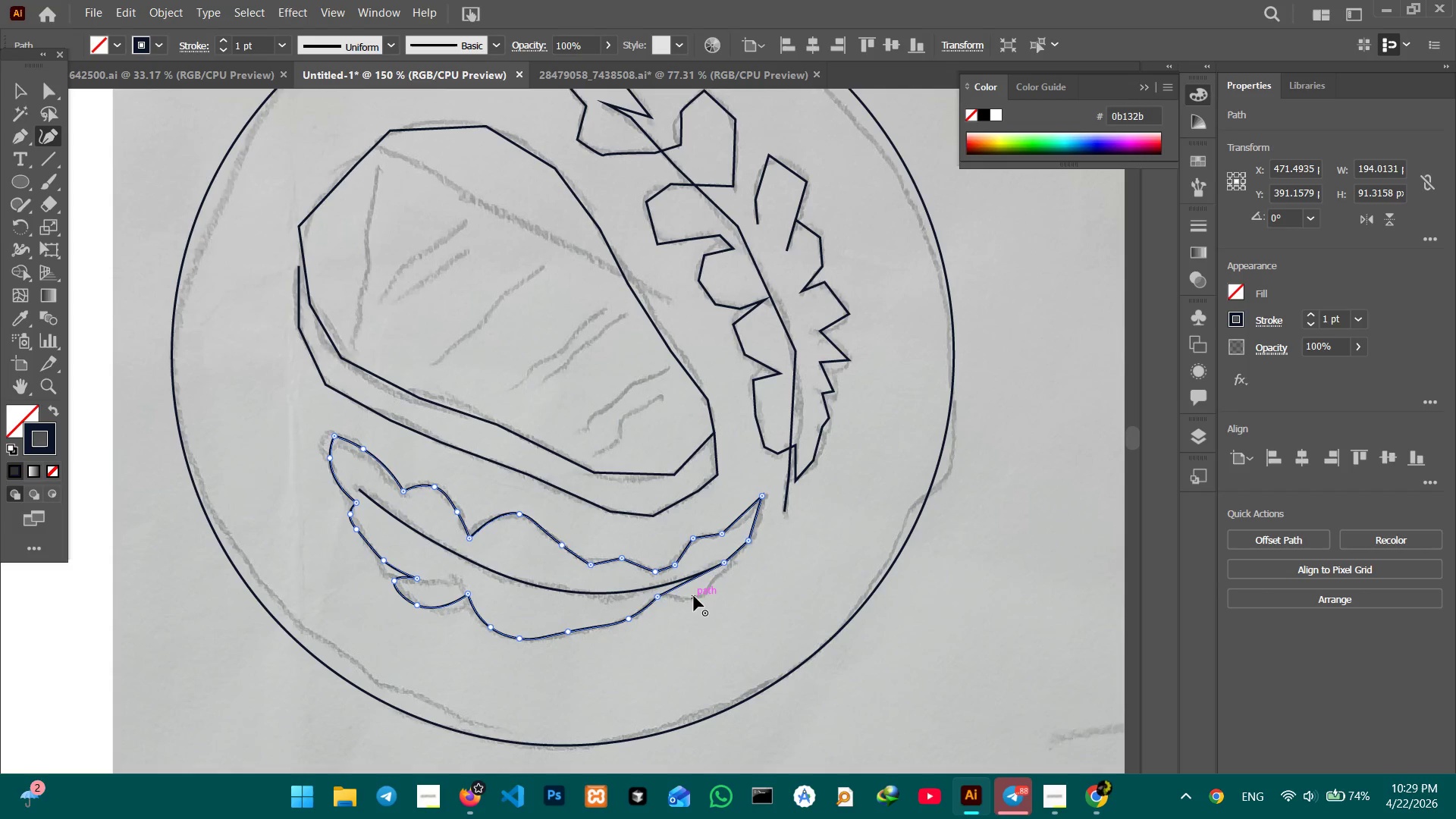 
key(Backspace)
 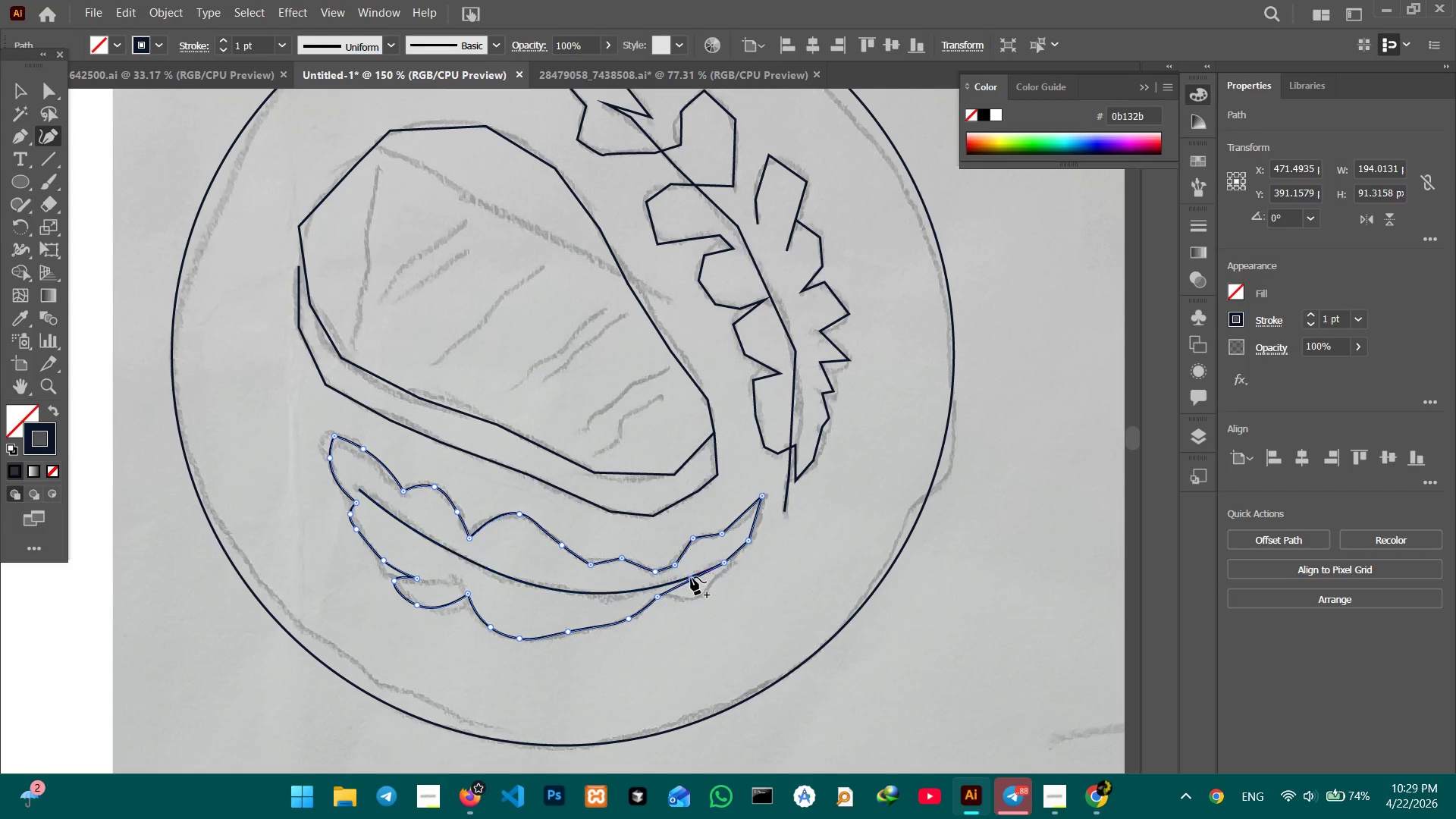 
left_click_drag(start_coordinate=[691, 578], to_coordinate=[701, 597])
 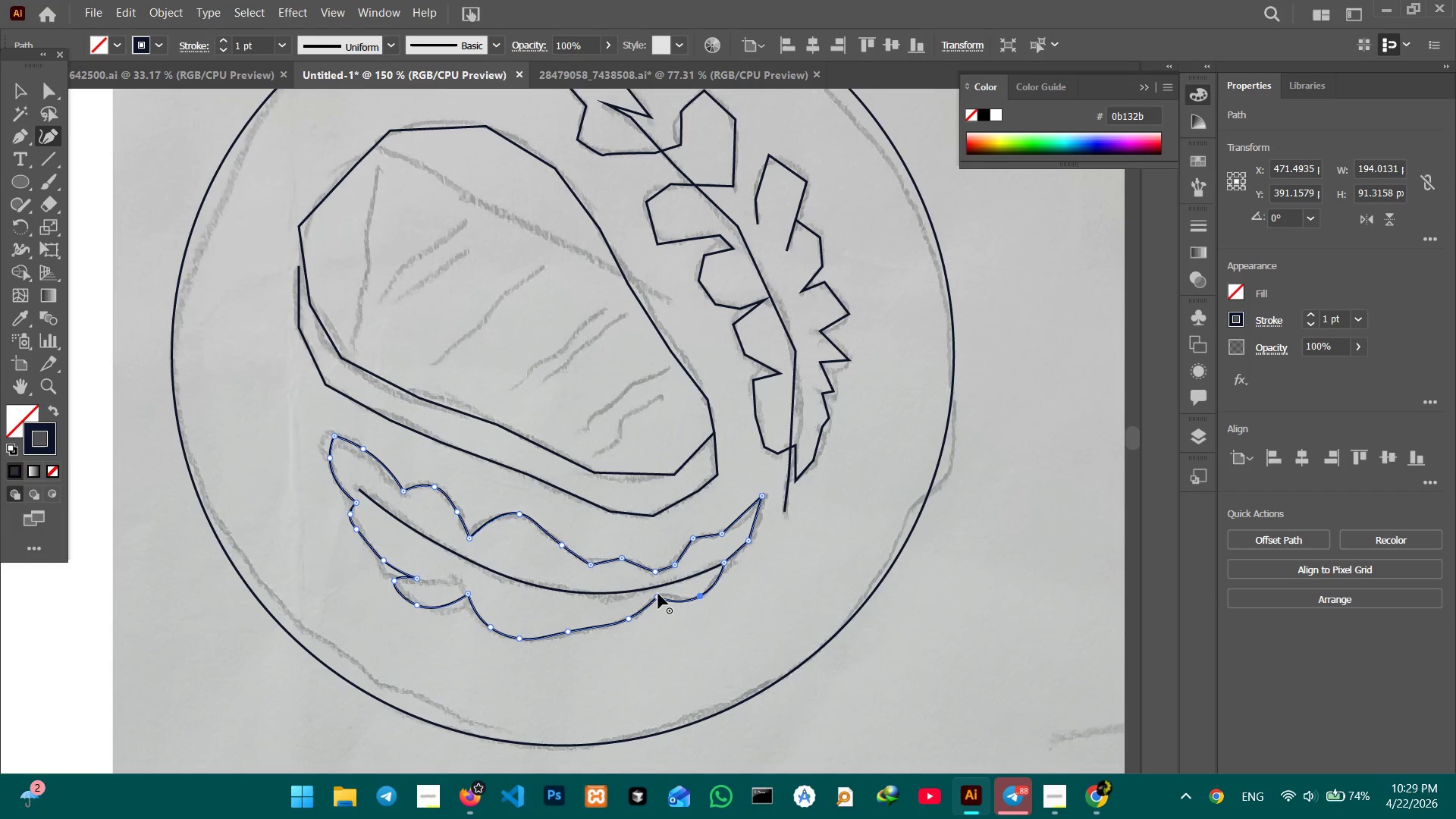 
left_click([658, 594])
 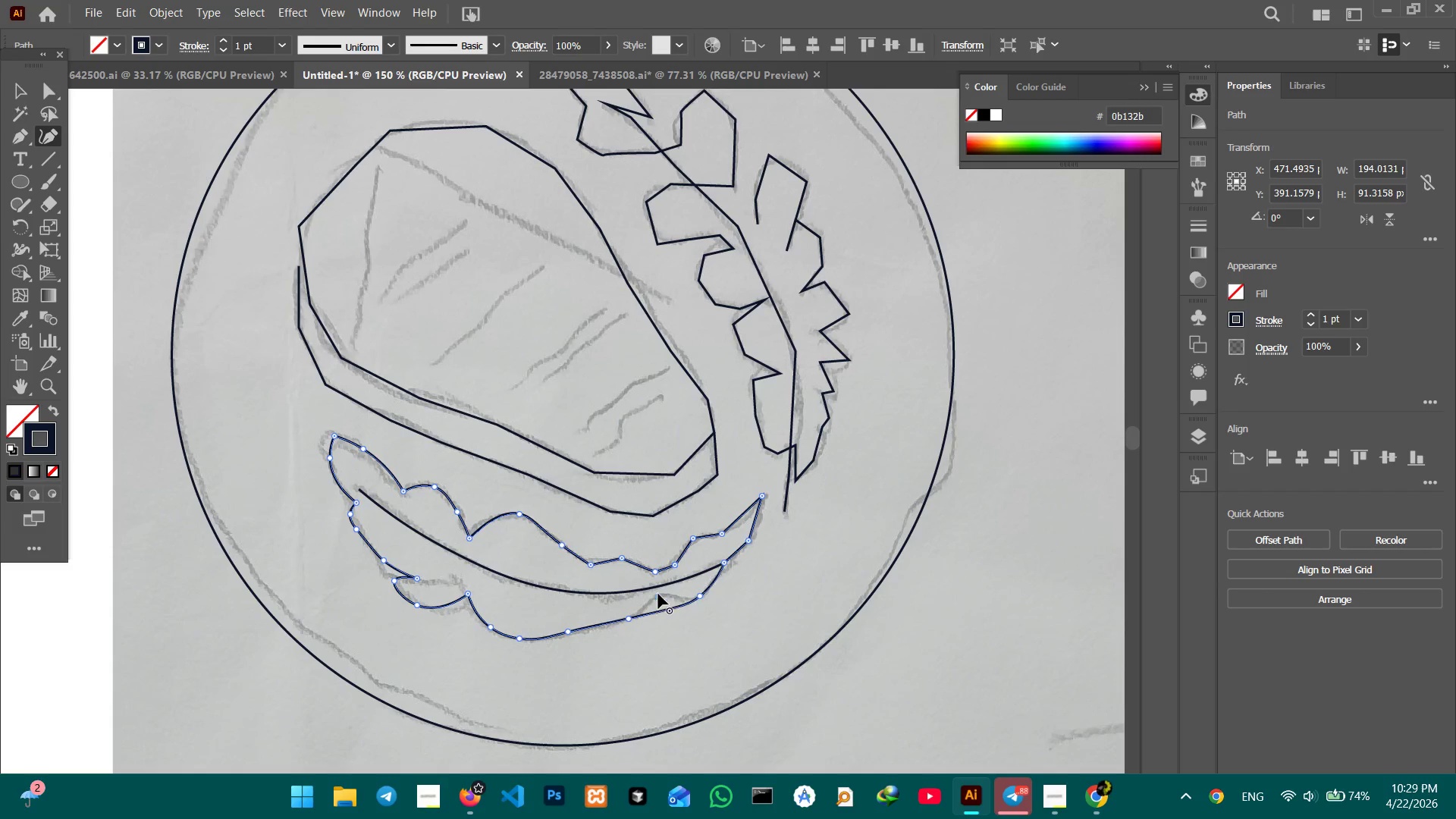 
key(Backspace)
 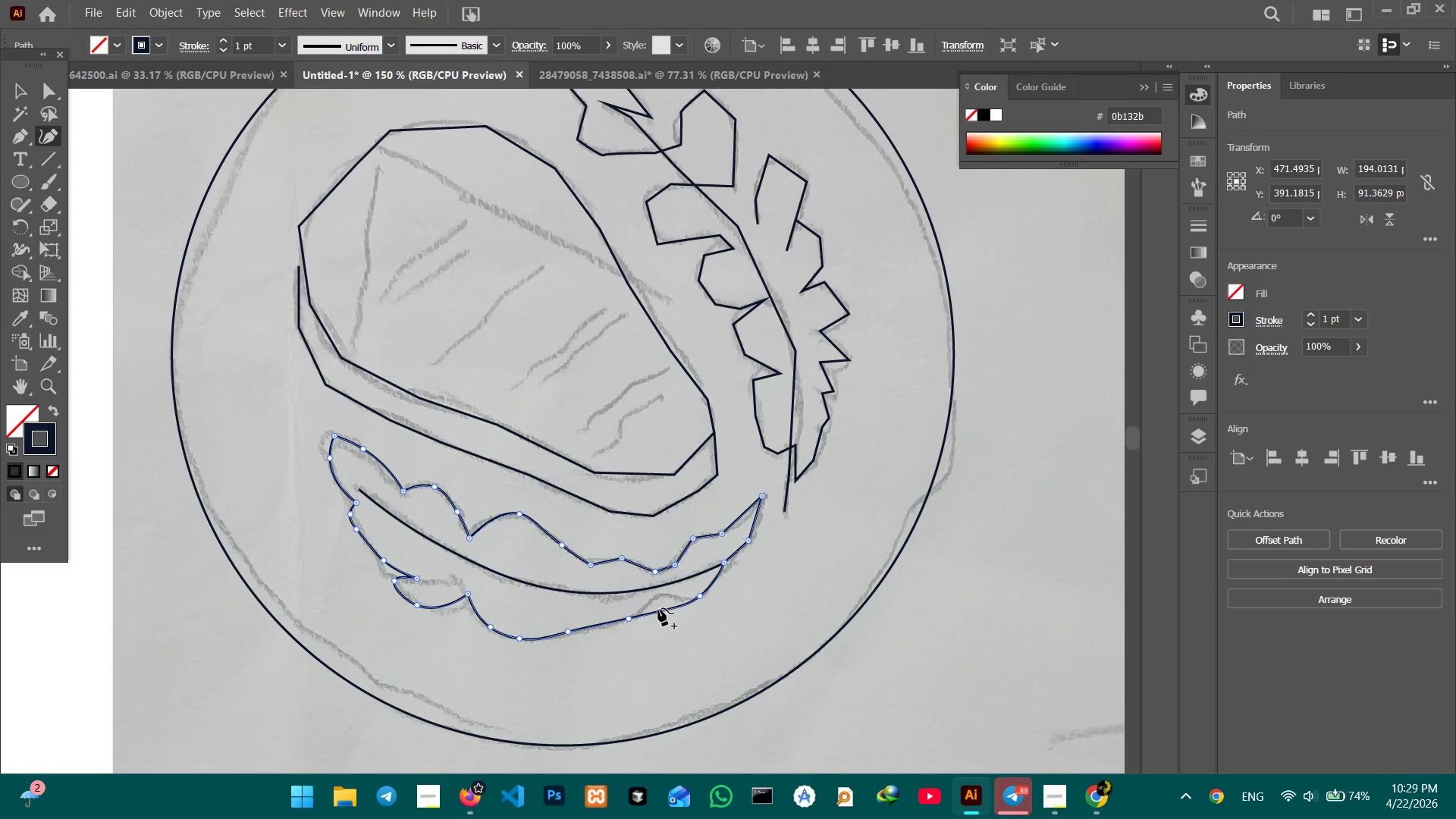 
left_click_drag(start_coordinate=[658, 608], to_coordinate=[660, 594])
 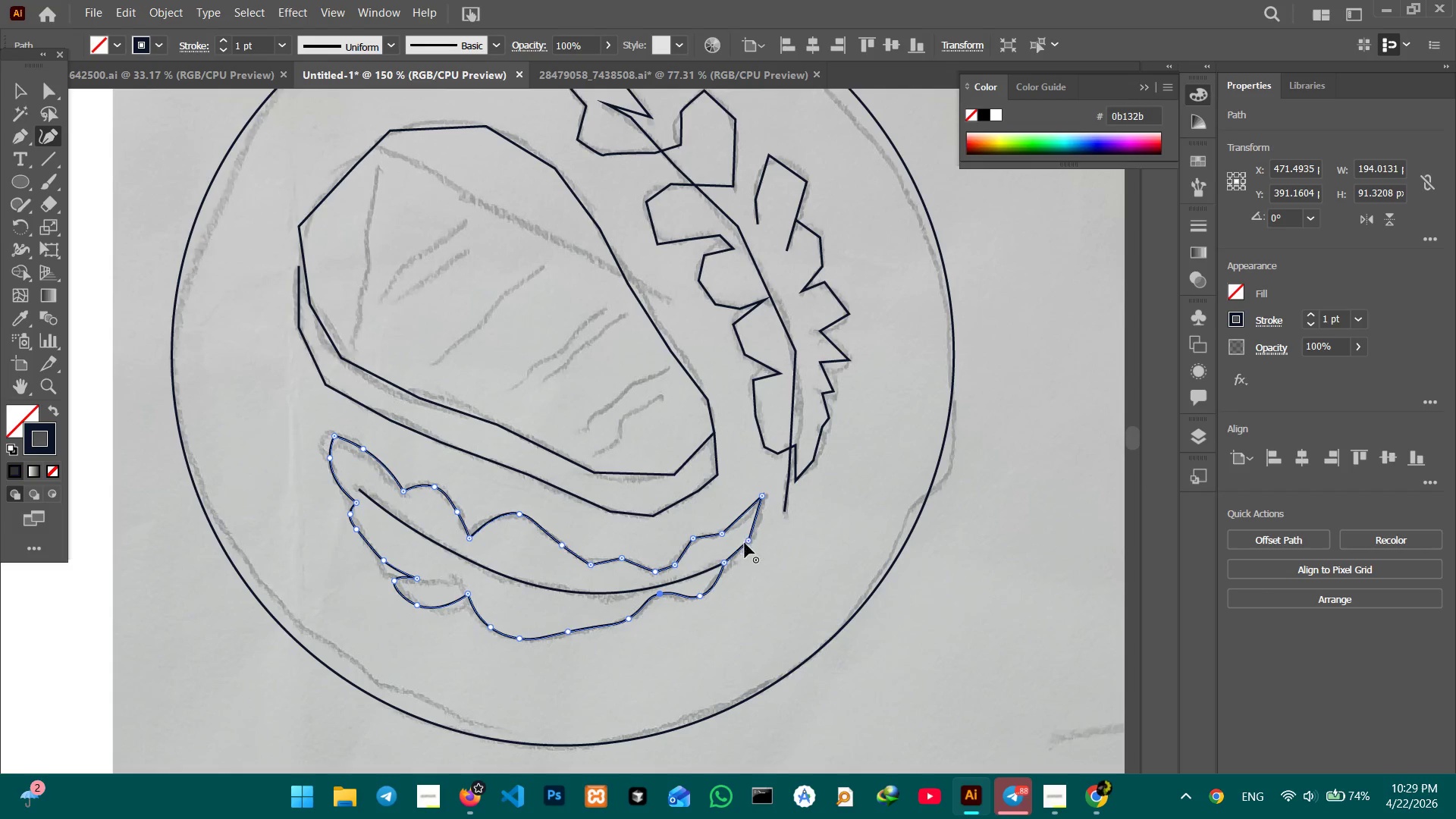 
left_click([745, 543])
 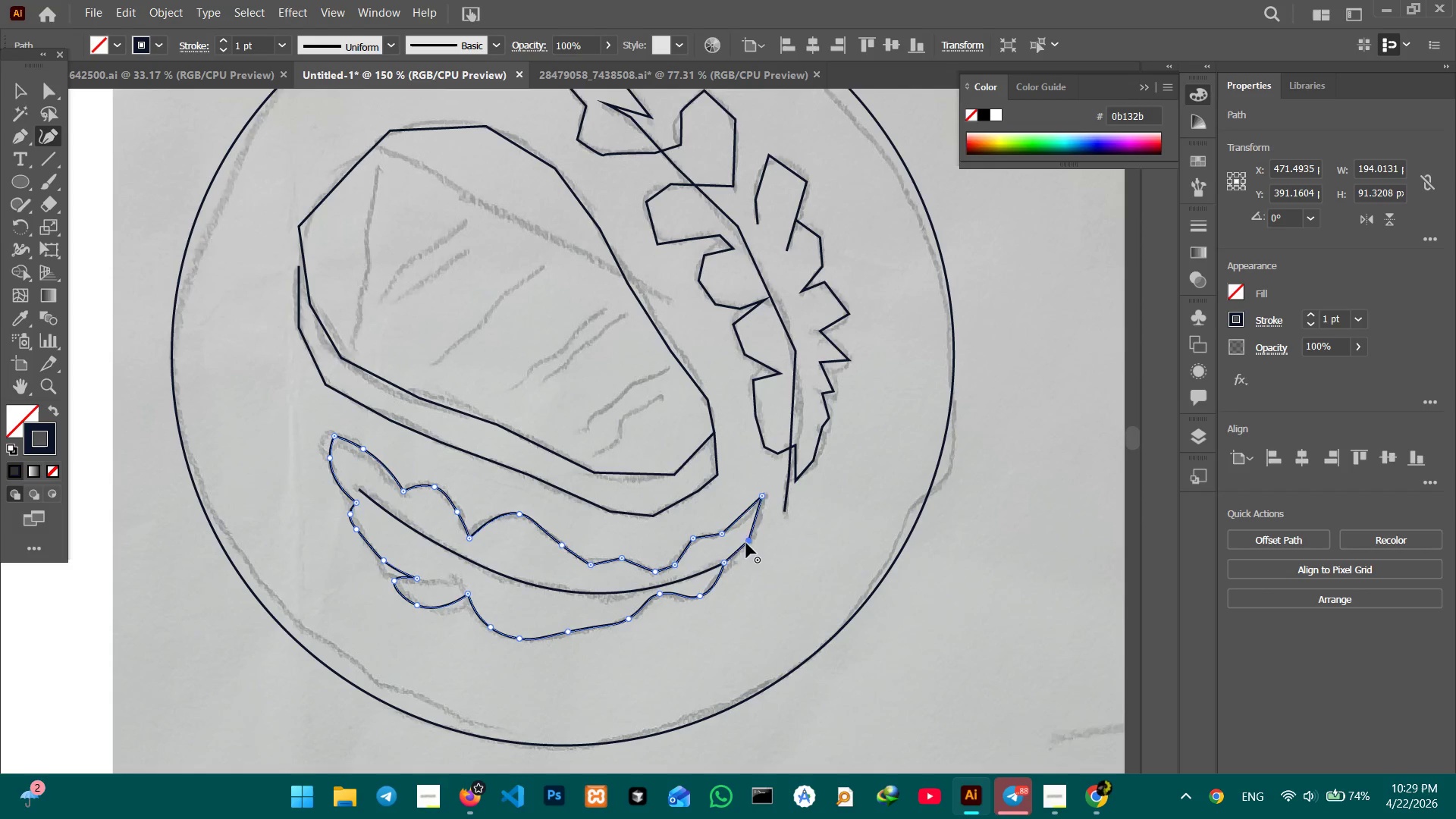 
key(Backspace)
 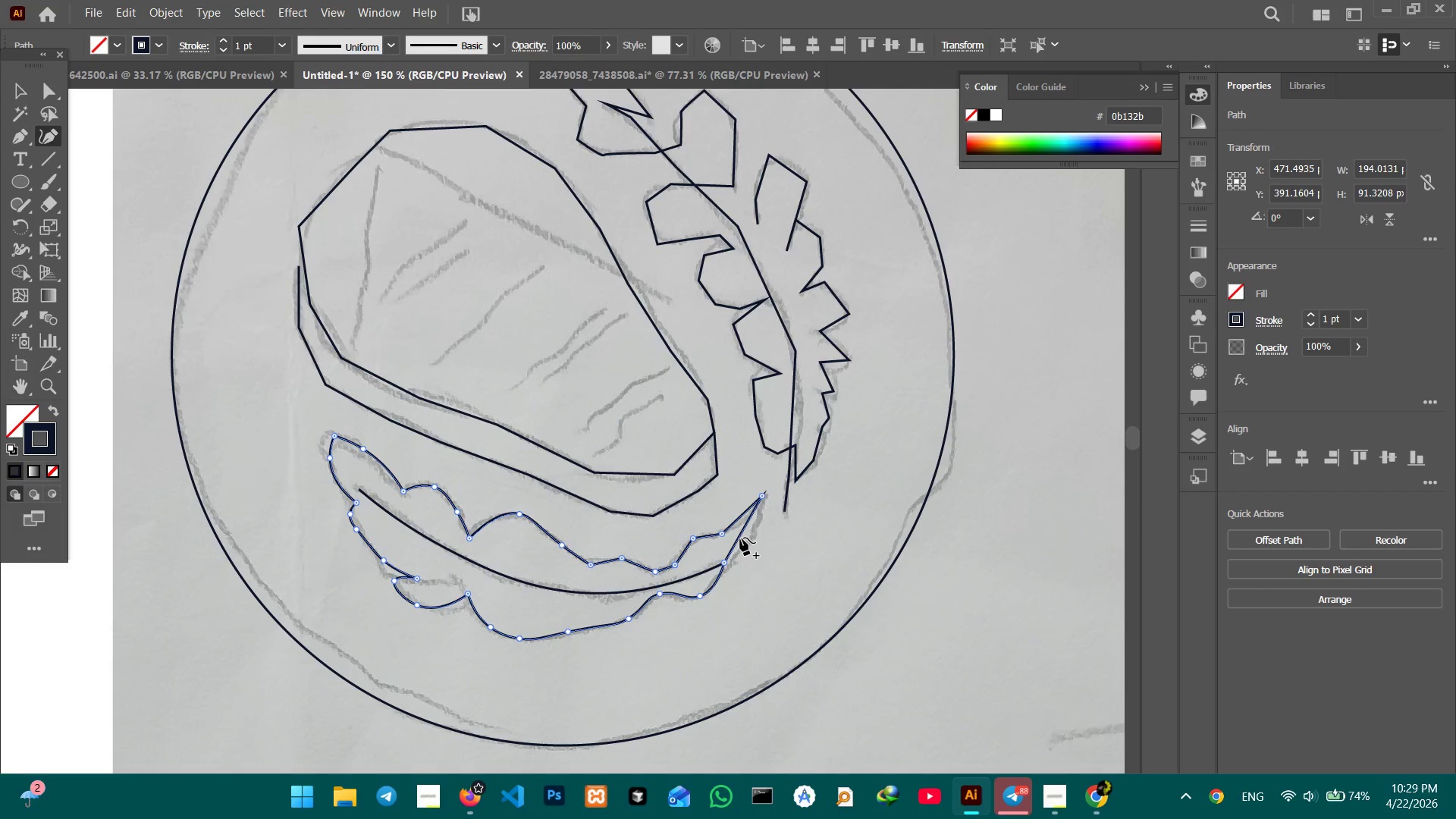 
left_click_drag(start_coordinate=[740, 538], to_coordinate=[752, 544])
 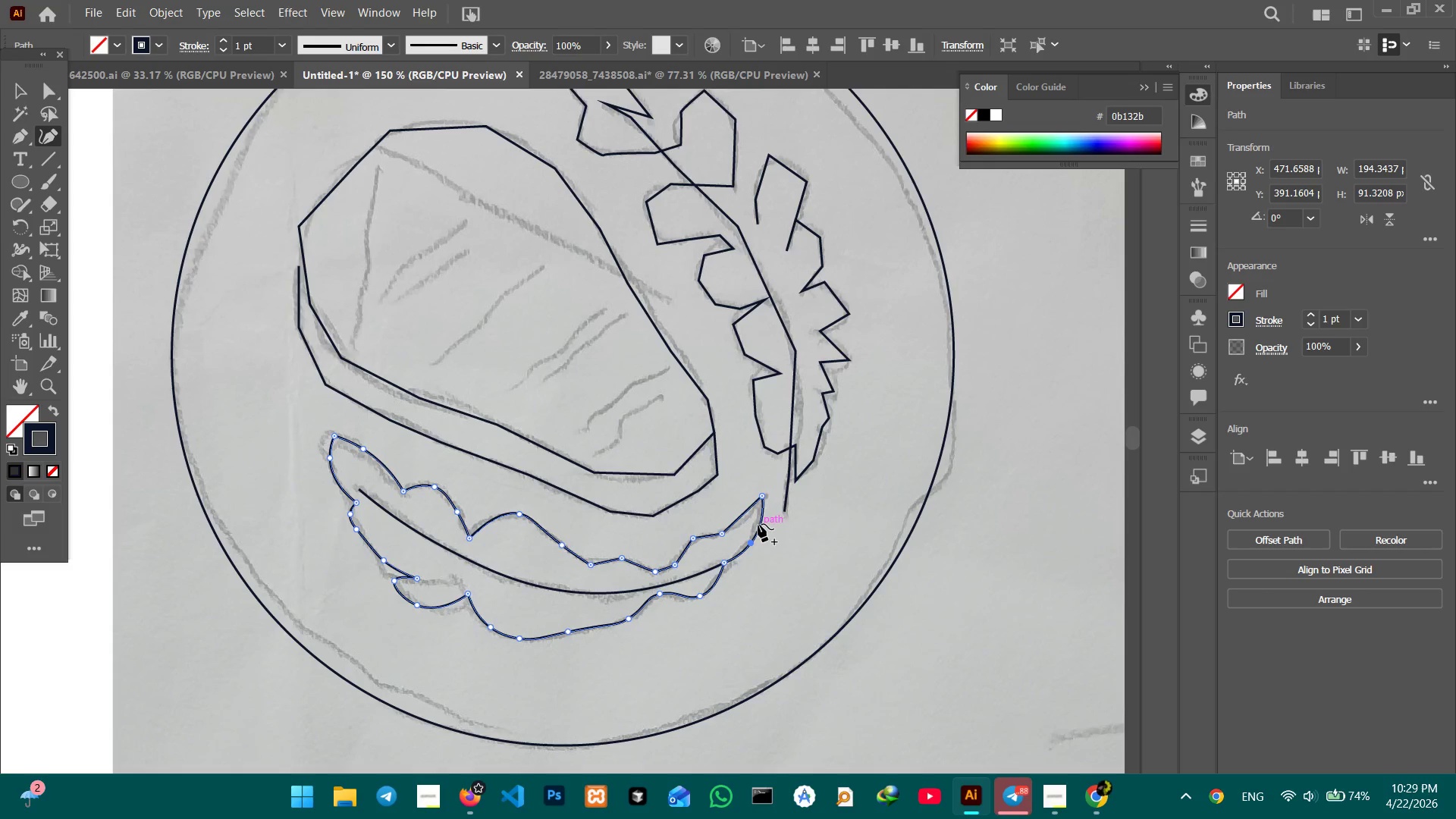 
left_click_drag(start_coordinate=[758, 523], to_coordinate=[752, 523])
 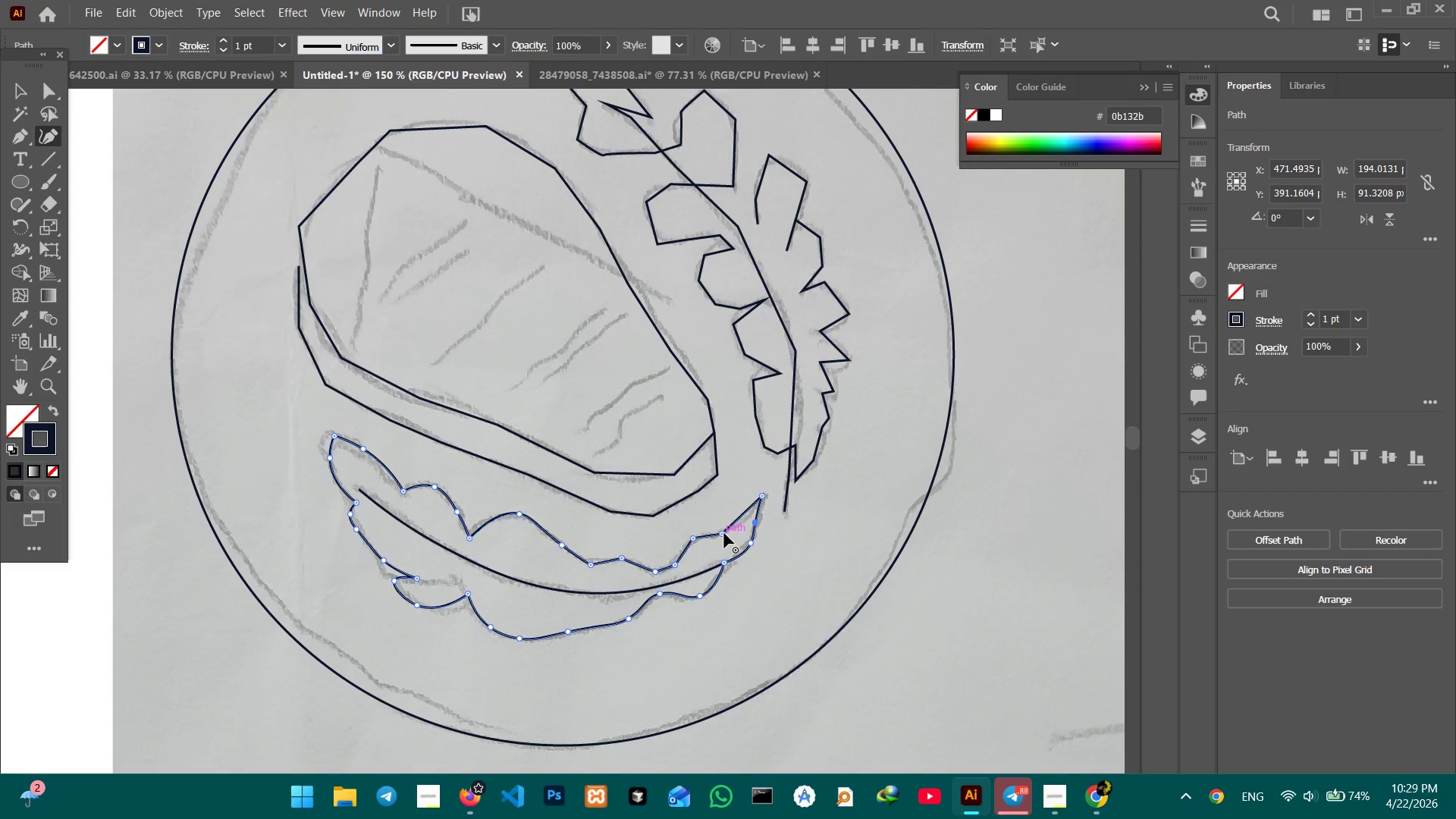 
left_click([724, 533])
 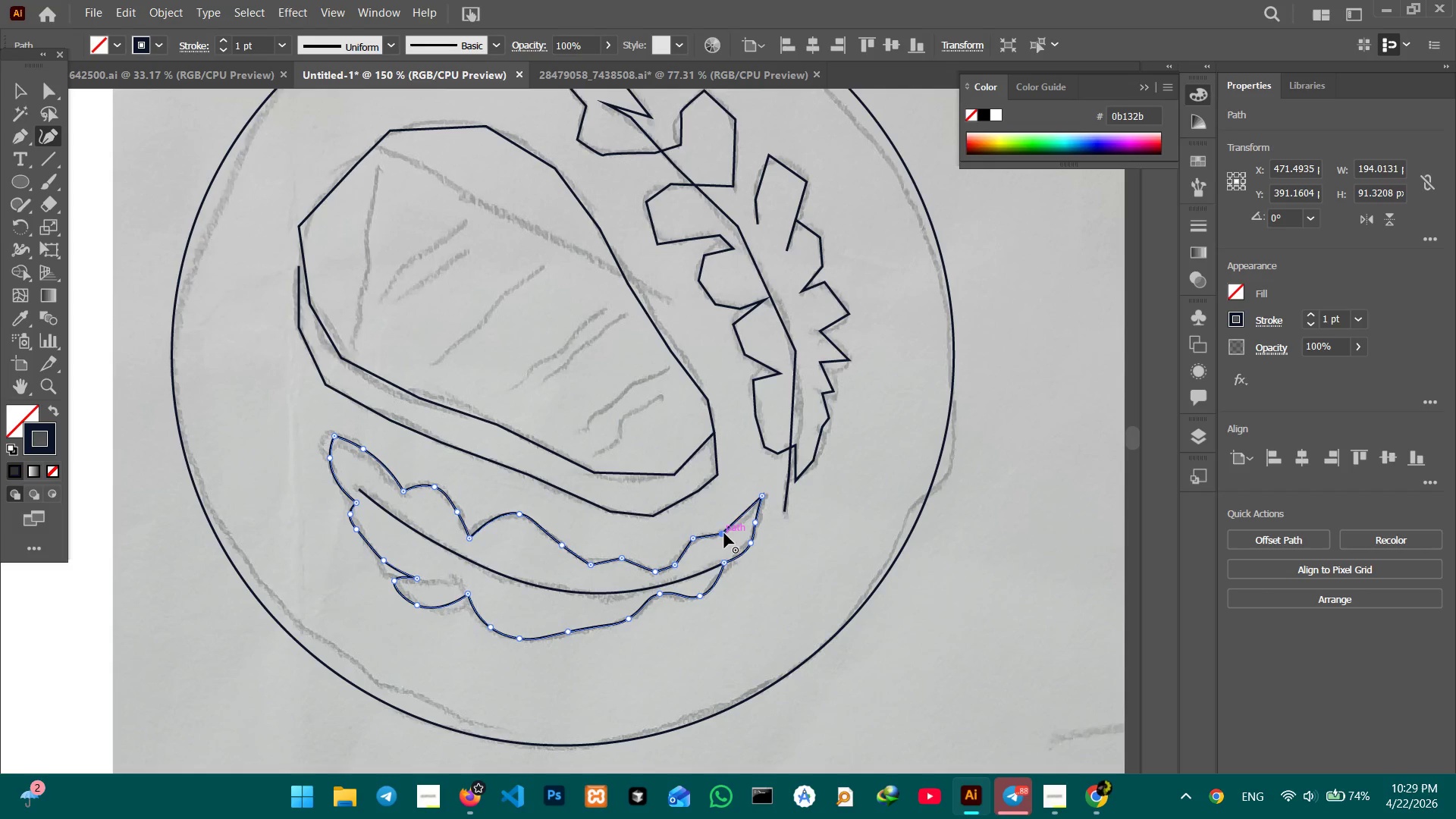 
key(Backspace)
 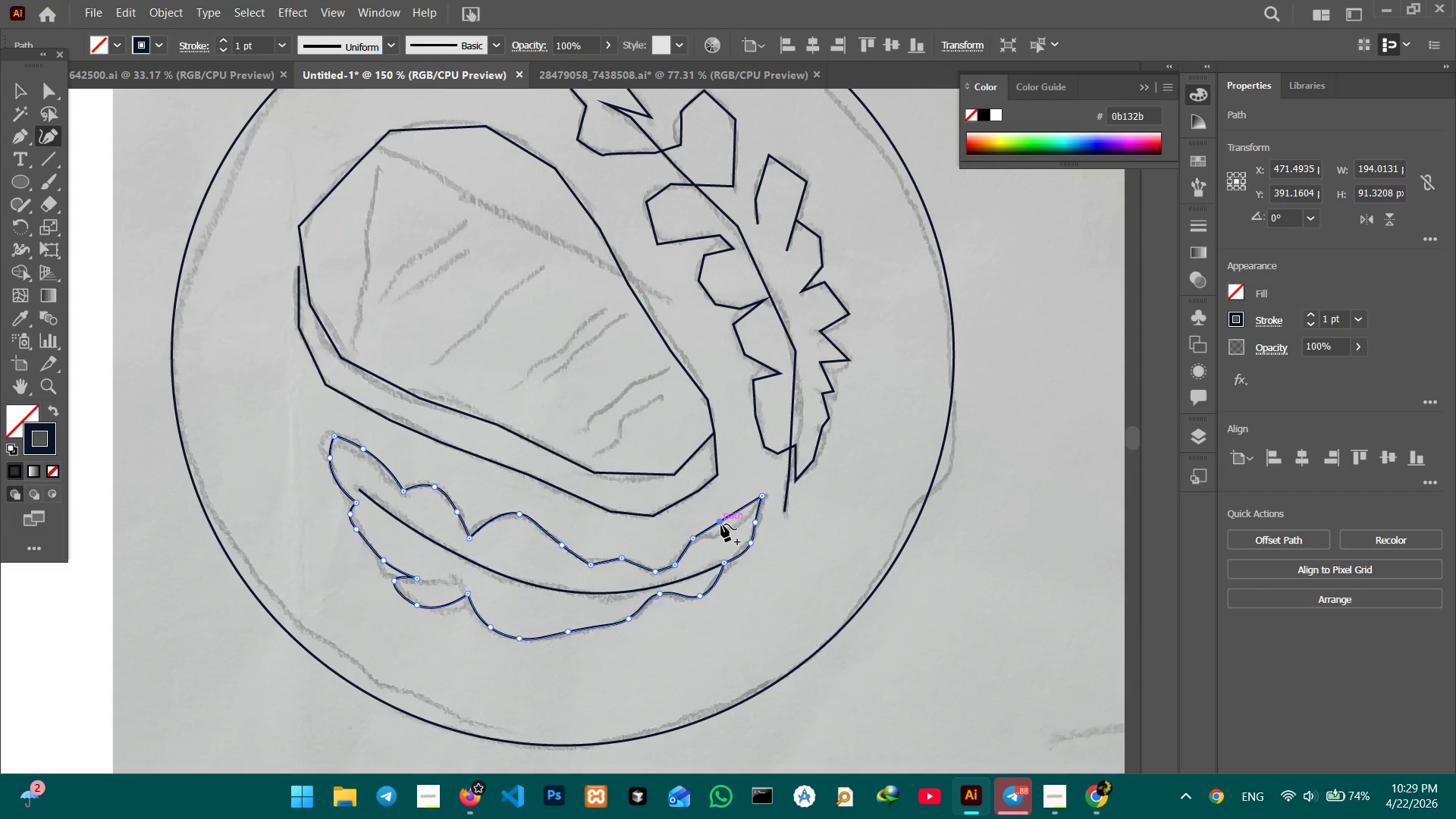 
left_click_drag(start_coordinate=[721, 524], to_coordinate=[726, 532])
 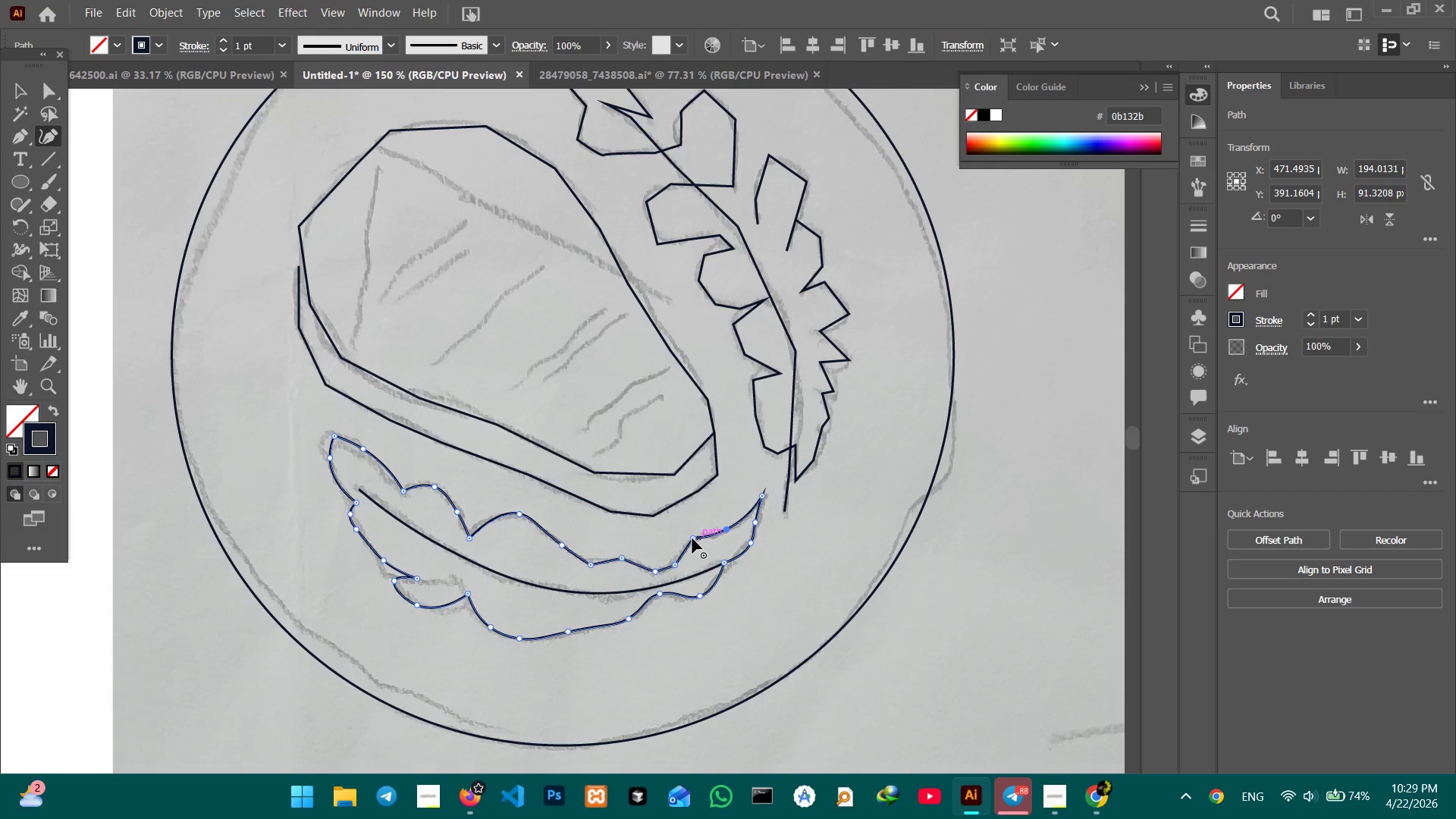 
key(Backspace)
 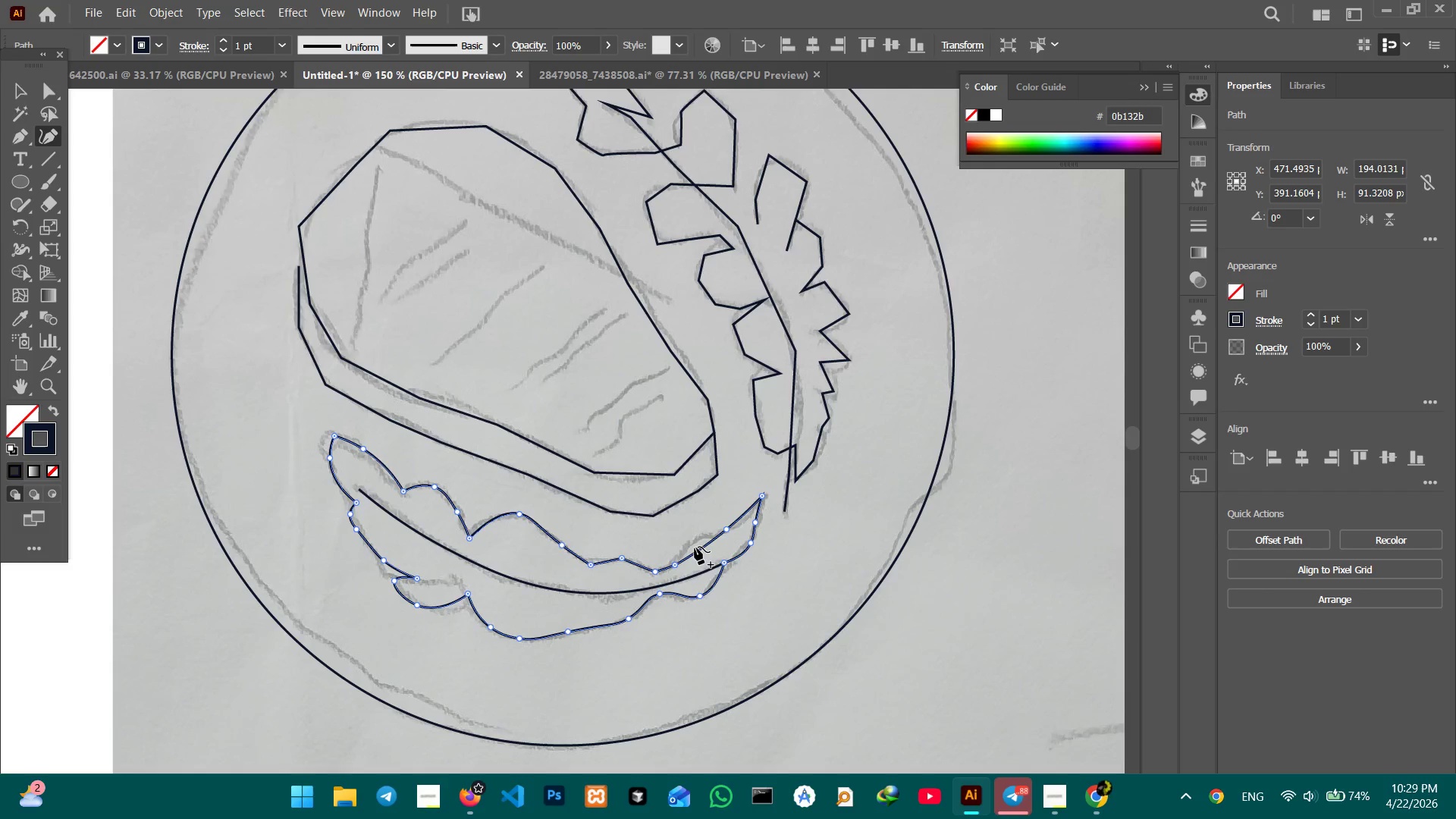 
left_click_drag(start_coordinate=[695, 547], to_coordinate=[690, 539])
 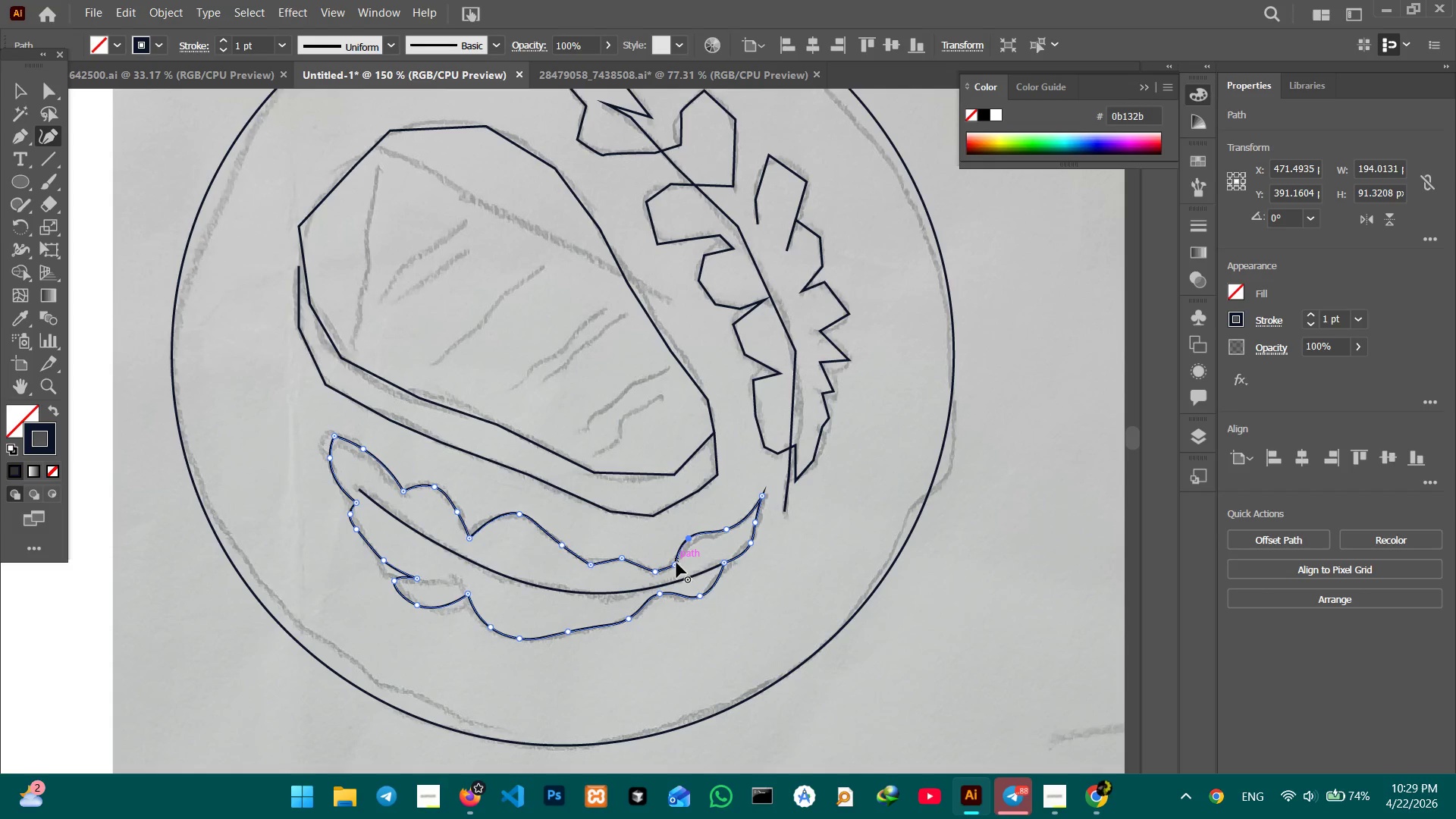 
left_click([676, 563])
 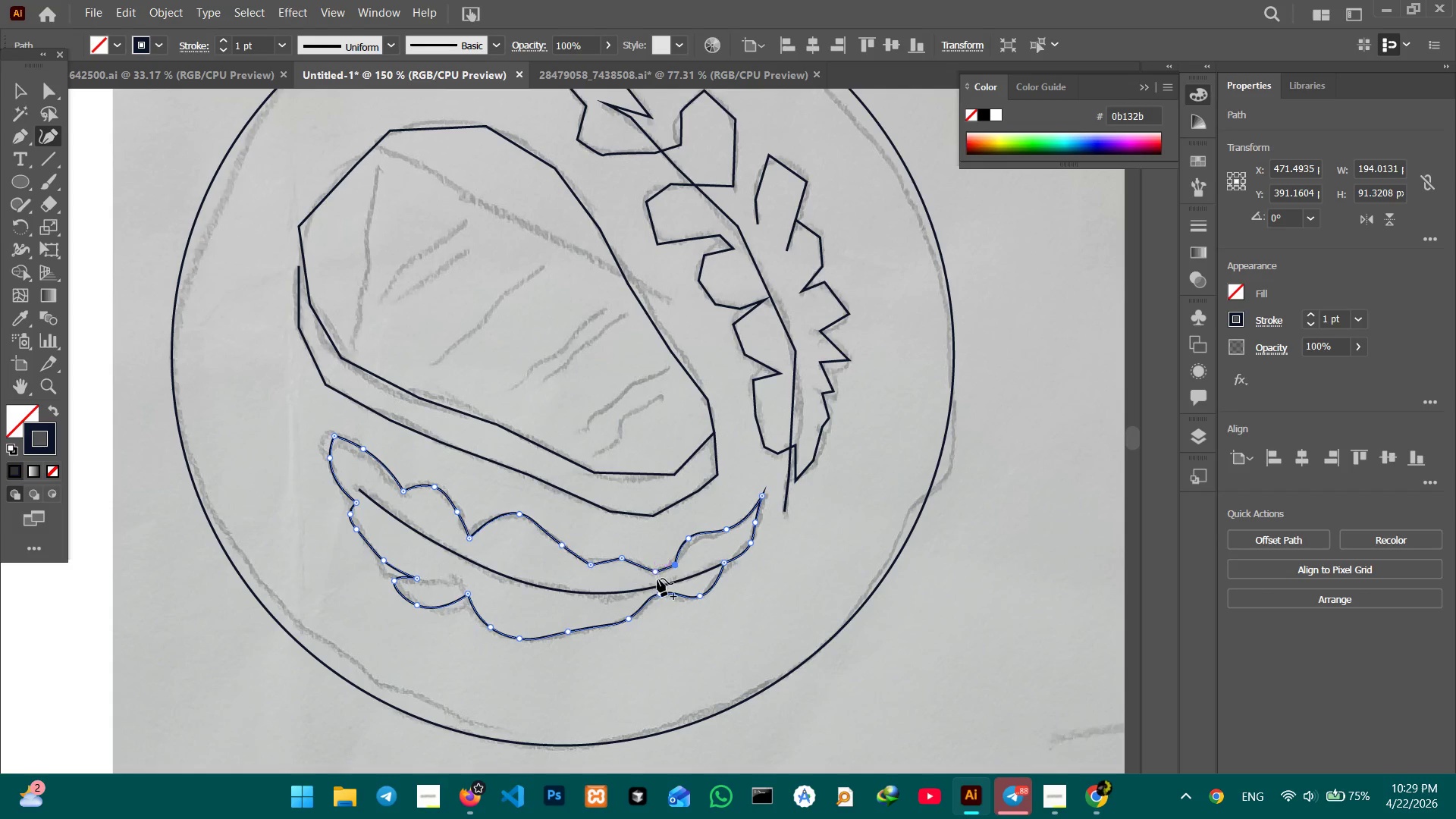 
left_click([654, 571])
 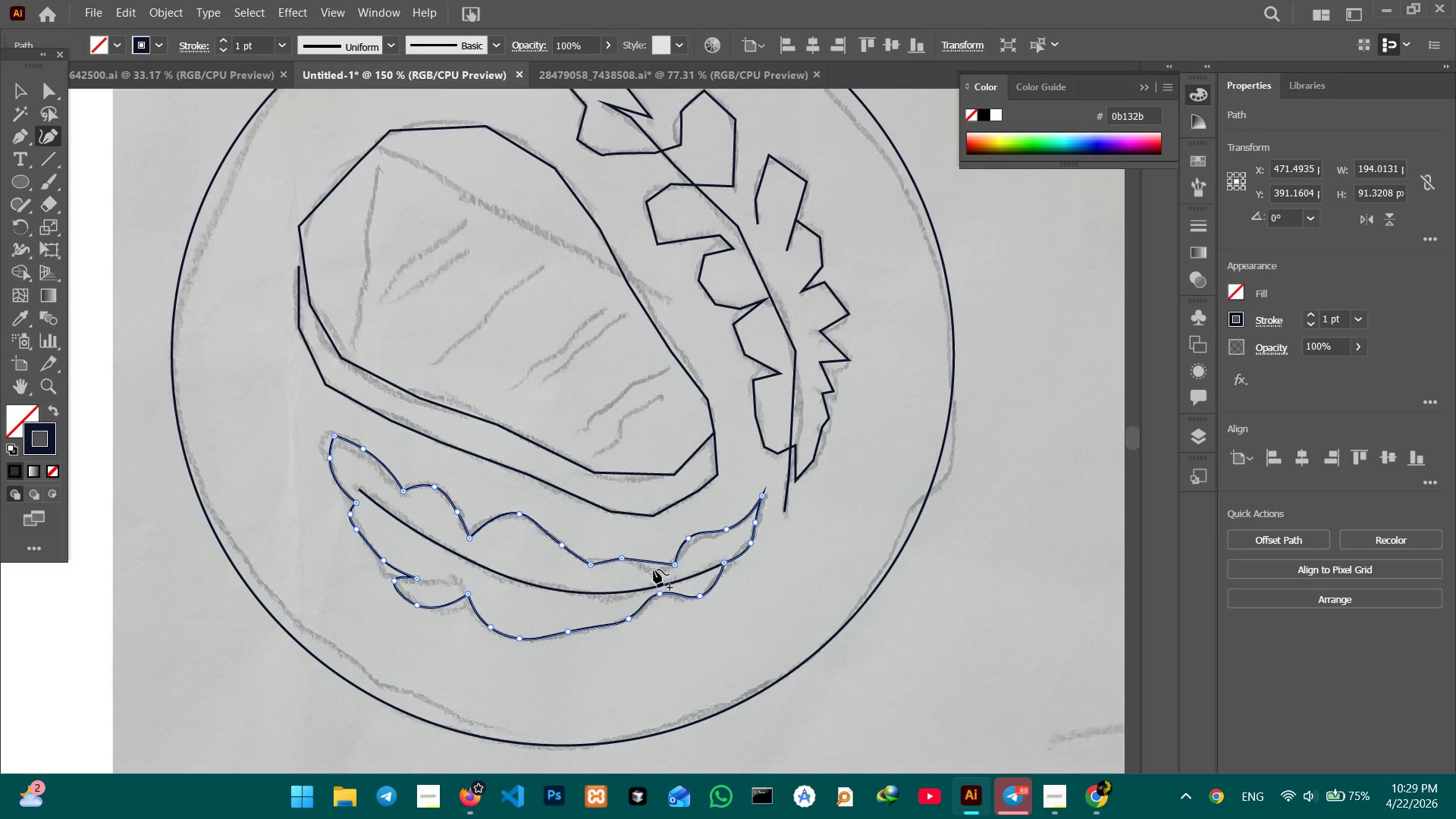 
key(Backspace)
 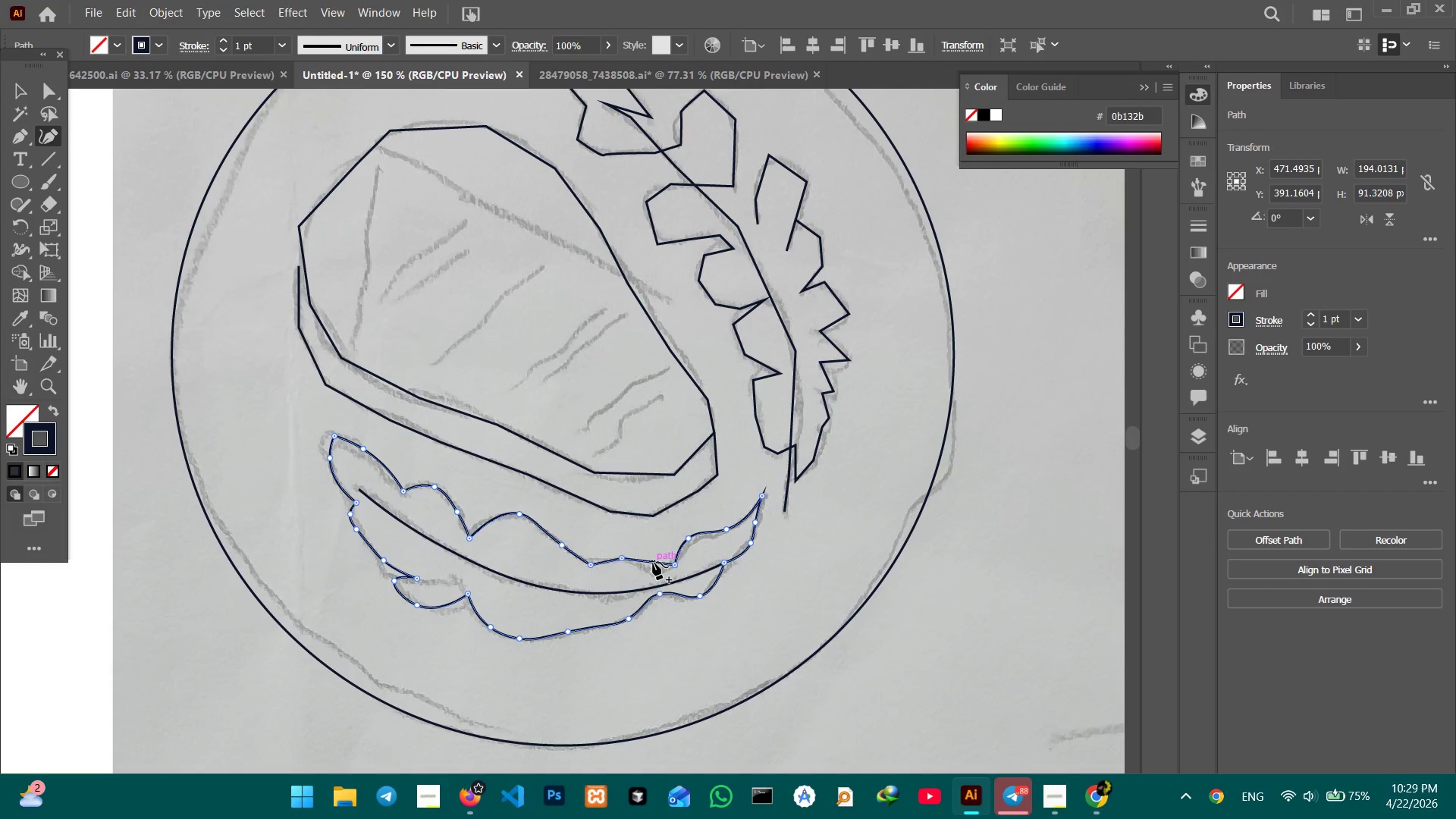 
left_click_drag(start_coordinate=[653, 562], to_coordinate=[653, 573])
 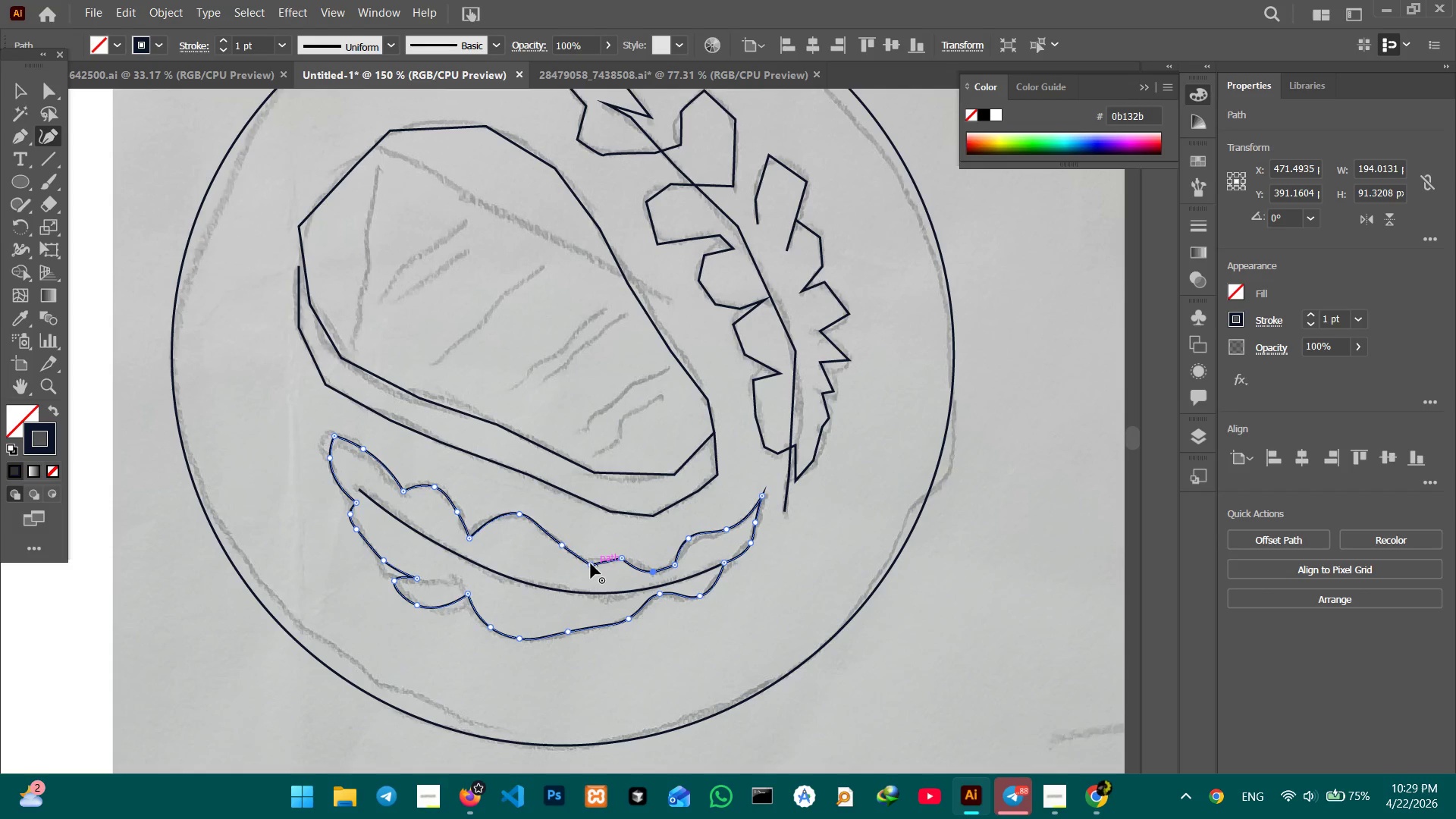 
key(Backspace)
 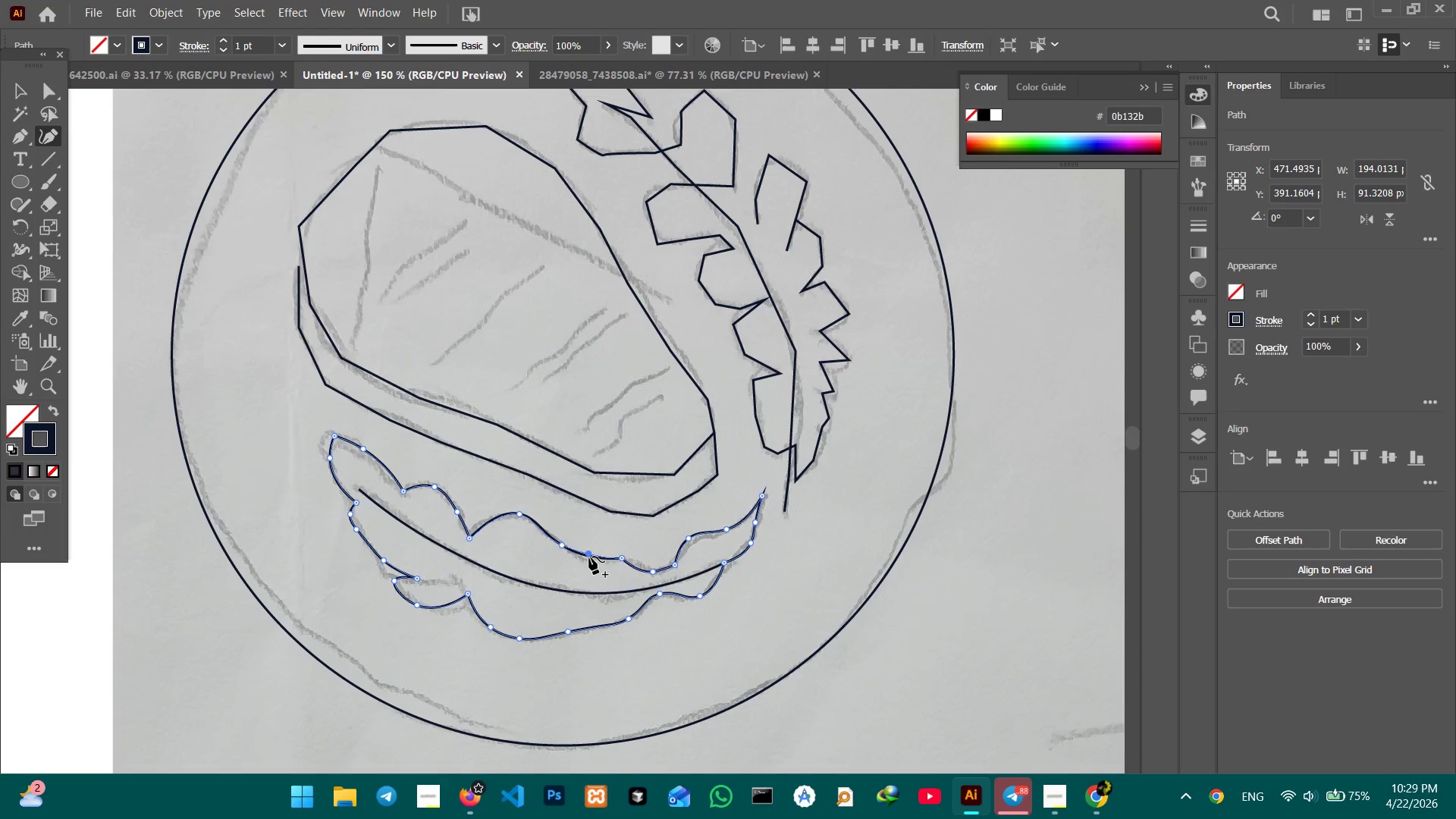 
left_click_drag(start_coordinate=[589, 554], to_coordinate=[589, 563])
 